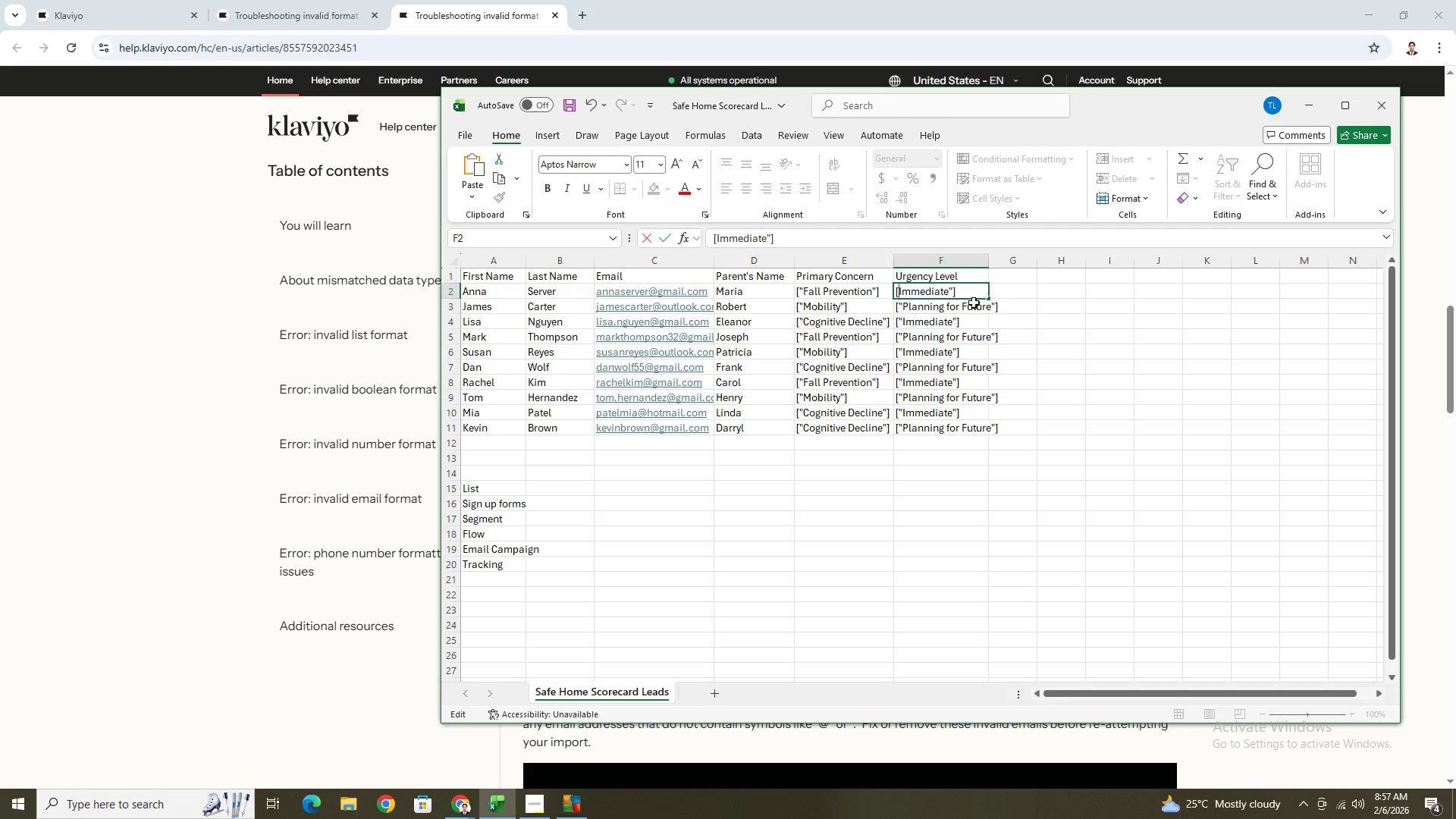 
key(Control+V)
 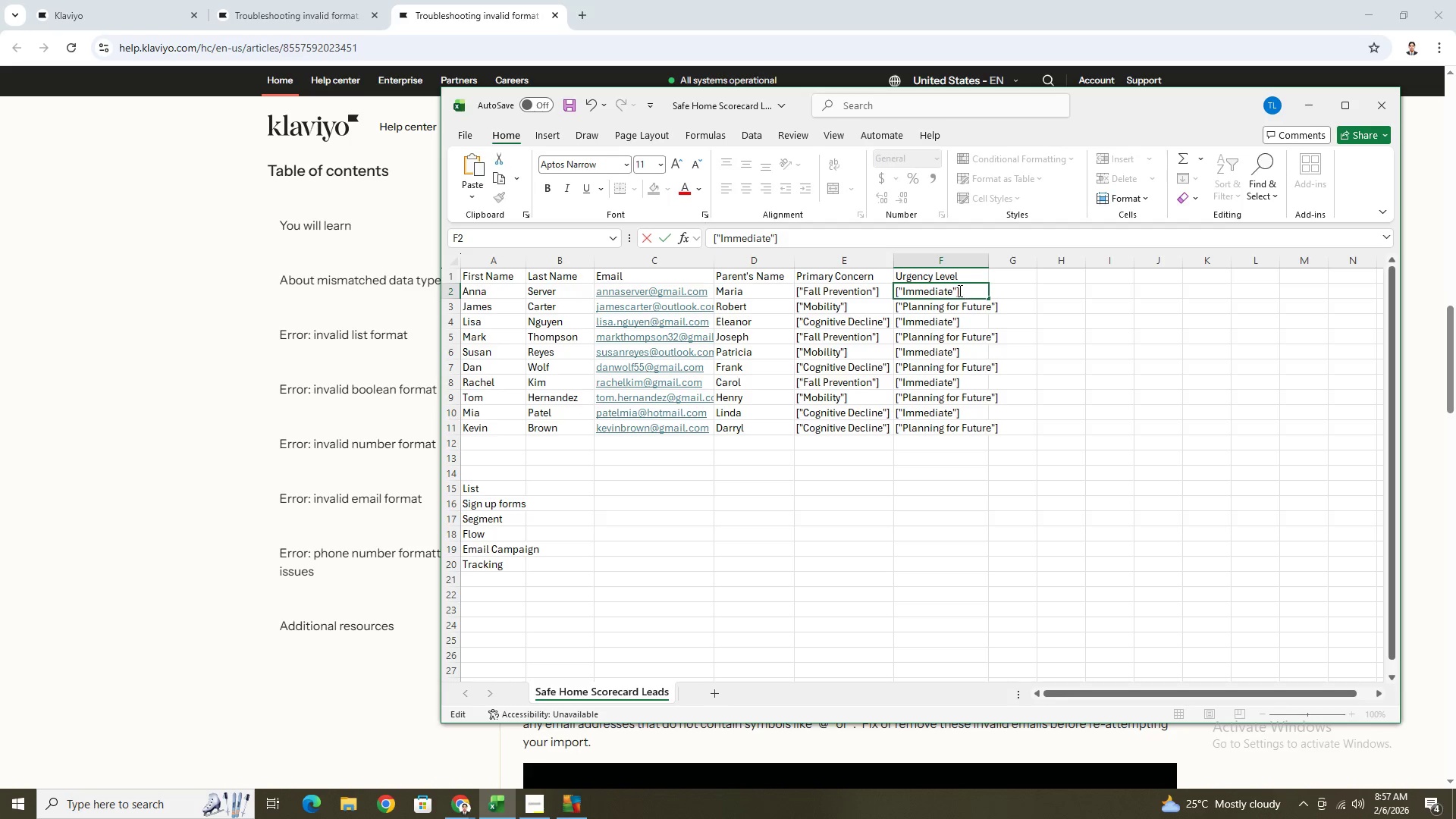 
left_click([956, 290])
 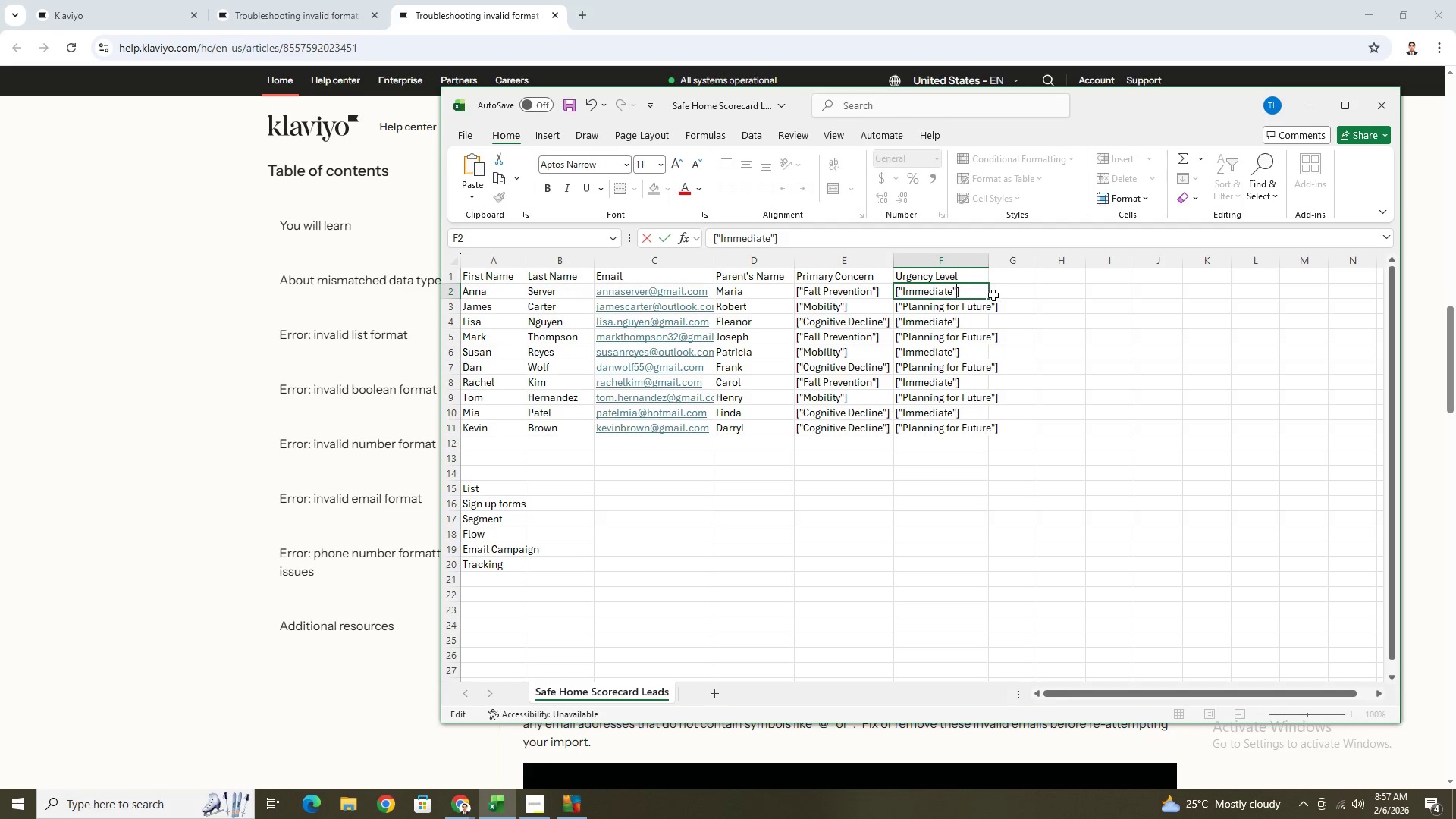 
key(Backspace)
 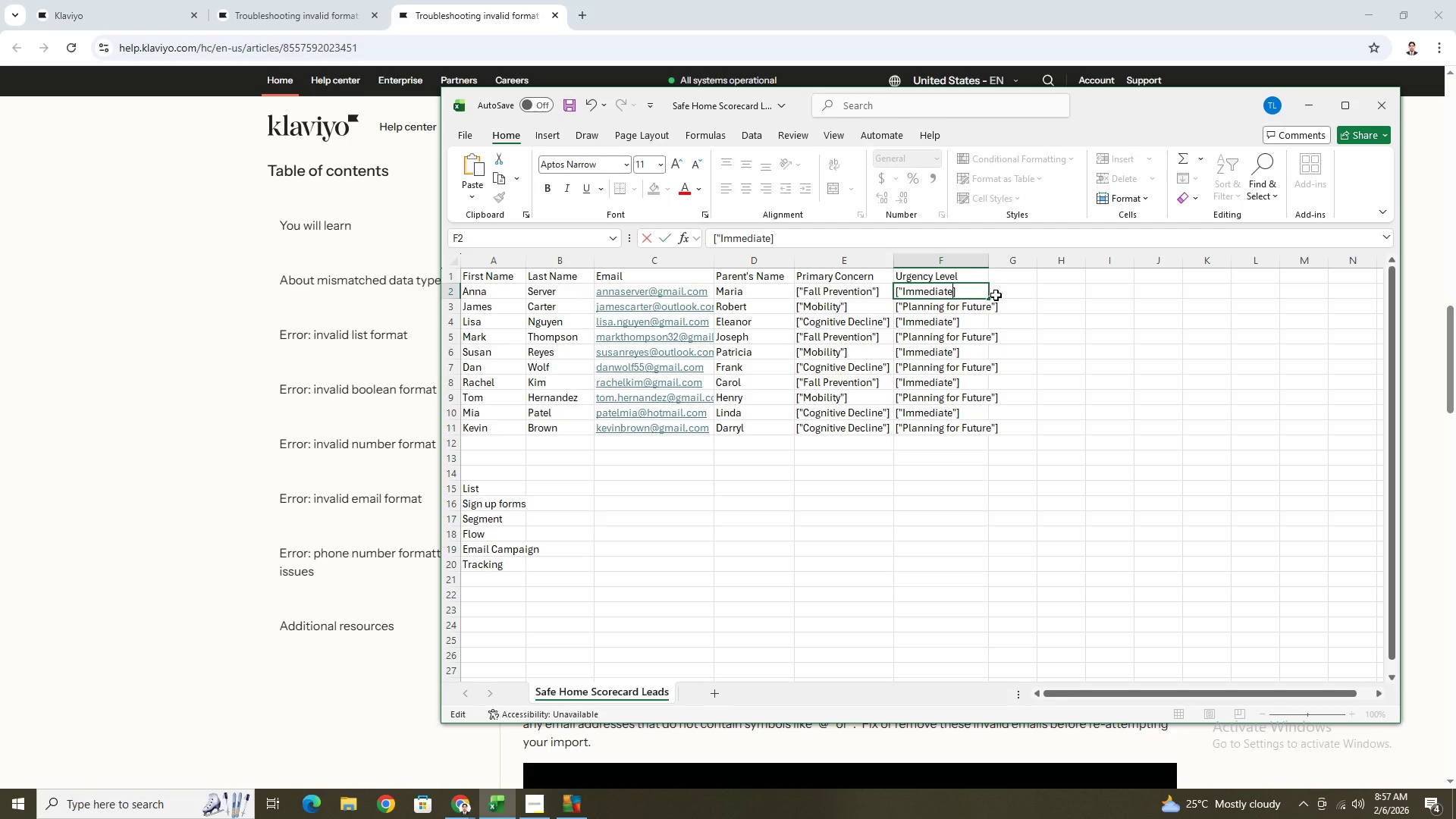 
key(Control+V)
 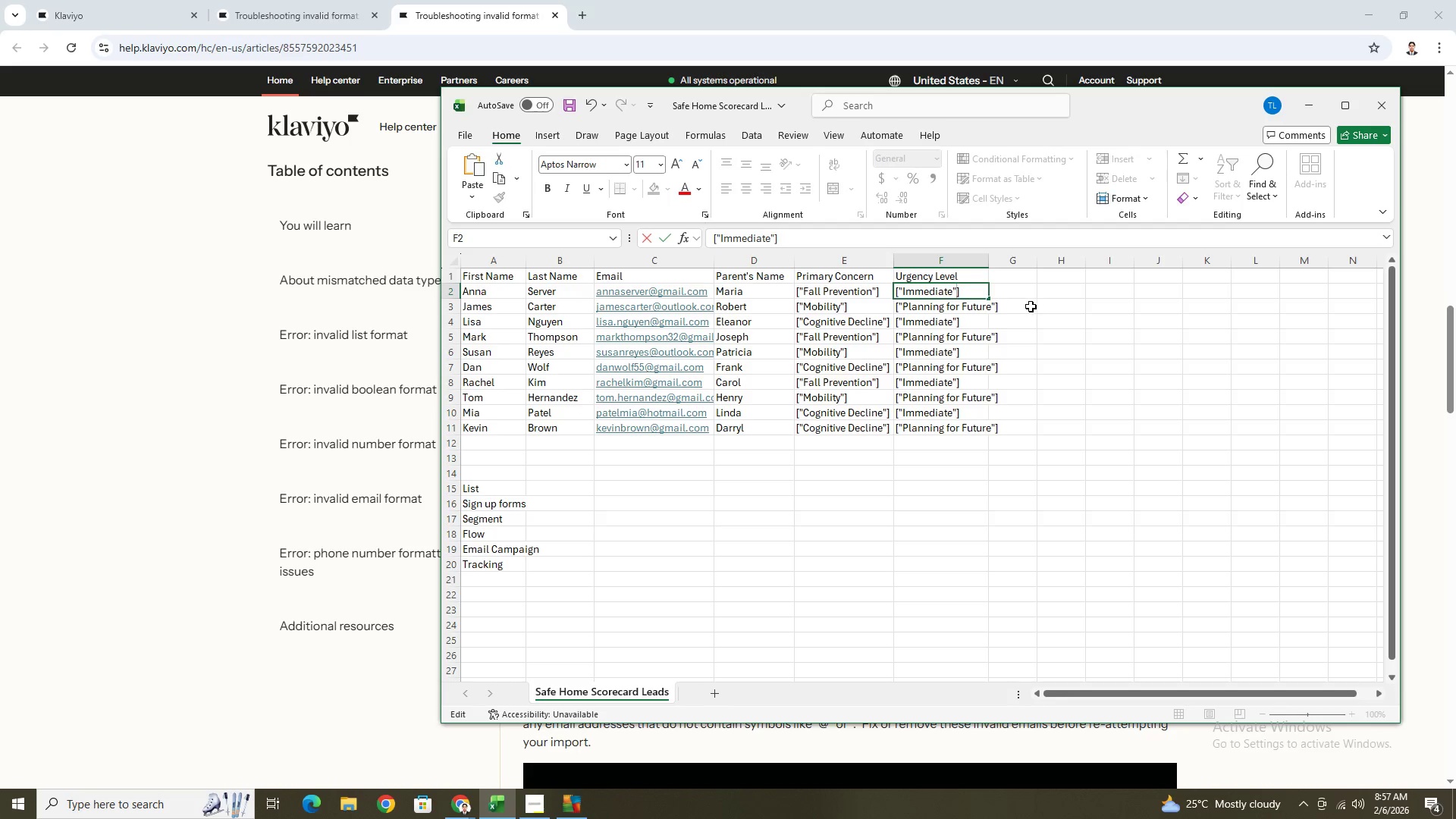 
left_click([1031, 307])
 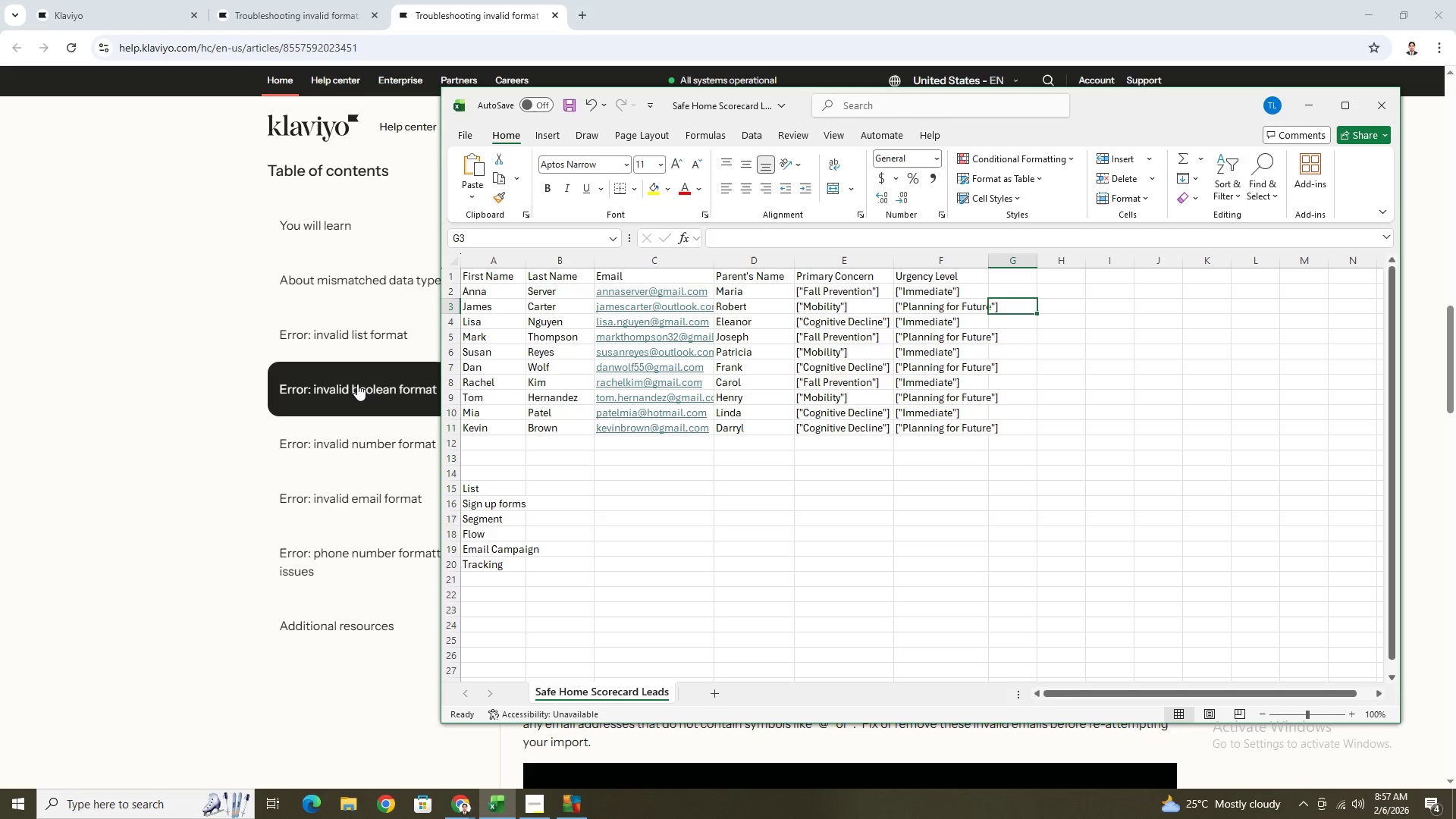 
key(Alt+AltLeft)
 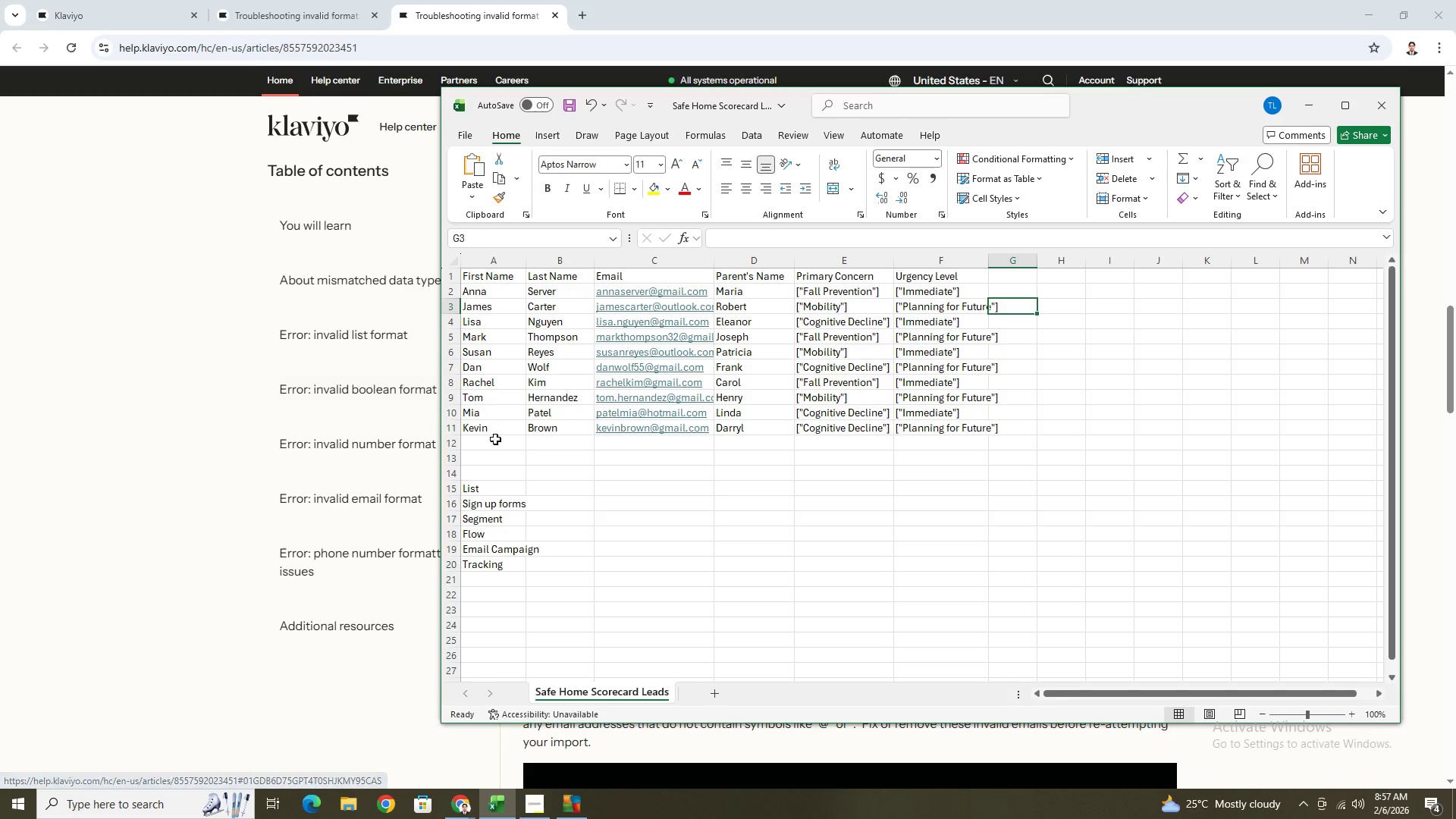 
key(Alt+Tab)
 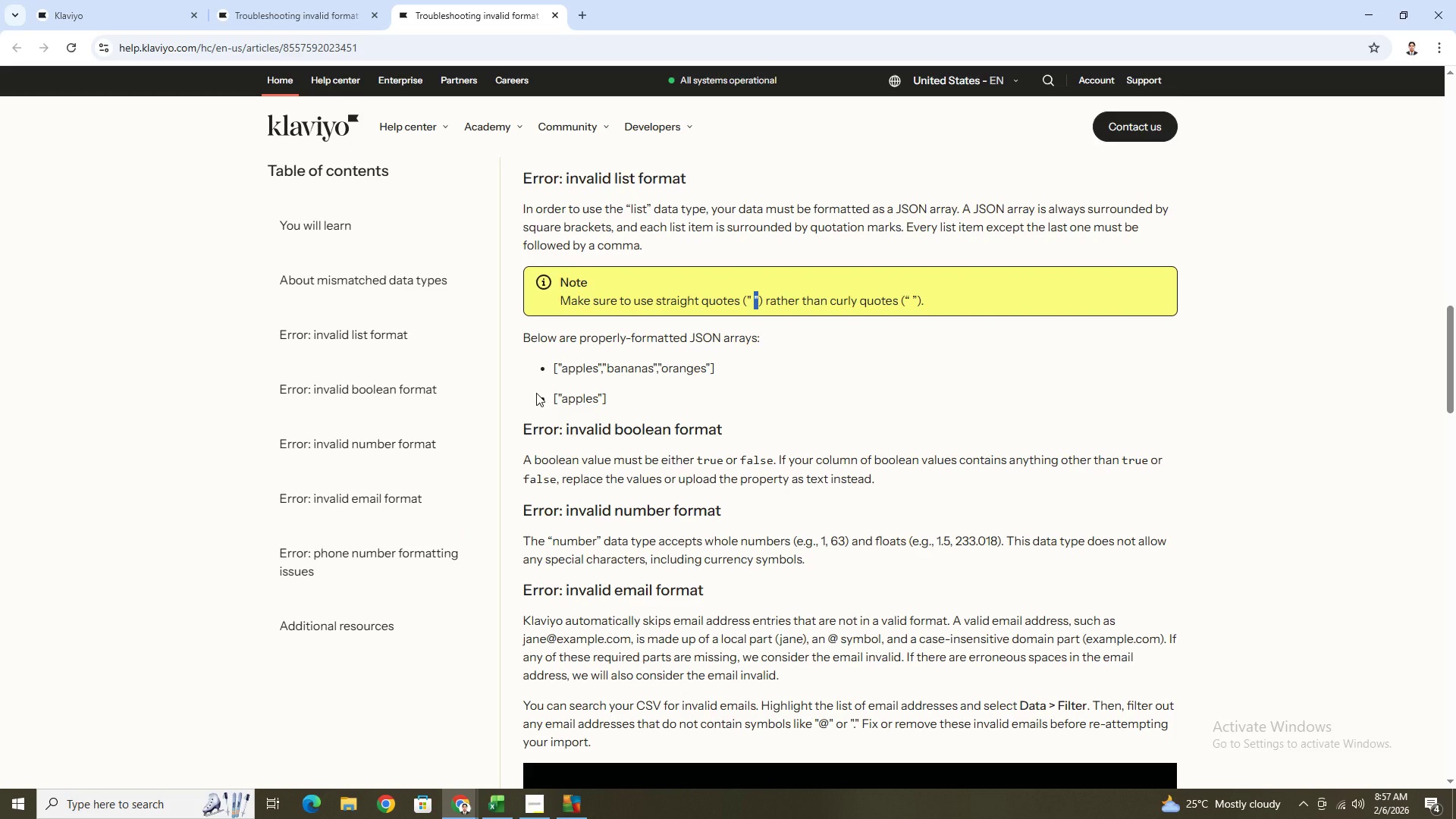 
key(Alt+Tab)
 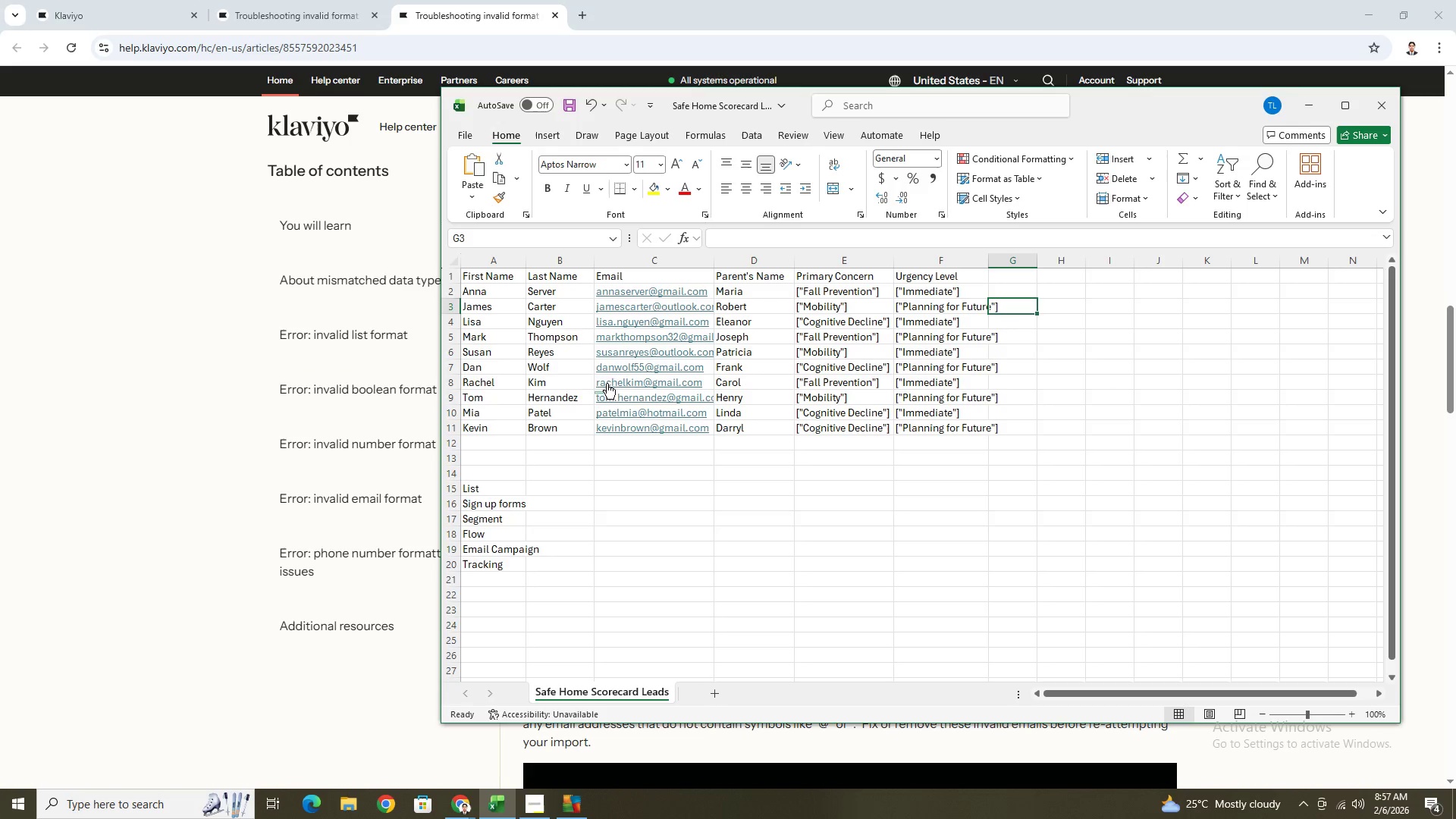 
key(Alt+AltLeft)
 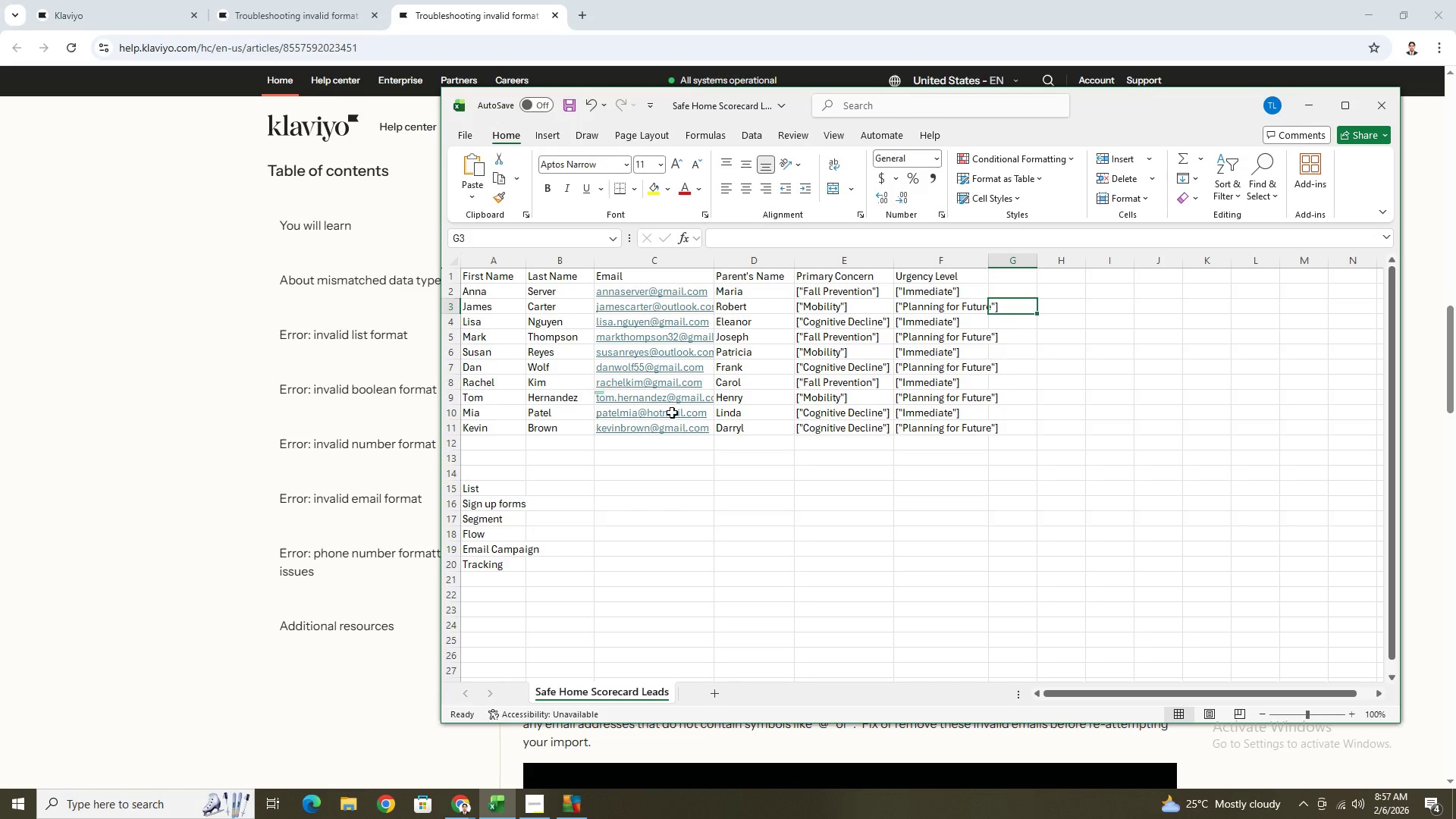 
key(Alt+Tab)
 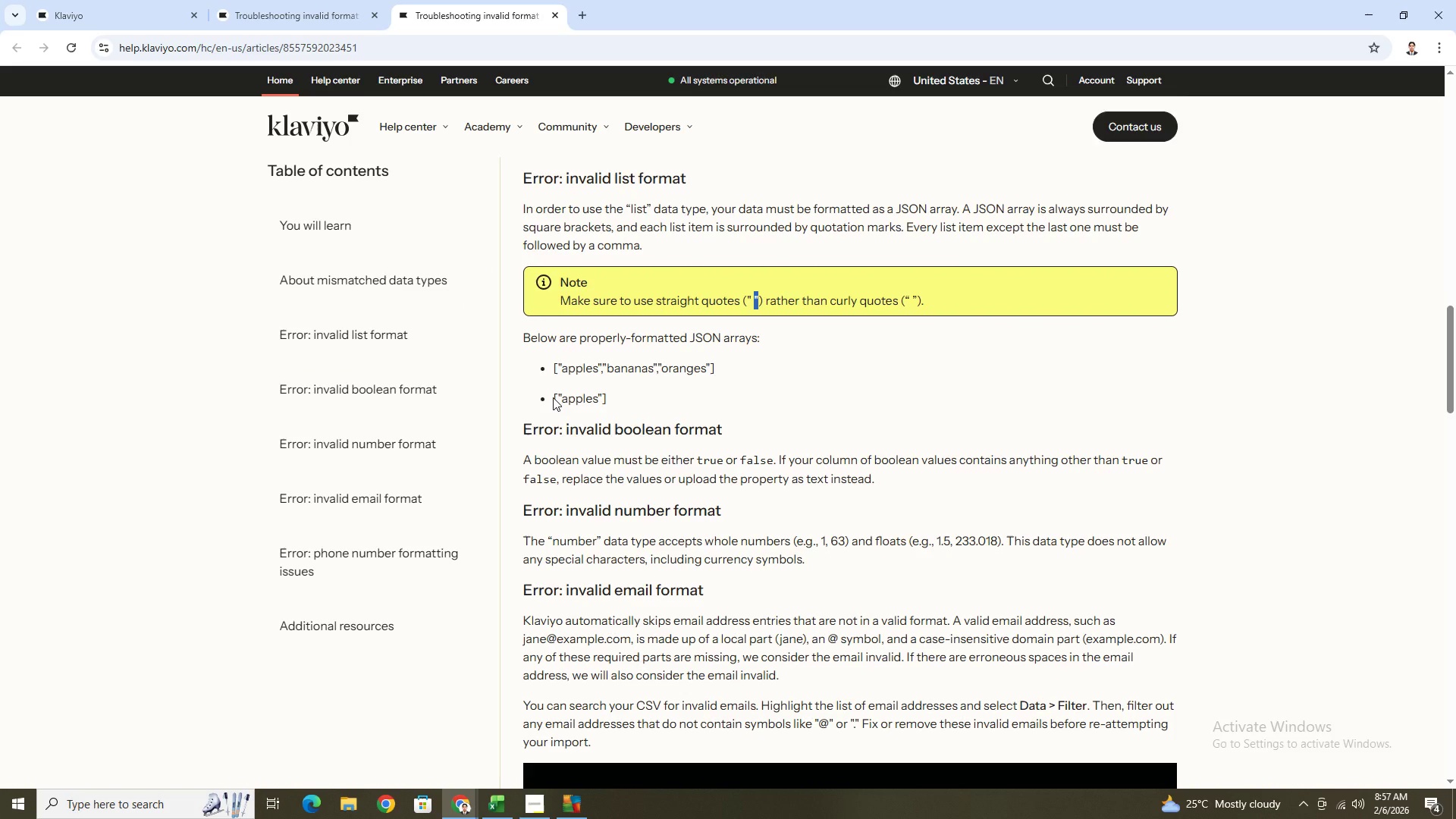 
left_click_drag(start_coordinate=[553, 397], to_coordinate=[607, 400])
 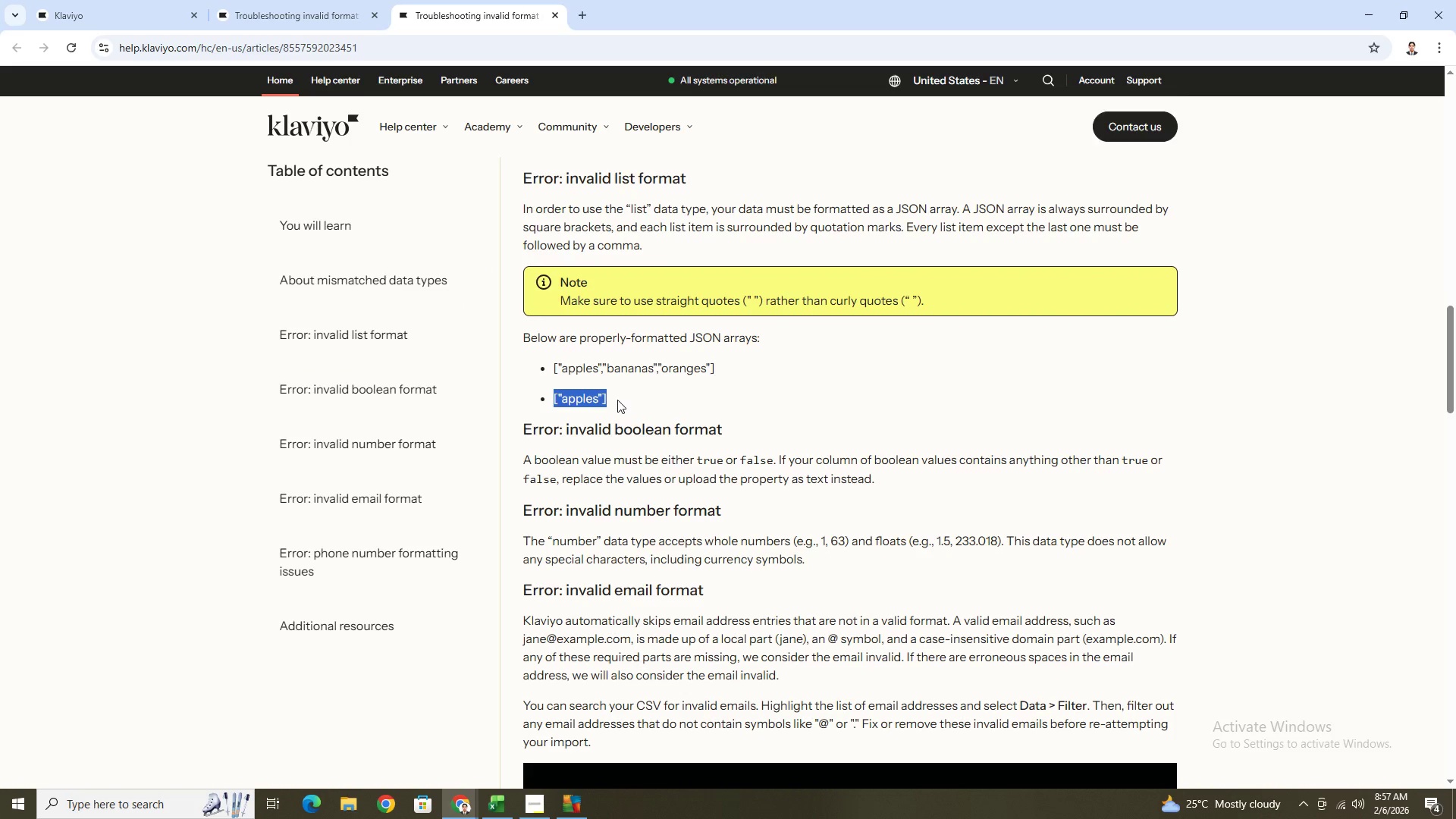 
key(Control+C)
 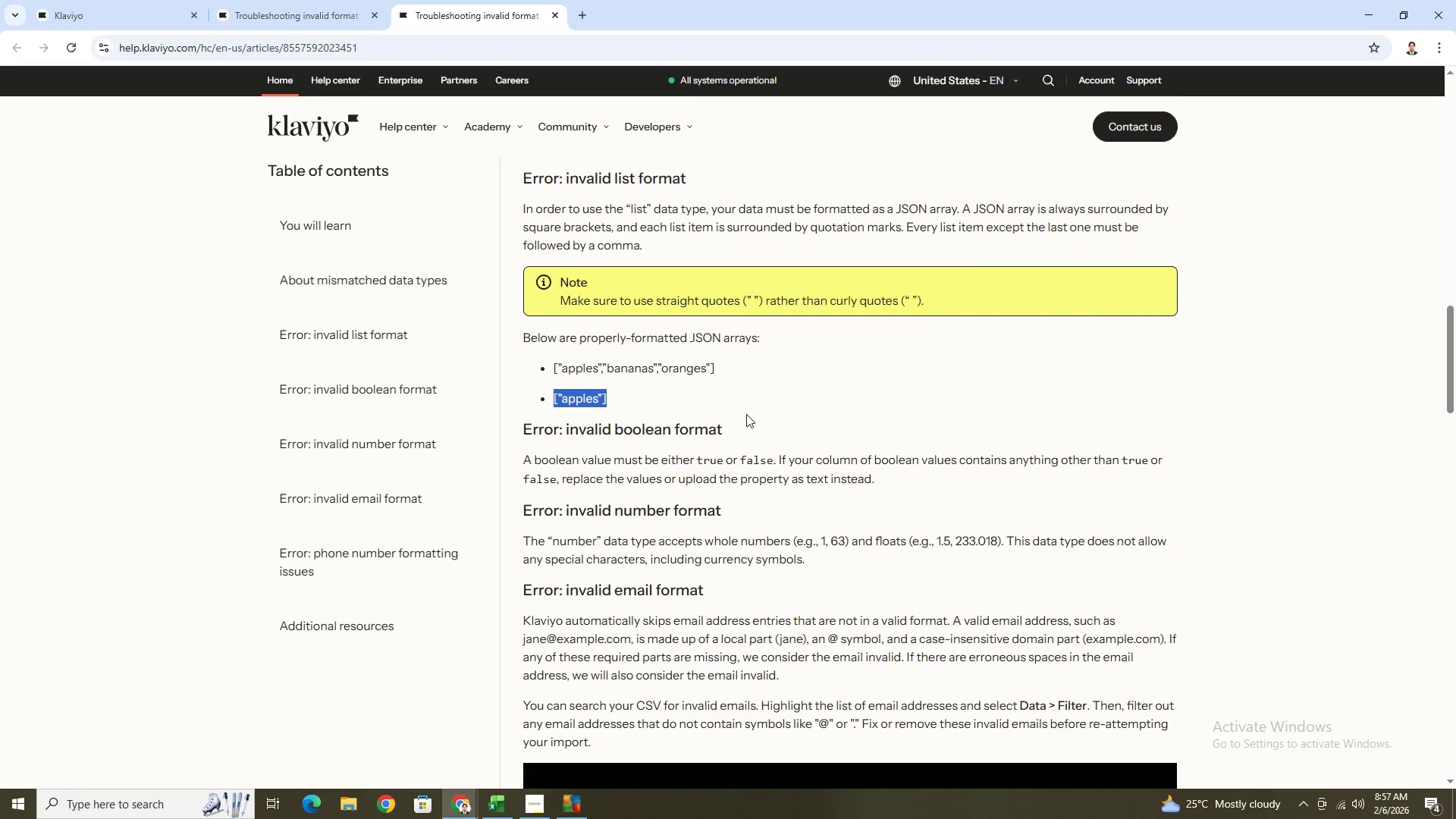 
key(Control+C)
 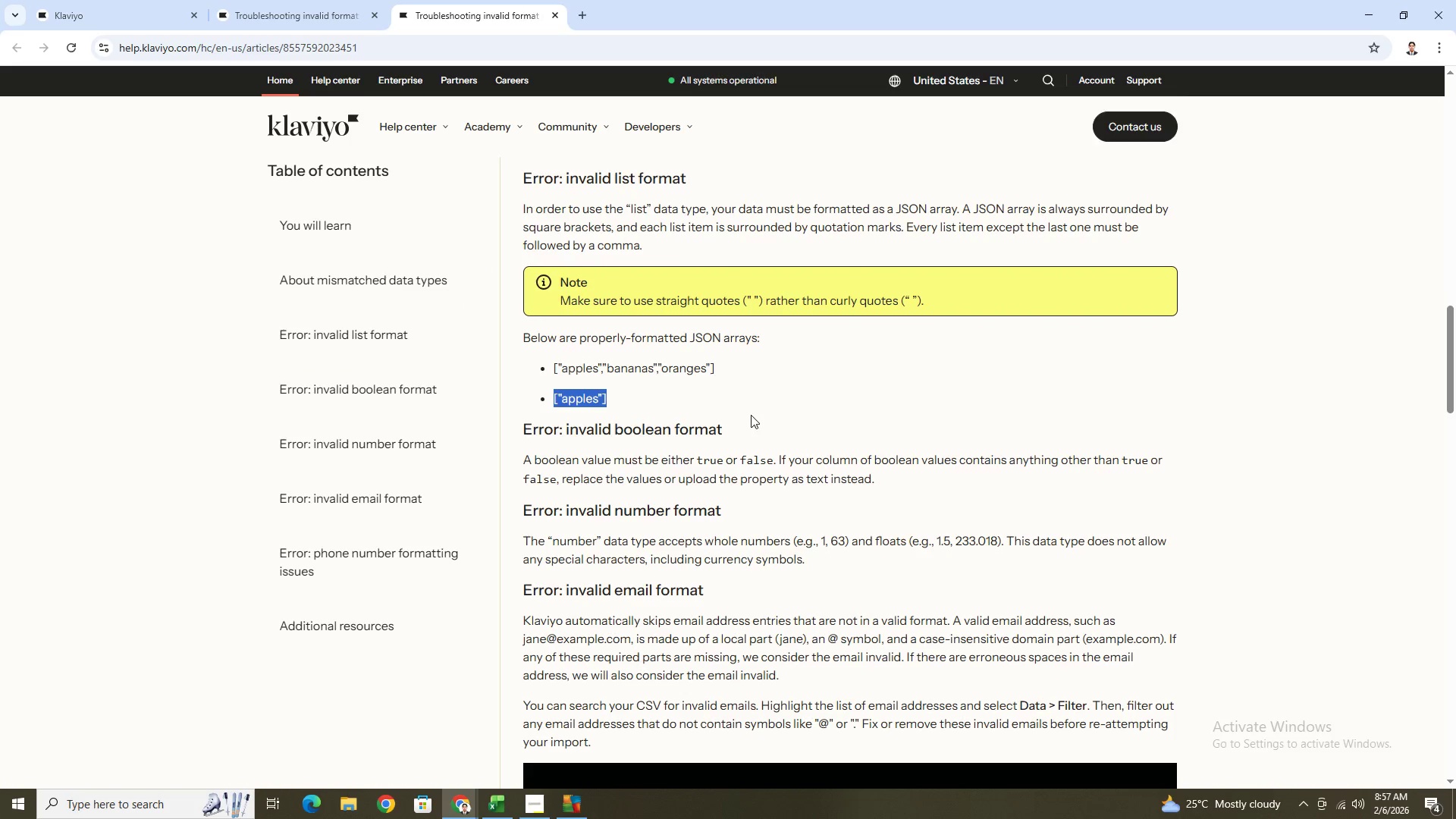 
key(Alt+AltLeft)
 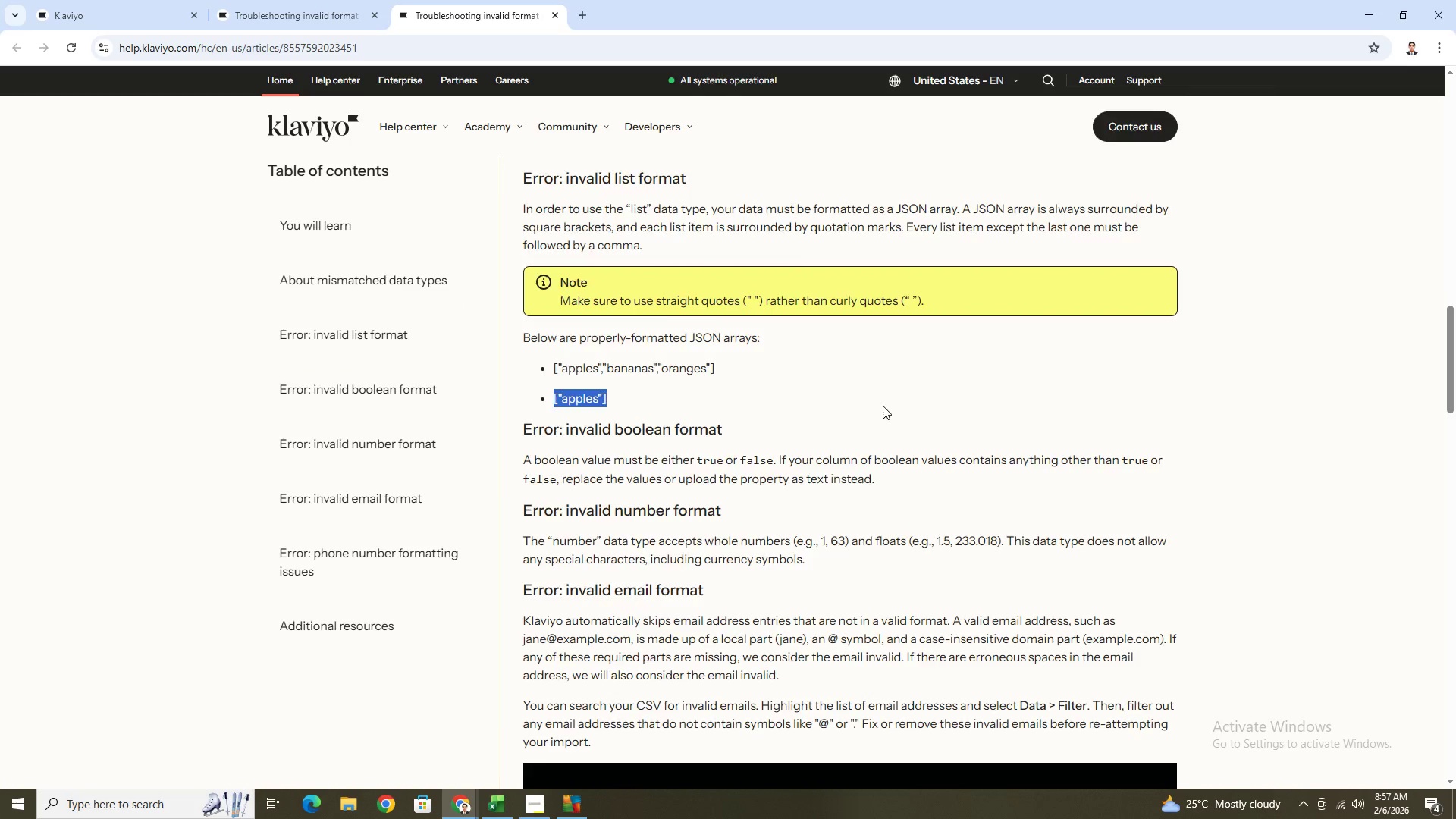 
key(Alt+Tab)
 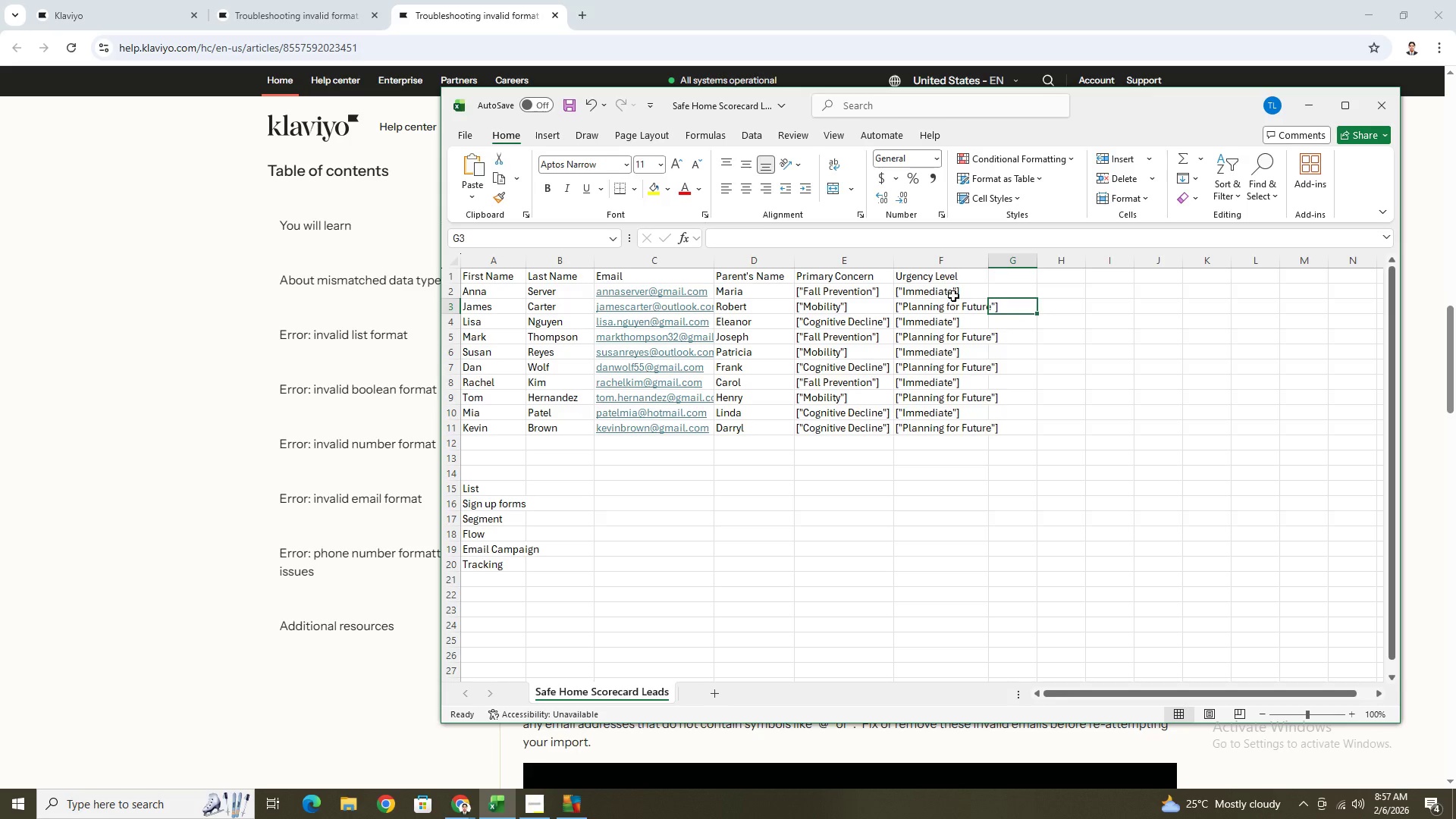 
double_click([955, 293])
 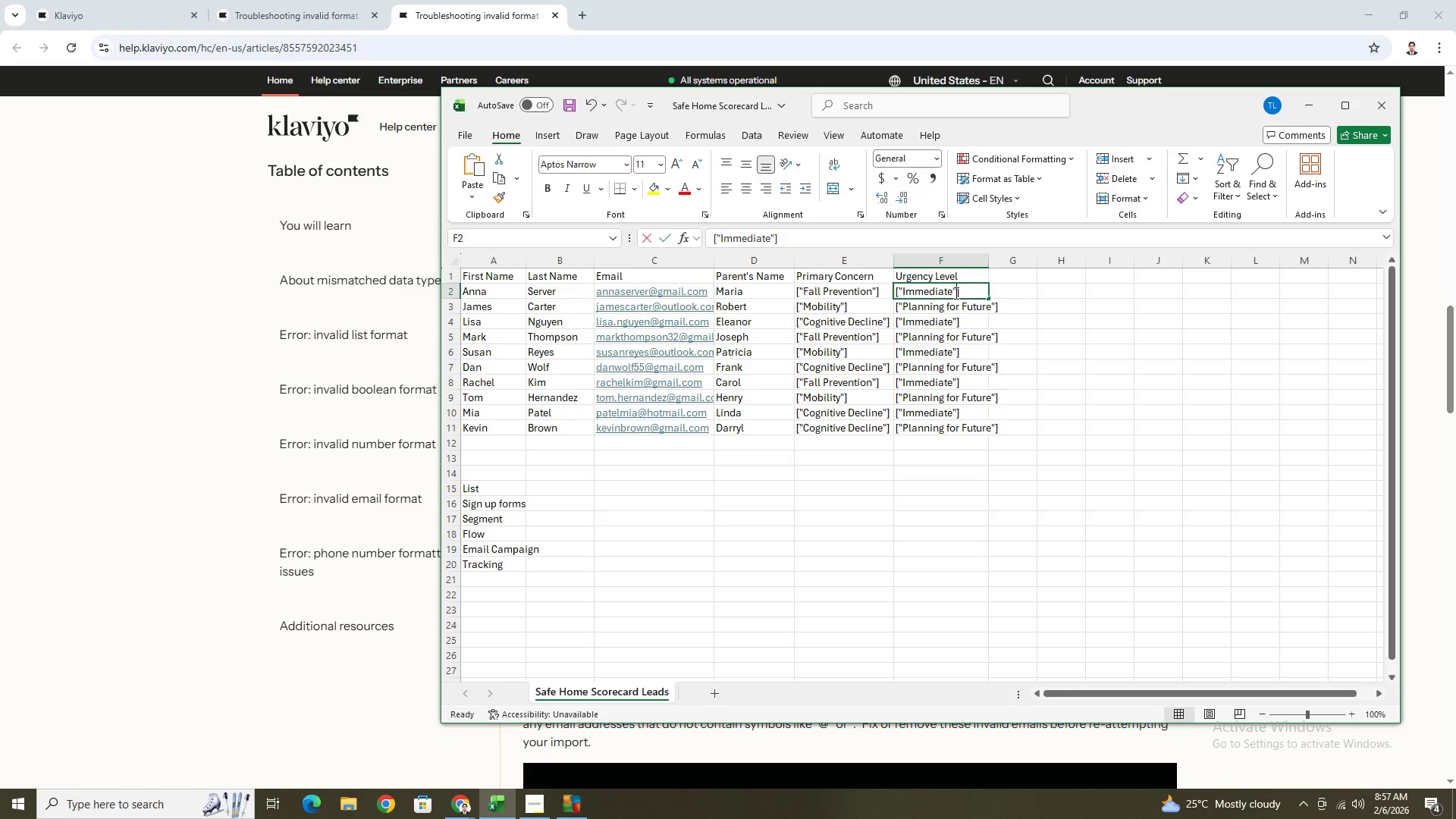 
triple_click([955, 293])
 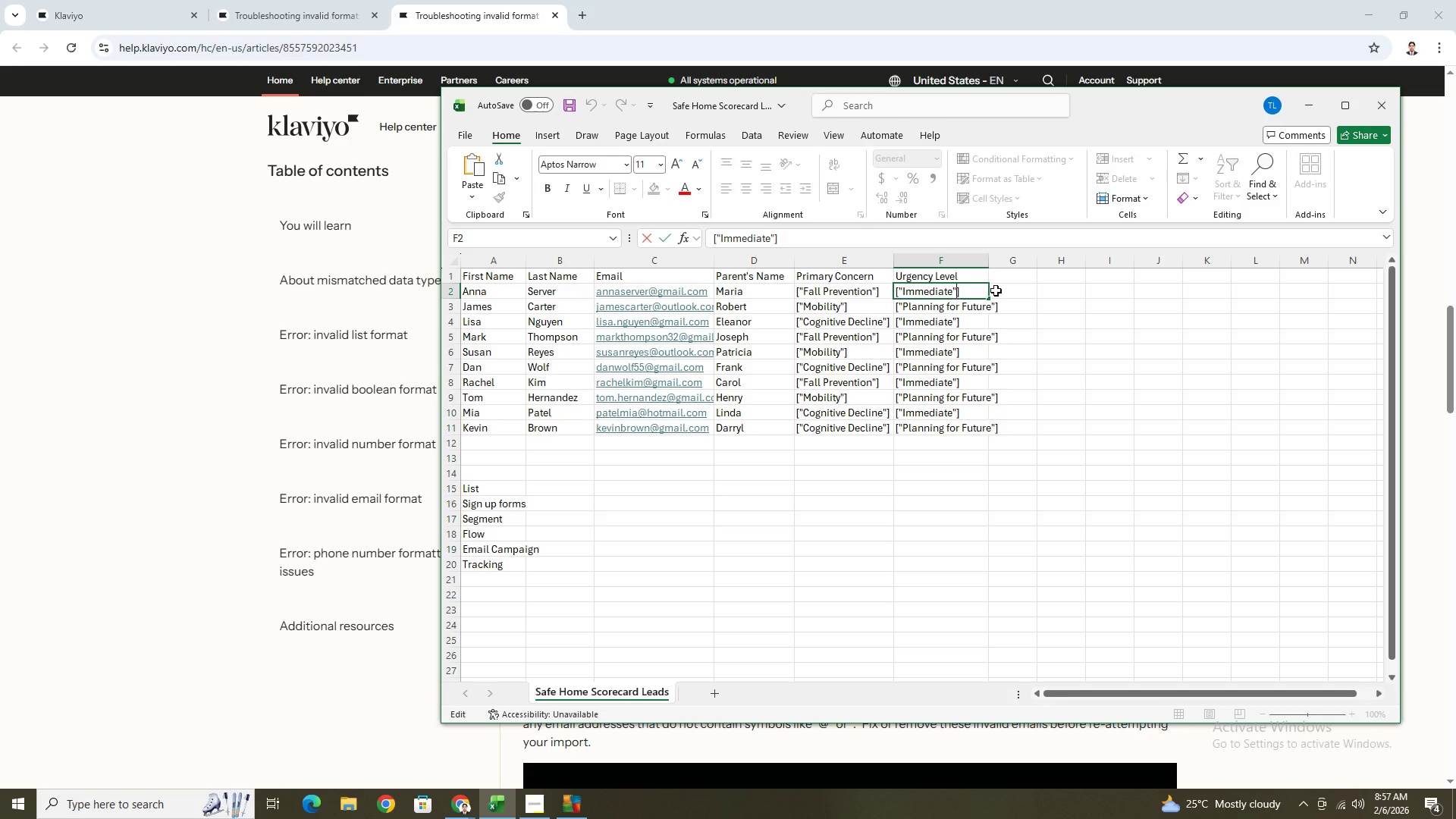 
key(Control+A)
 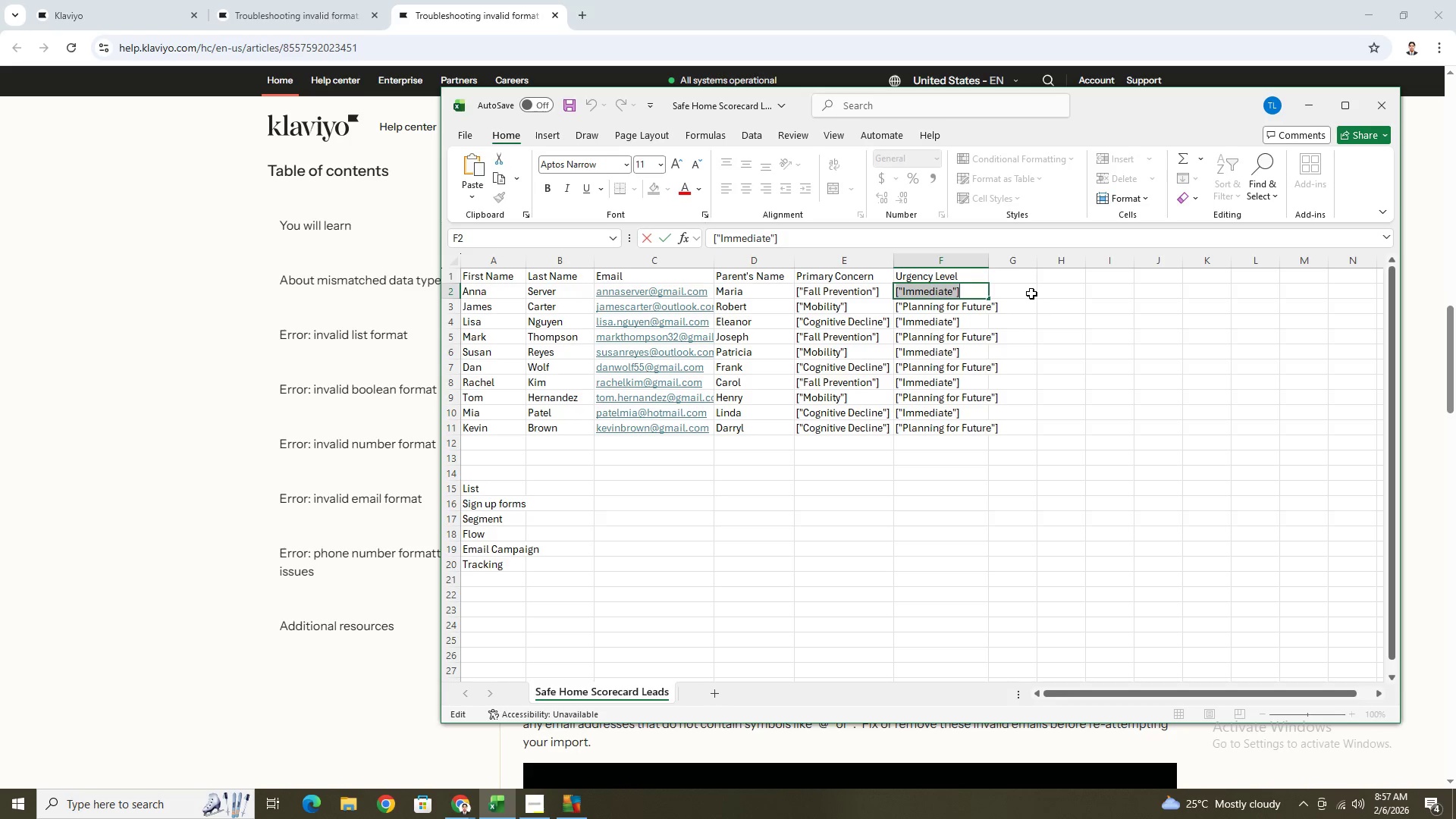 
key(Control+V)
 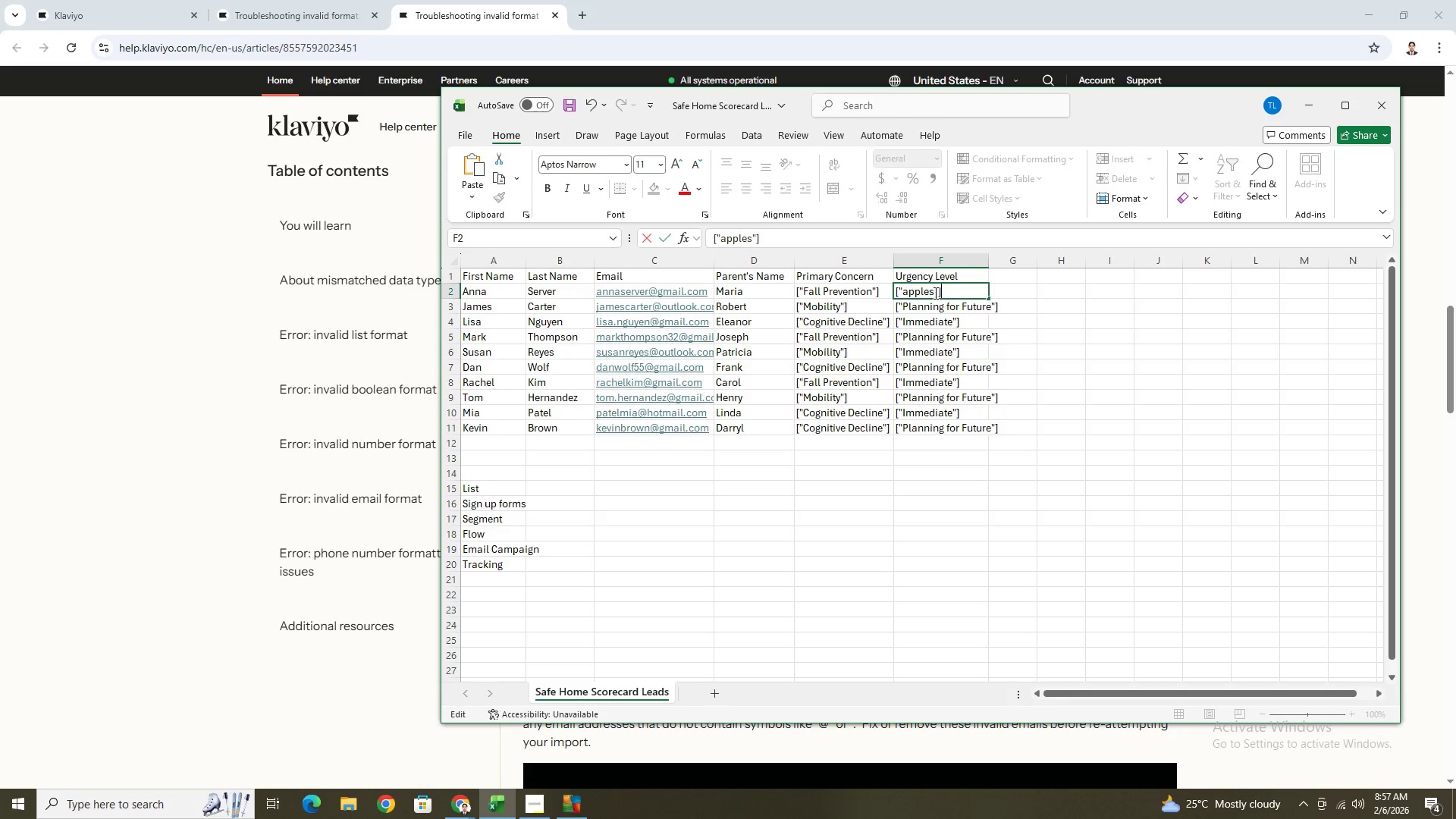 
left_click_drag(start_coordinate=[934, 293], to_coordinate=[905, 293])
 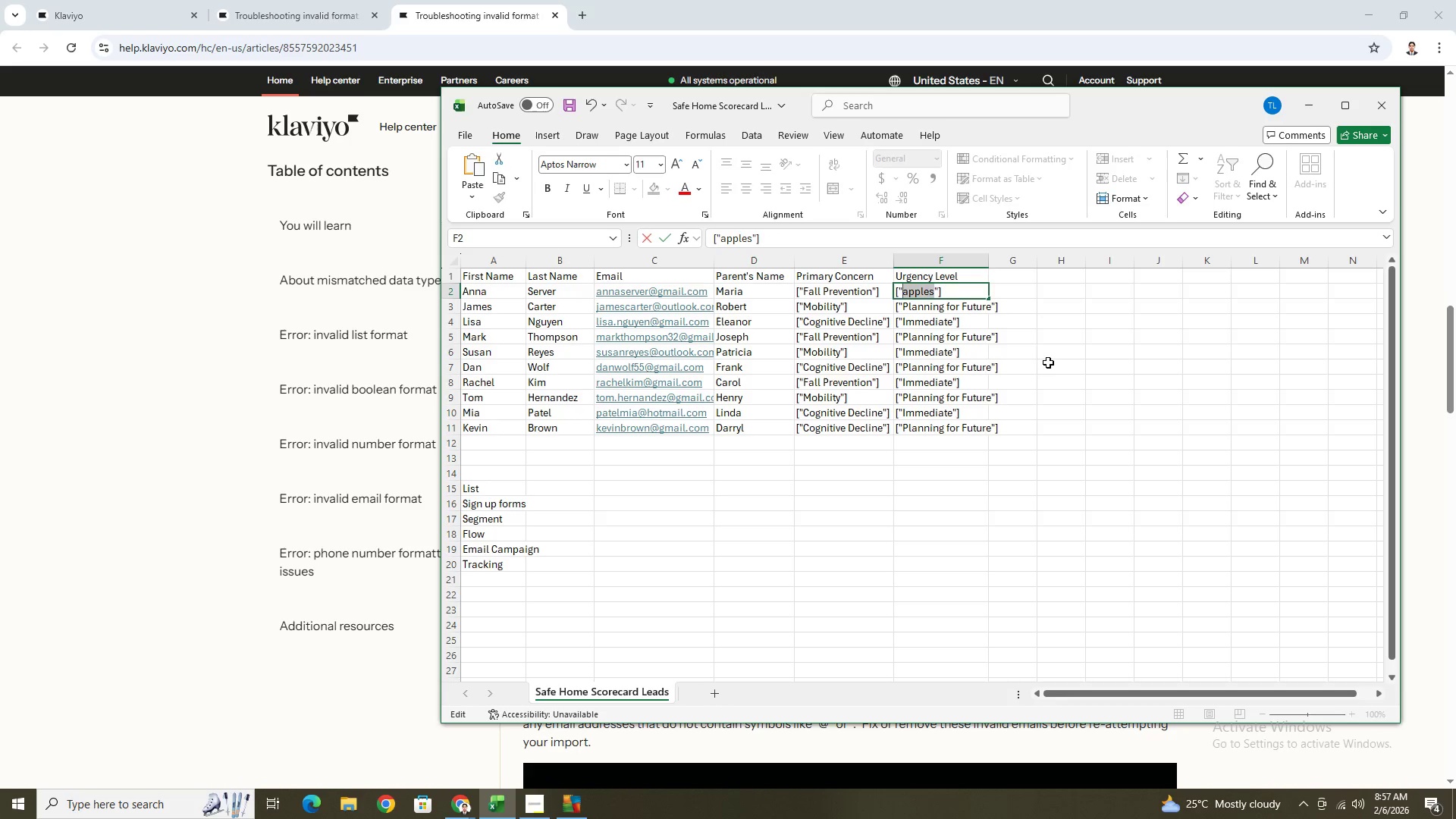 
type(Immediate)
 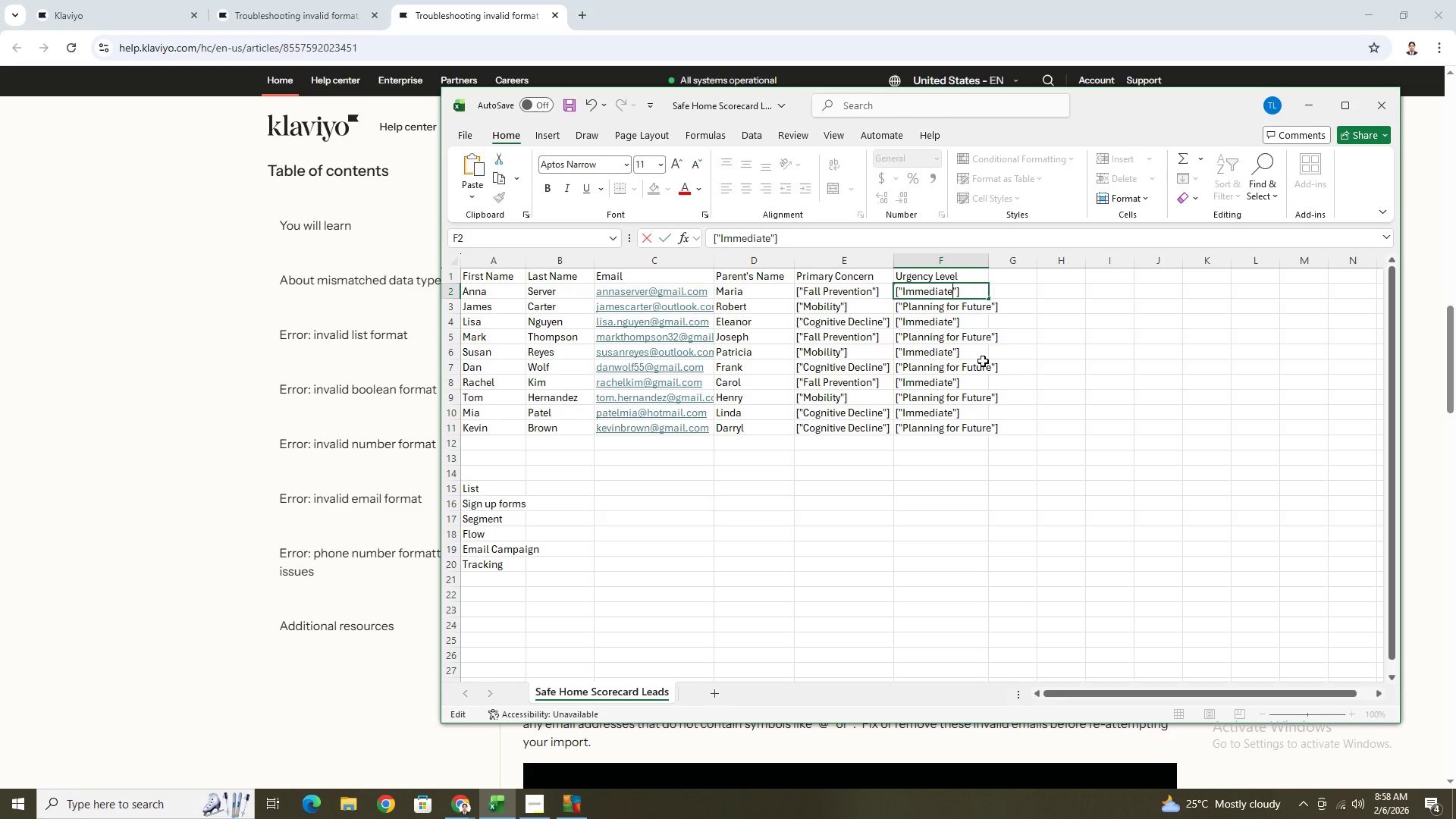 
left_click([962, 358])
 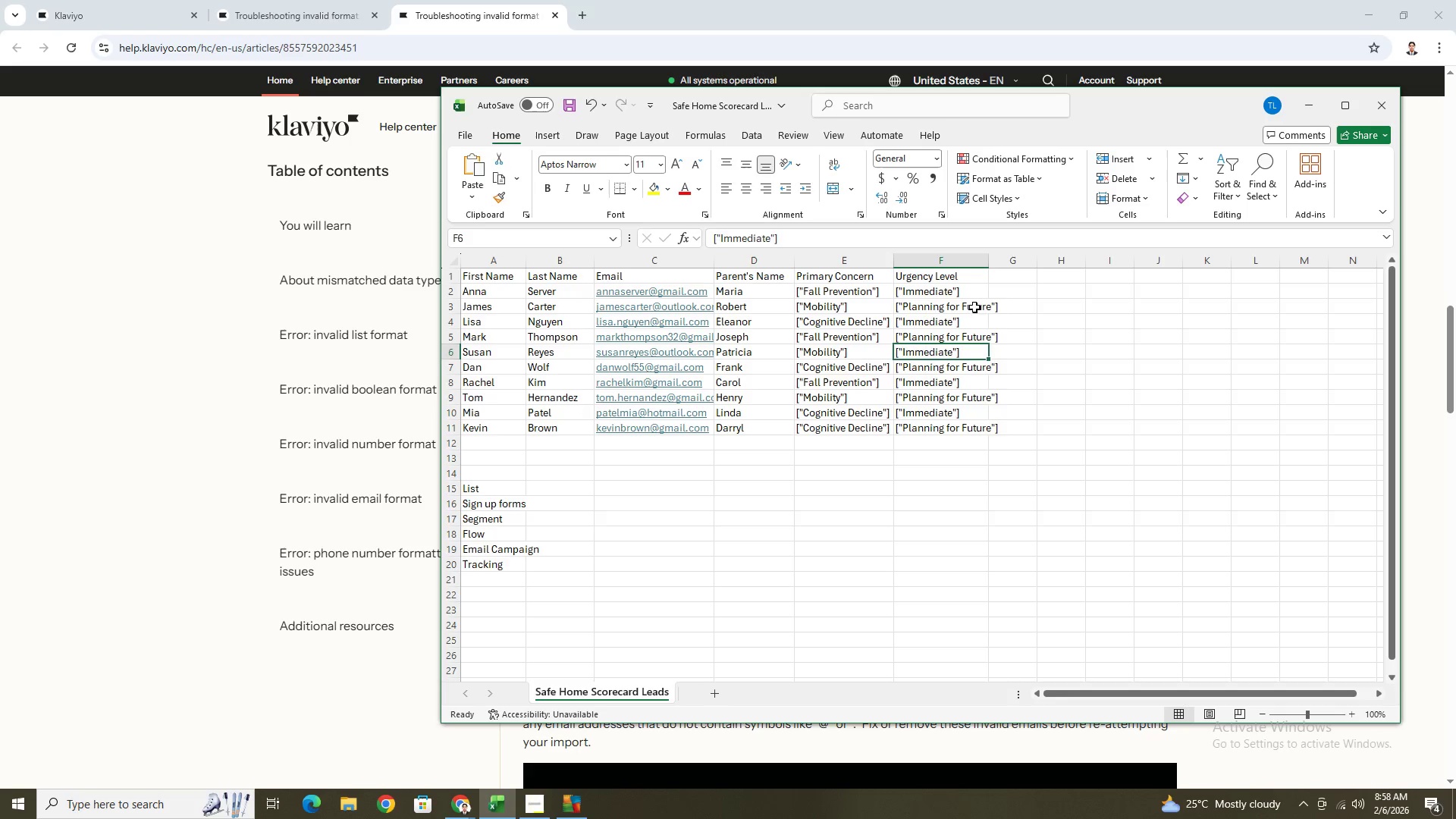 
double_click([974, 307])
 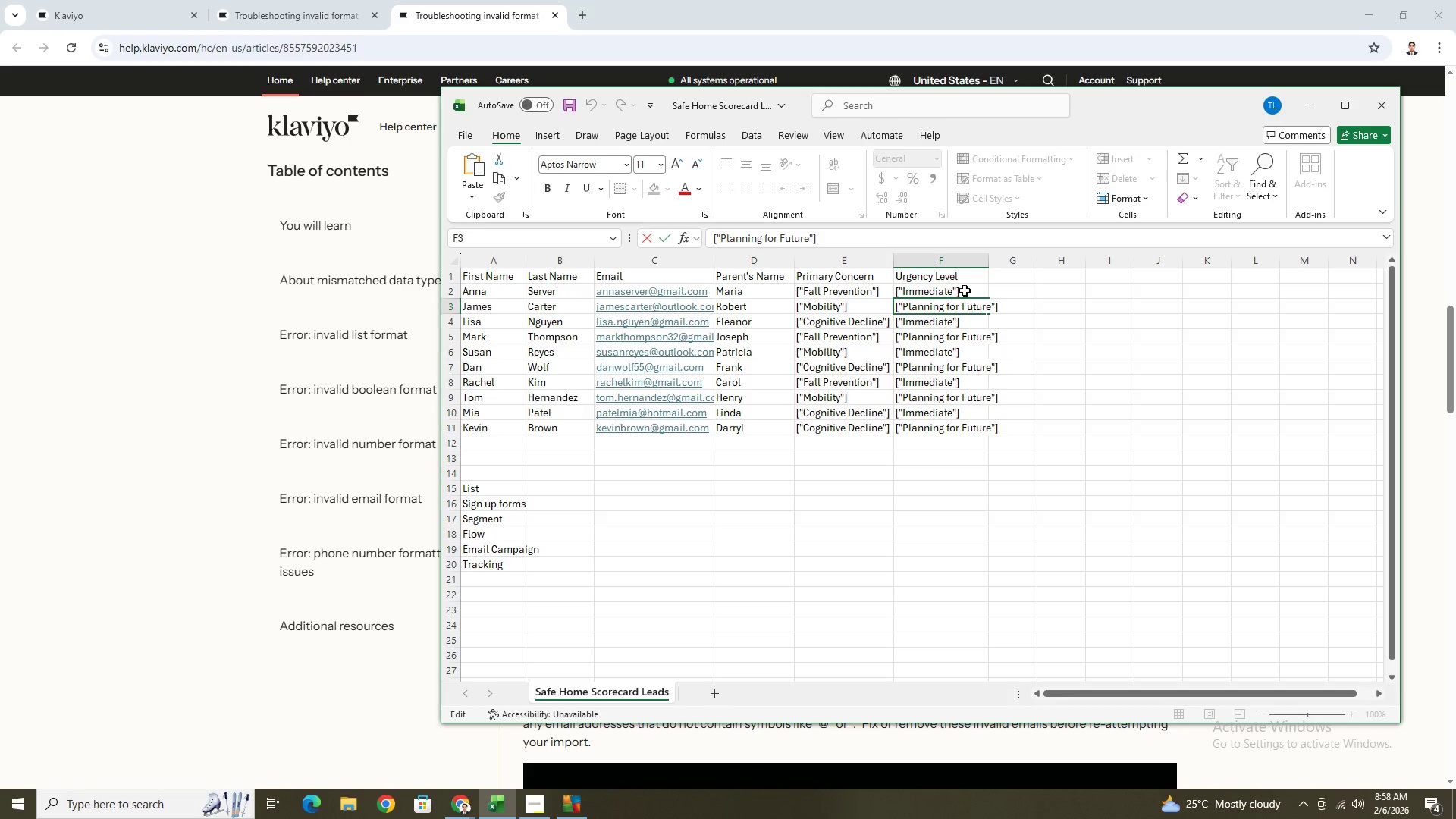 
left_click([965, 290])
 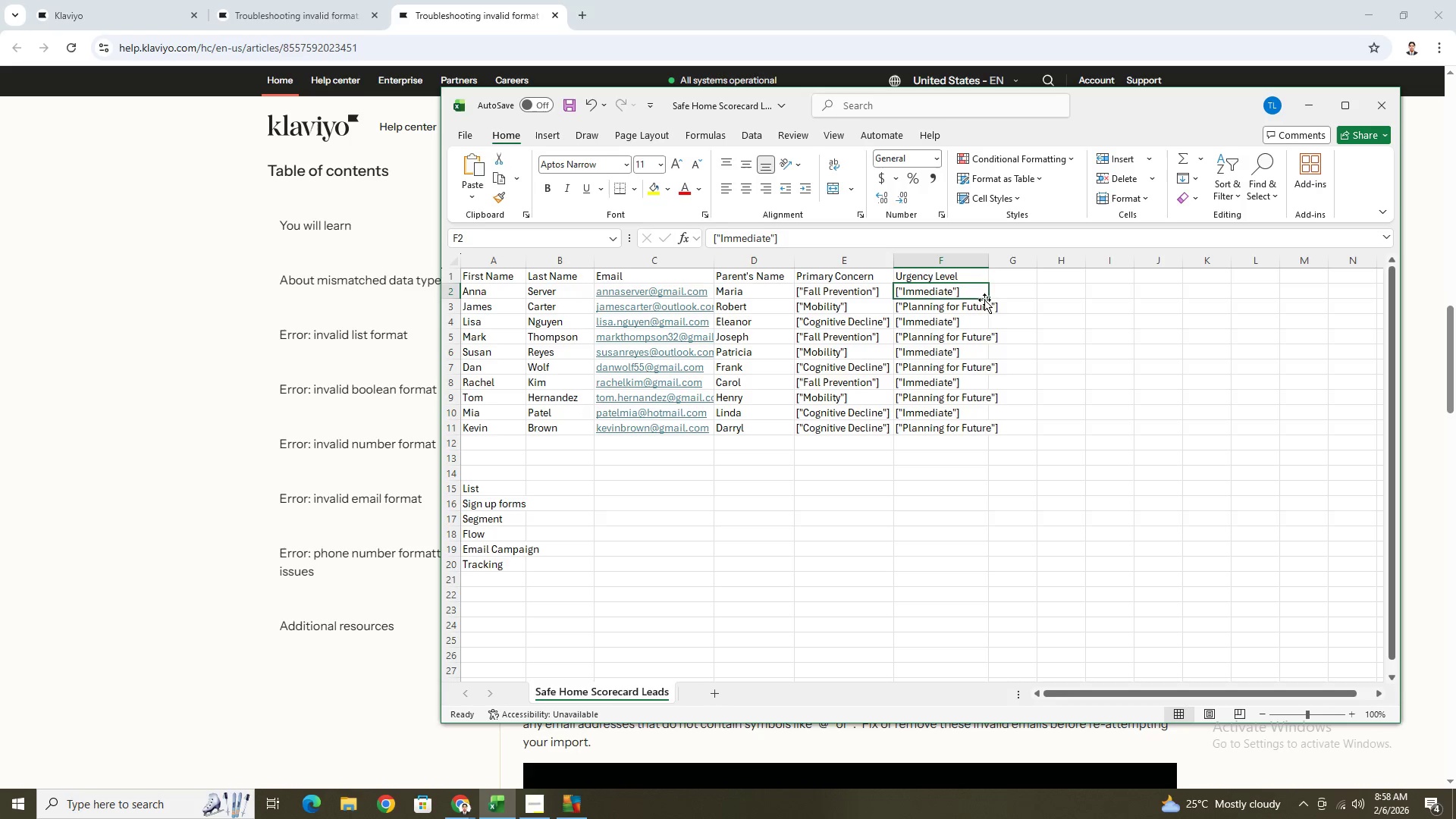 
left_click_drag(start_coordinate=[987, 297], to_coordinate=[990, 307])
 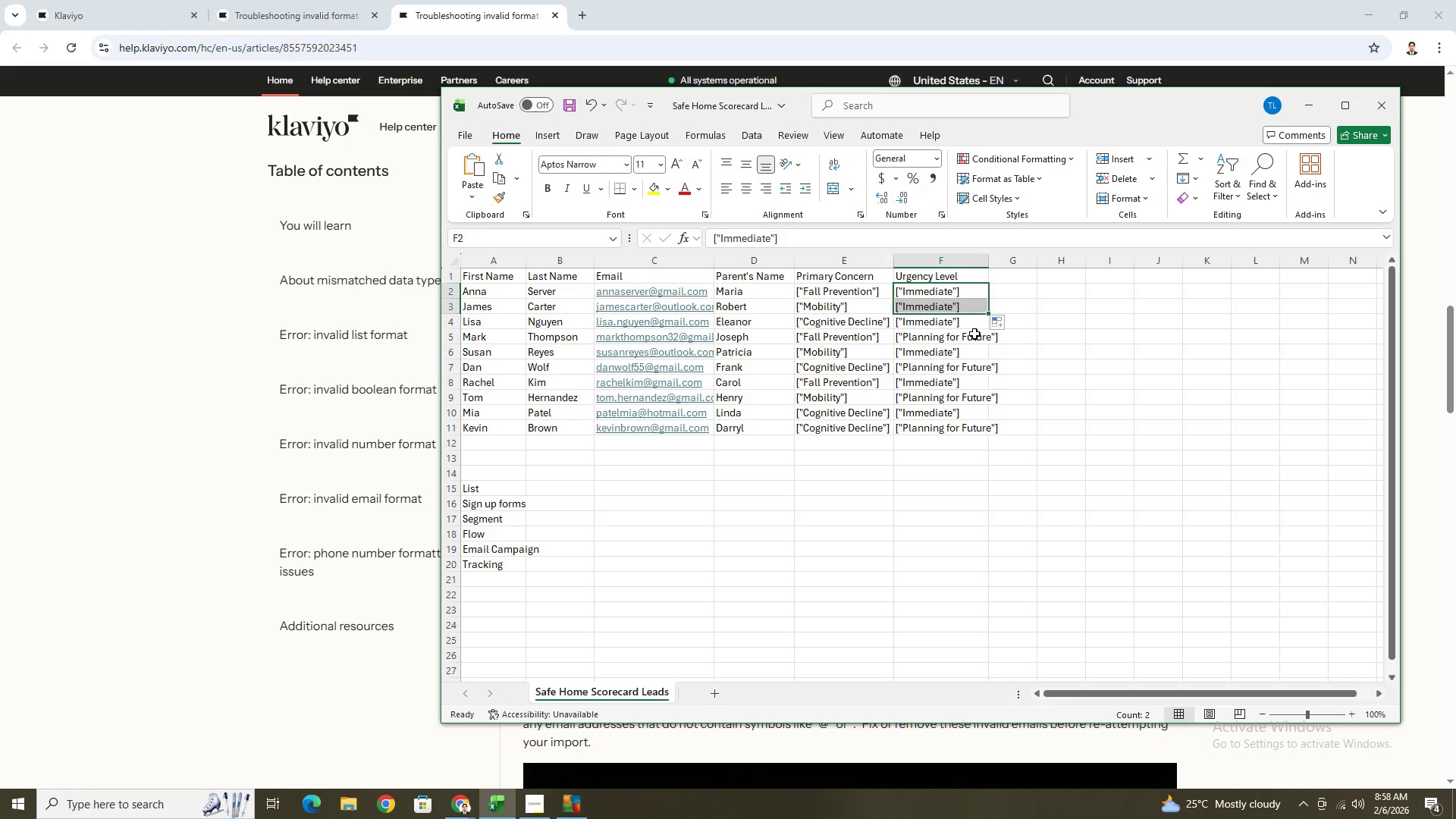 
double_click([974, 334])
 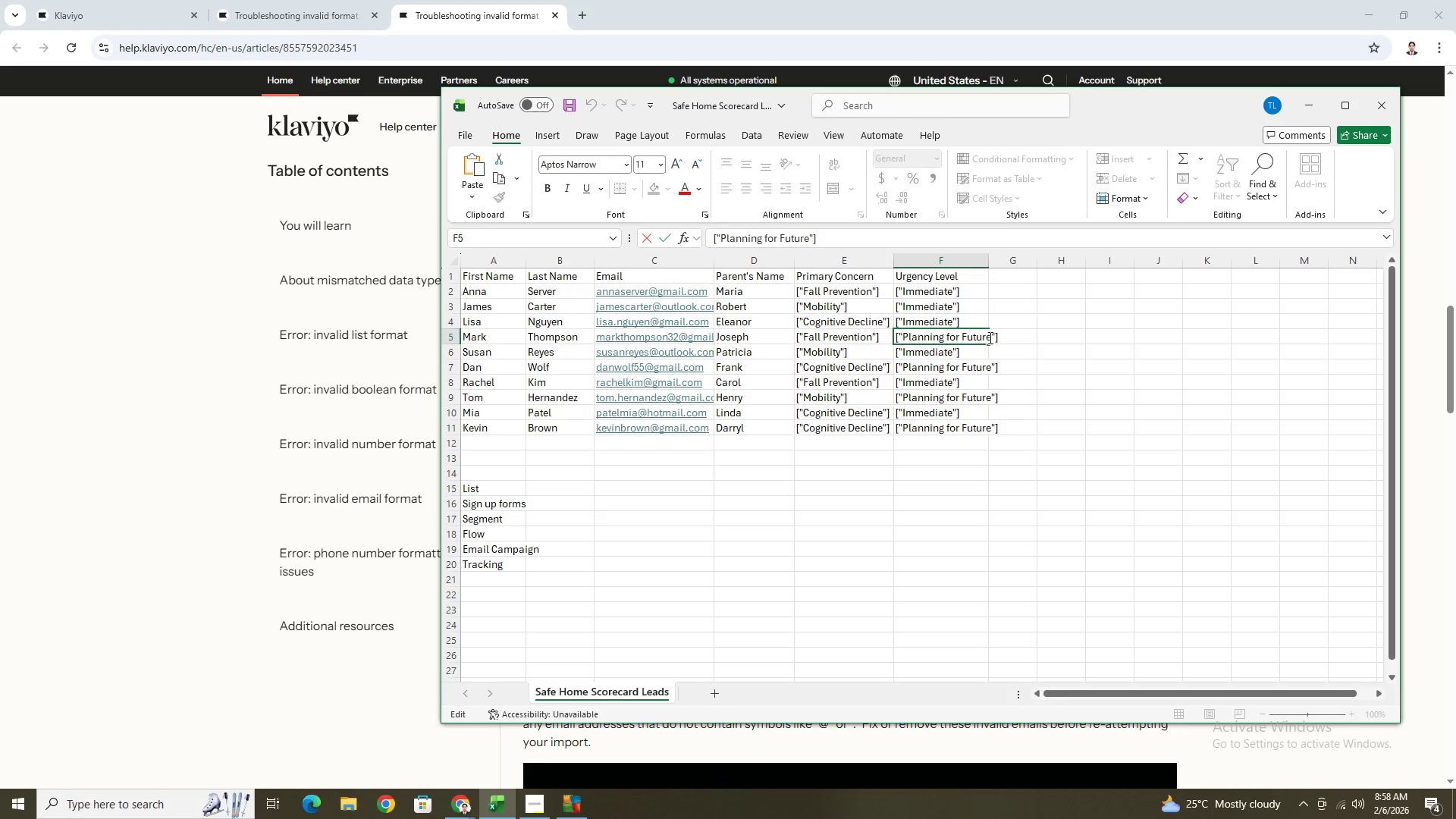 
left_click_drag(start_coordinate=[990, 337], to_coordinate=[903, 338])
 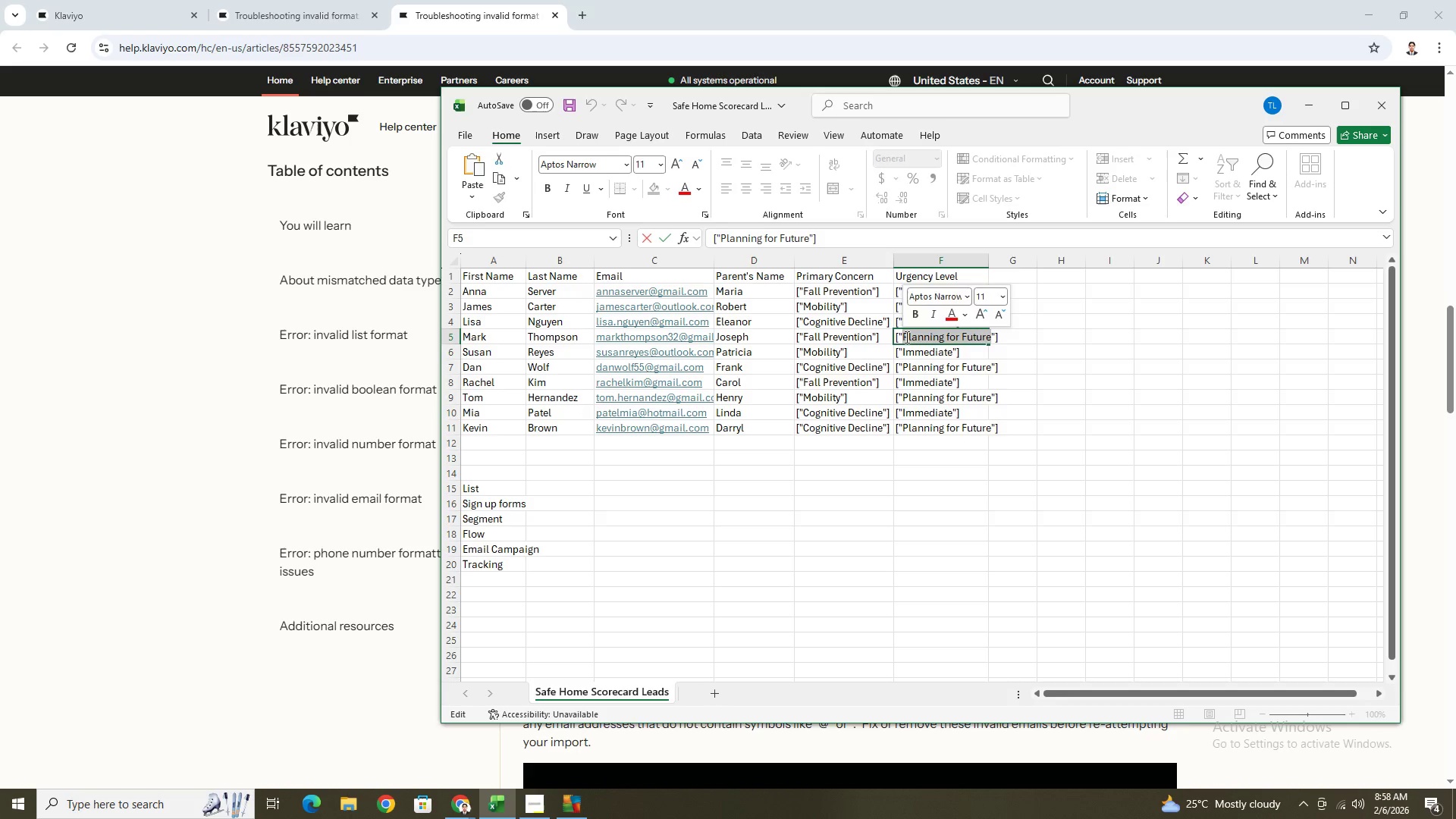 
key(Control+X)
 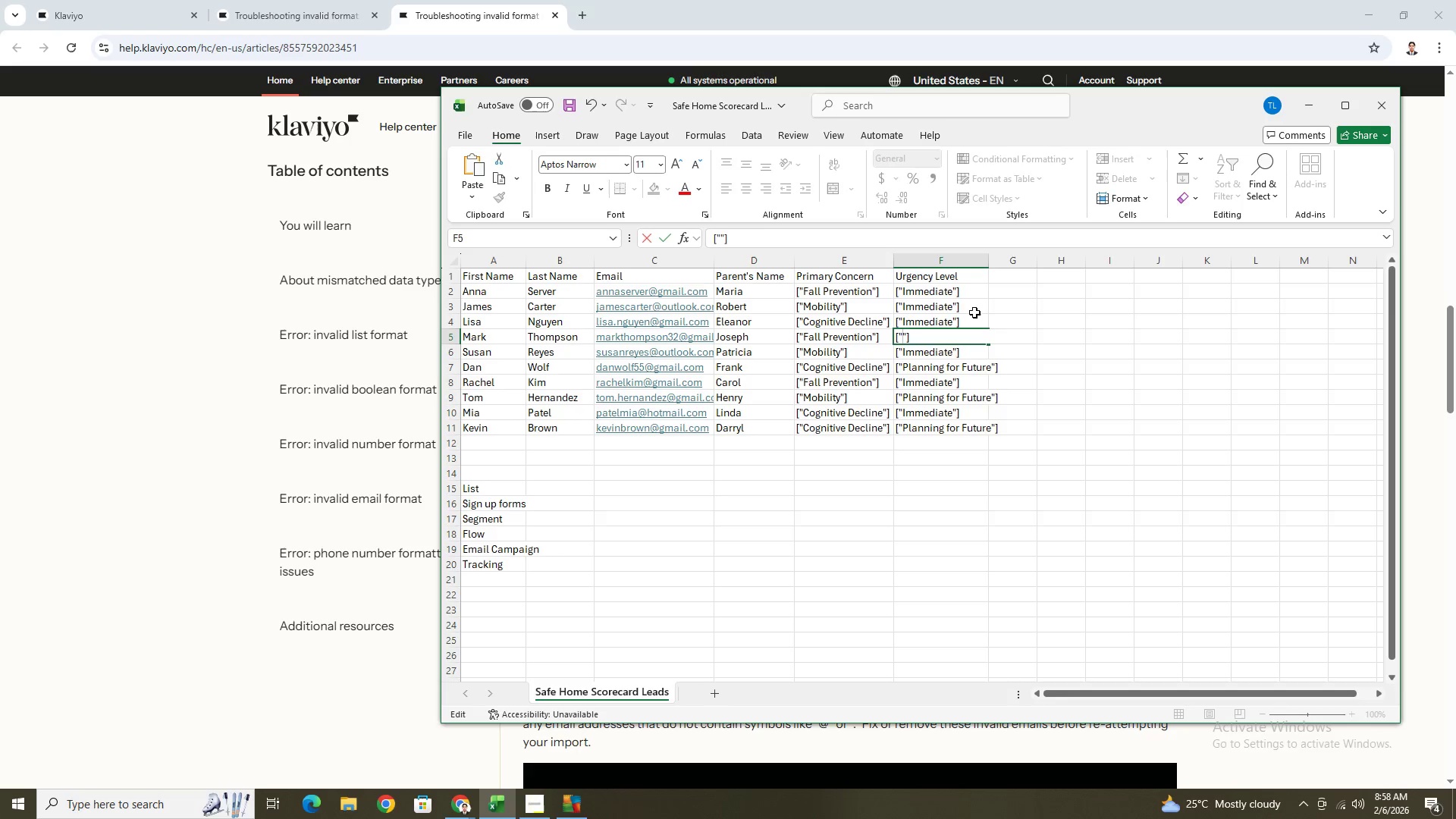 
left_click([972, 308])
 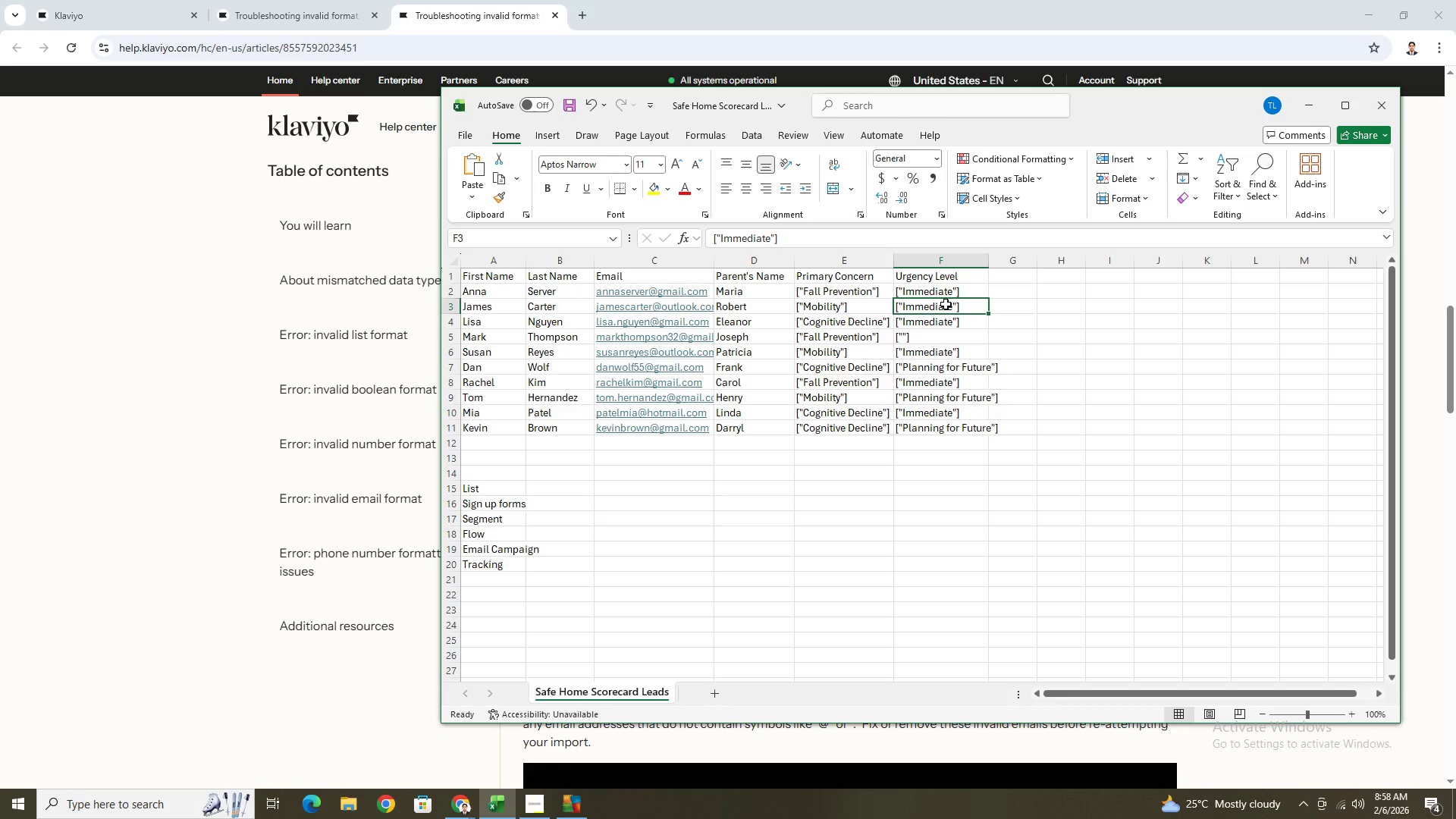 
double_click([946, 304])
 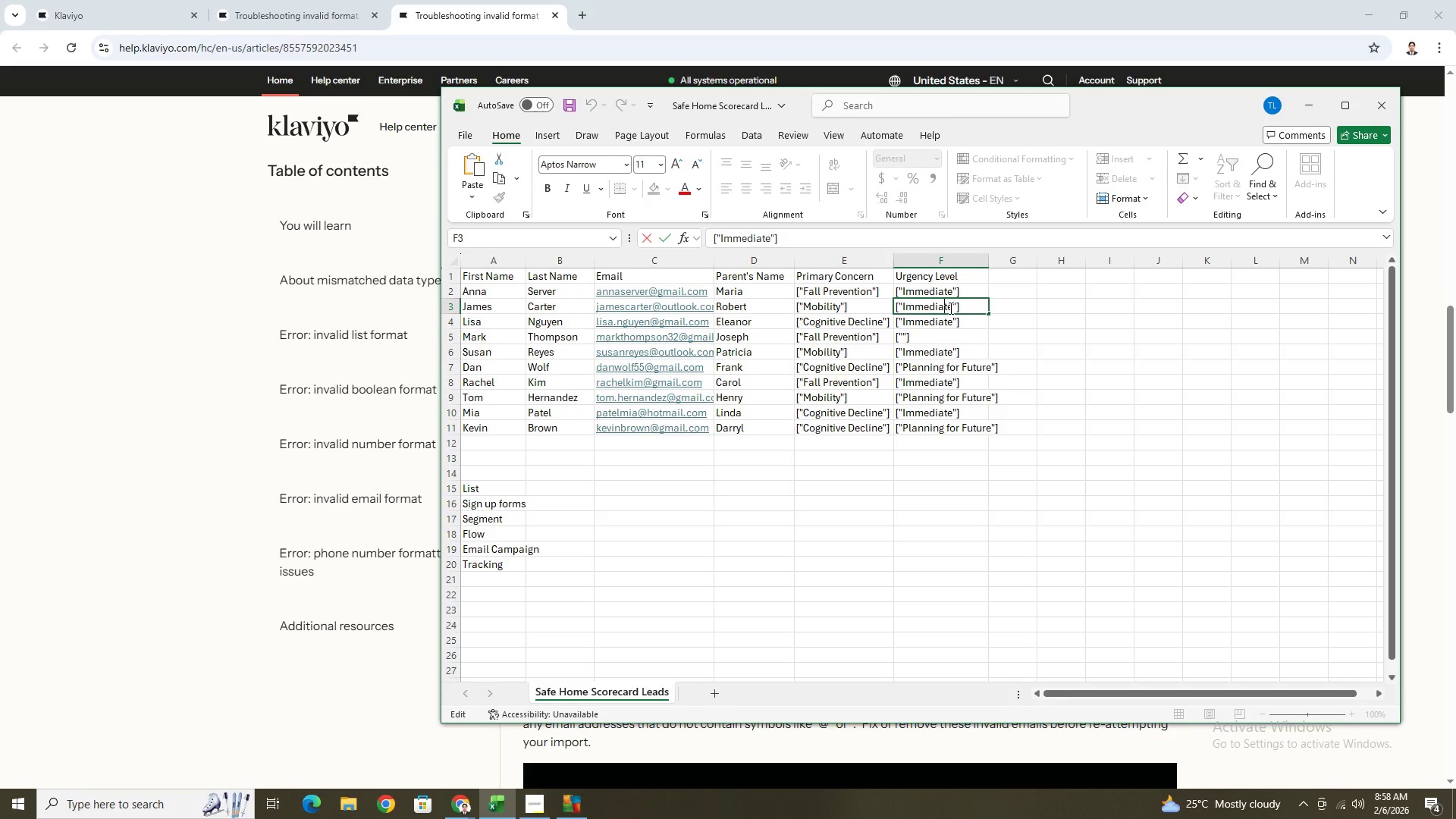 
left_click_drag(start_coordinate=[951, 307], to_coordinate=[904, 309])
 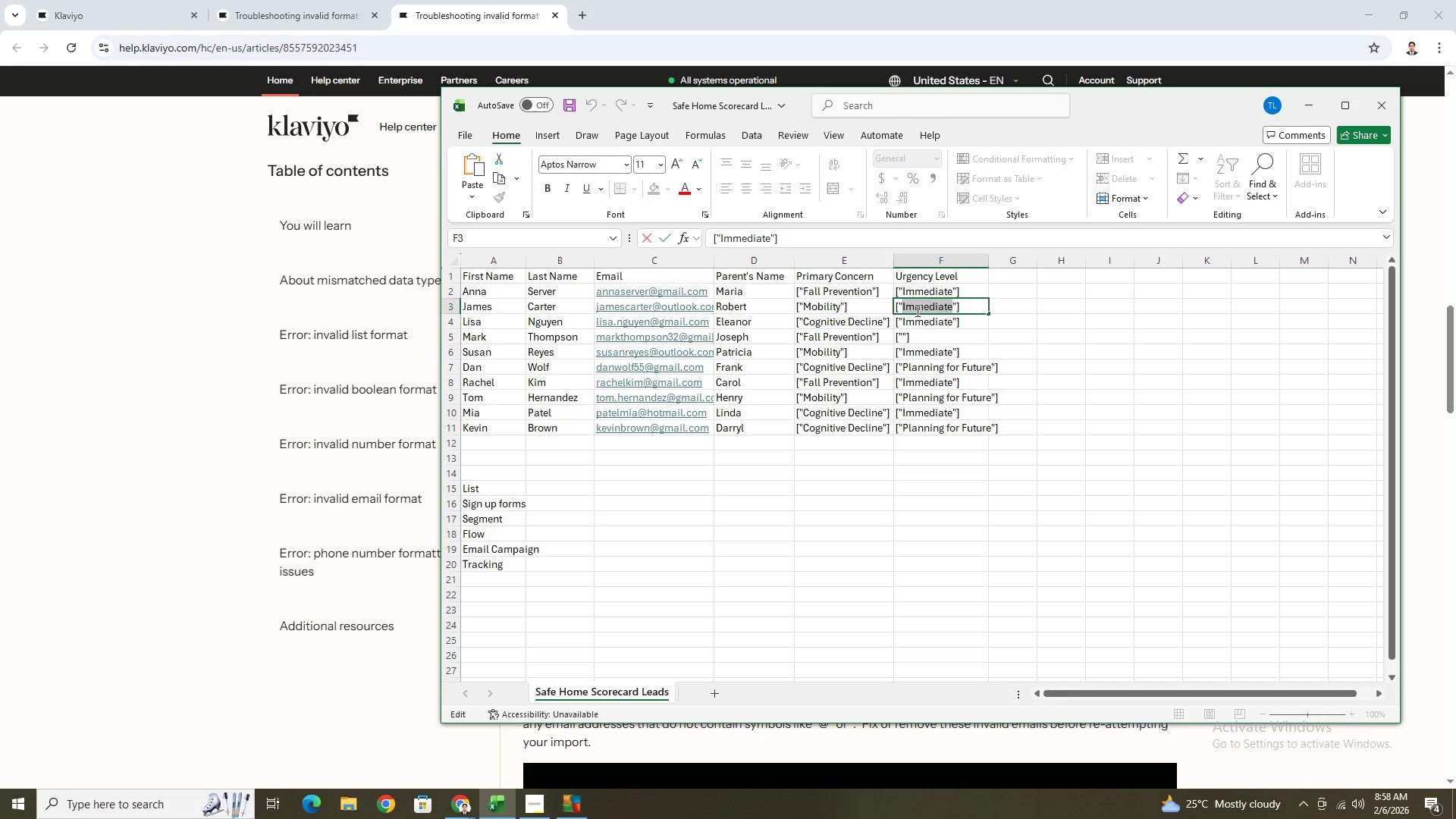 
key(Control+ControlLeft)
 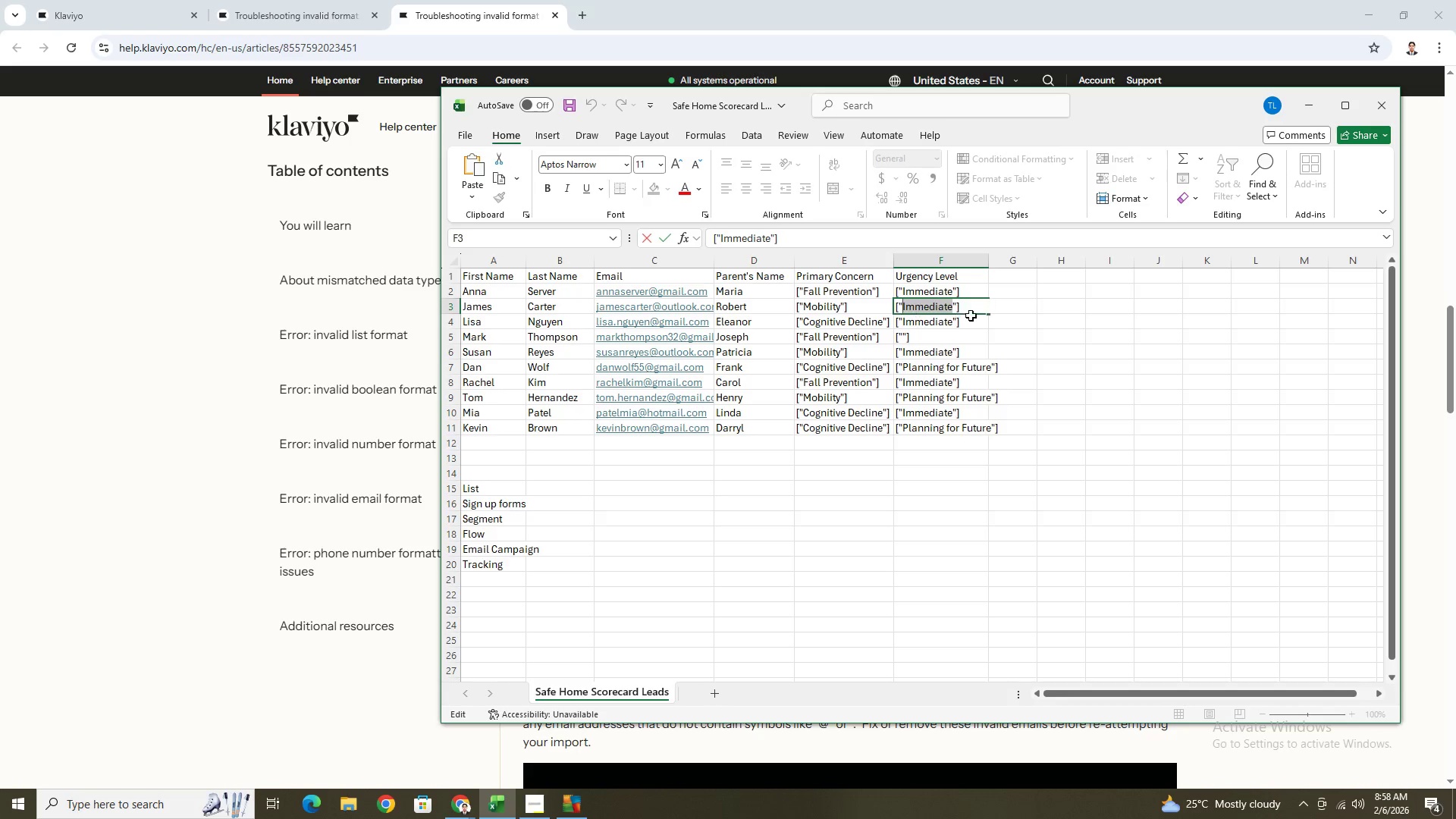 
key(Control+V)
 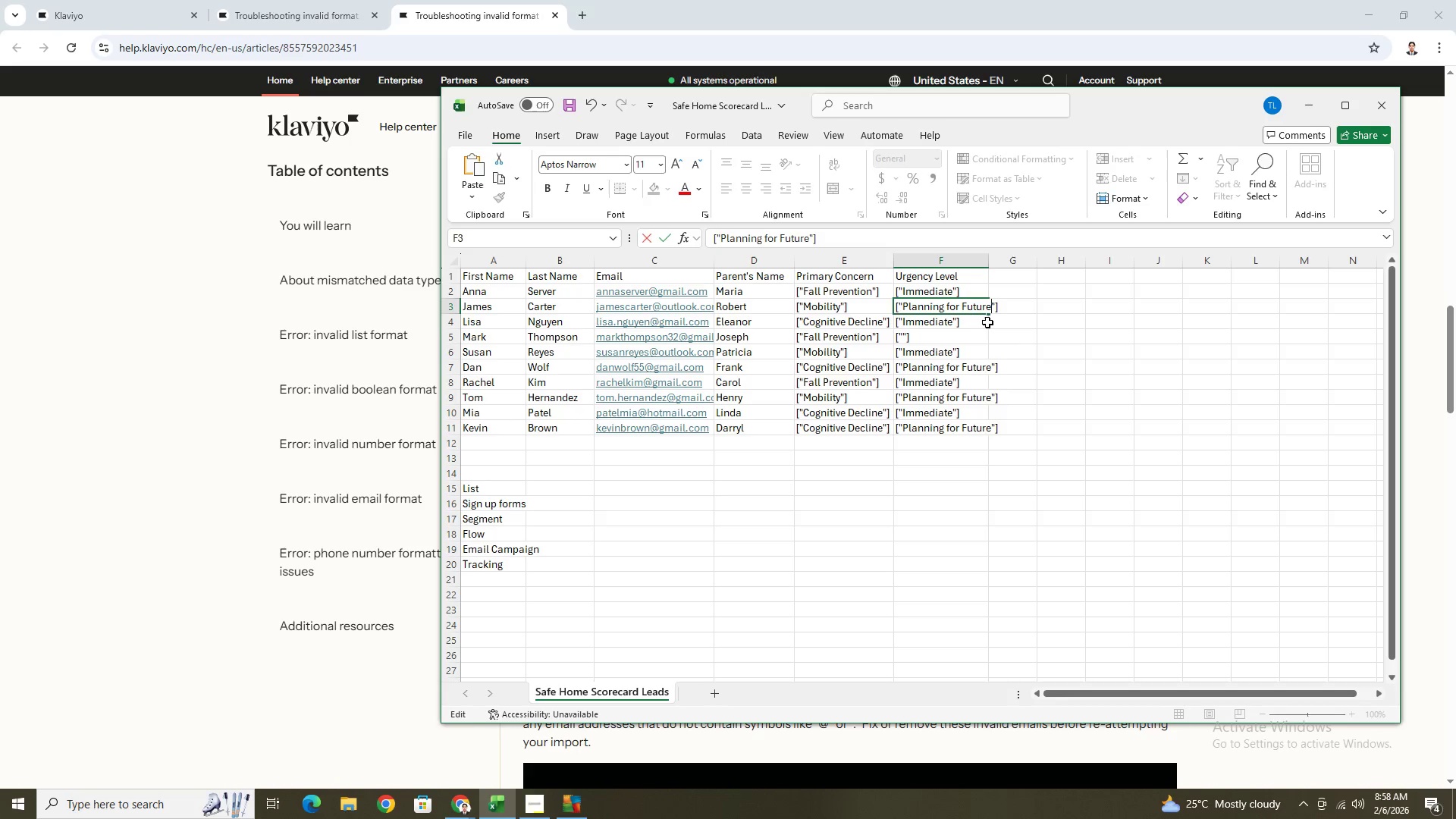 
left_click([988, 323])
 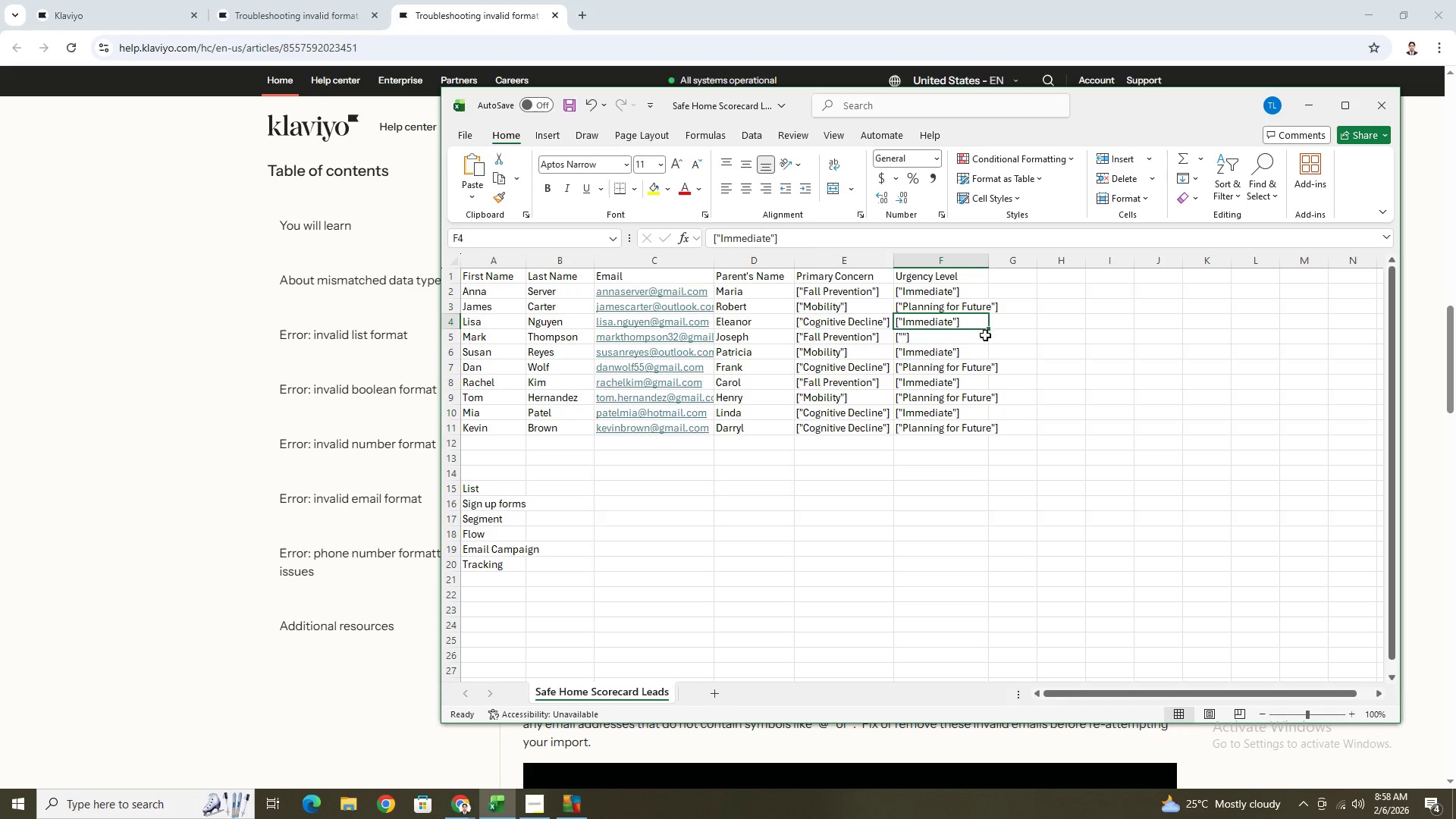 
key(Backspace)
 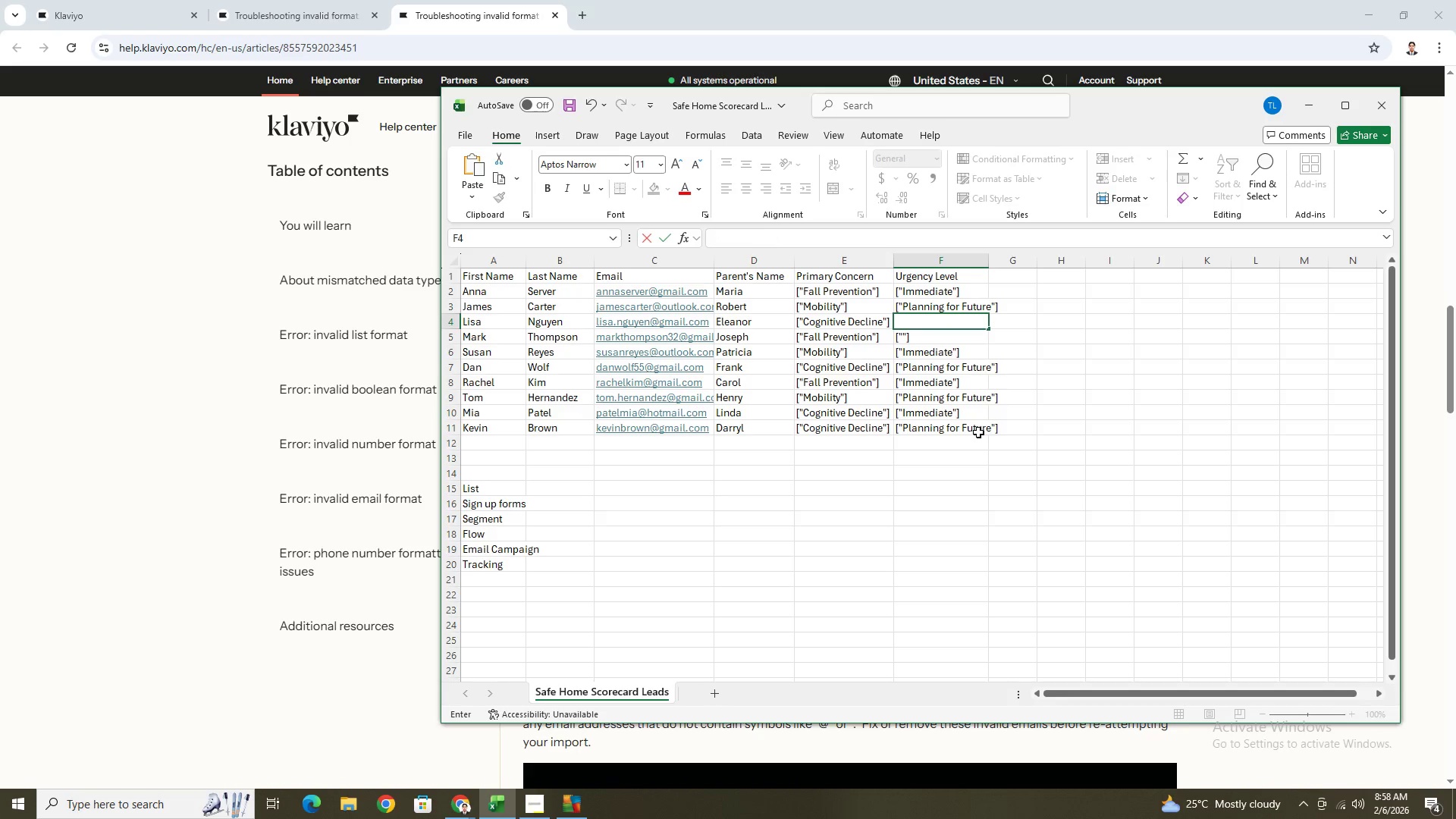 
hold_key(key=ShiftLeft, duration=0.36)
left_click([976, 430])
 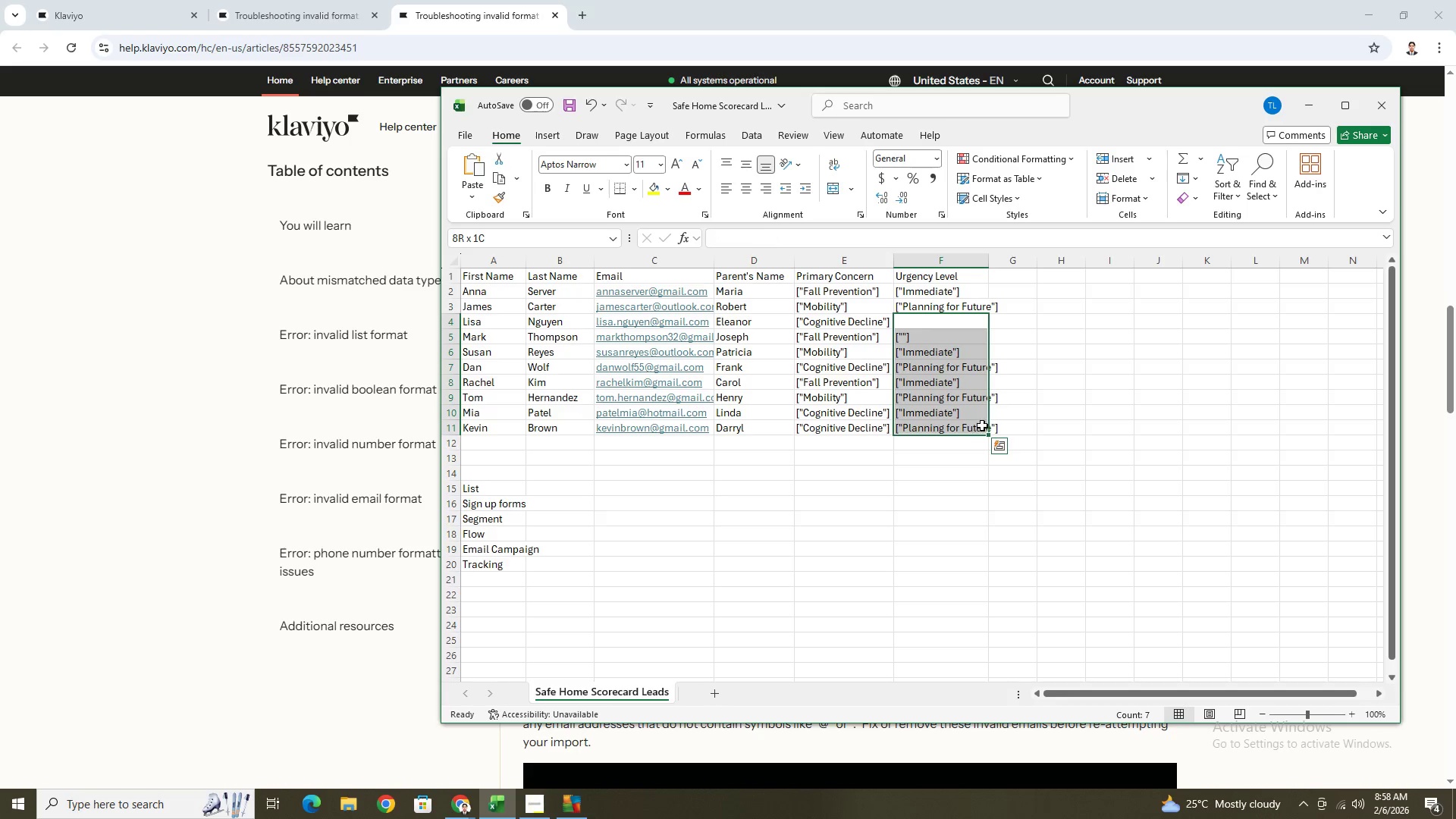 
key(Backspace)
 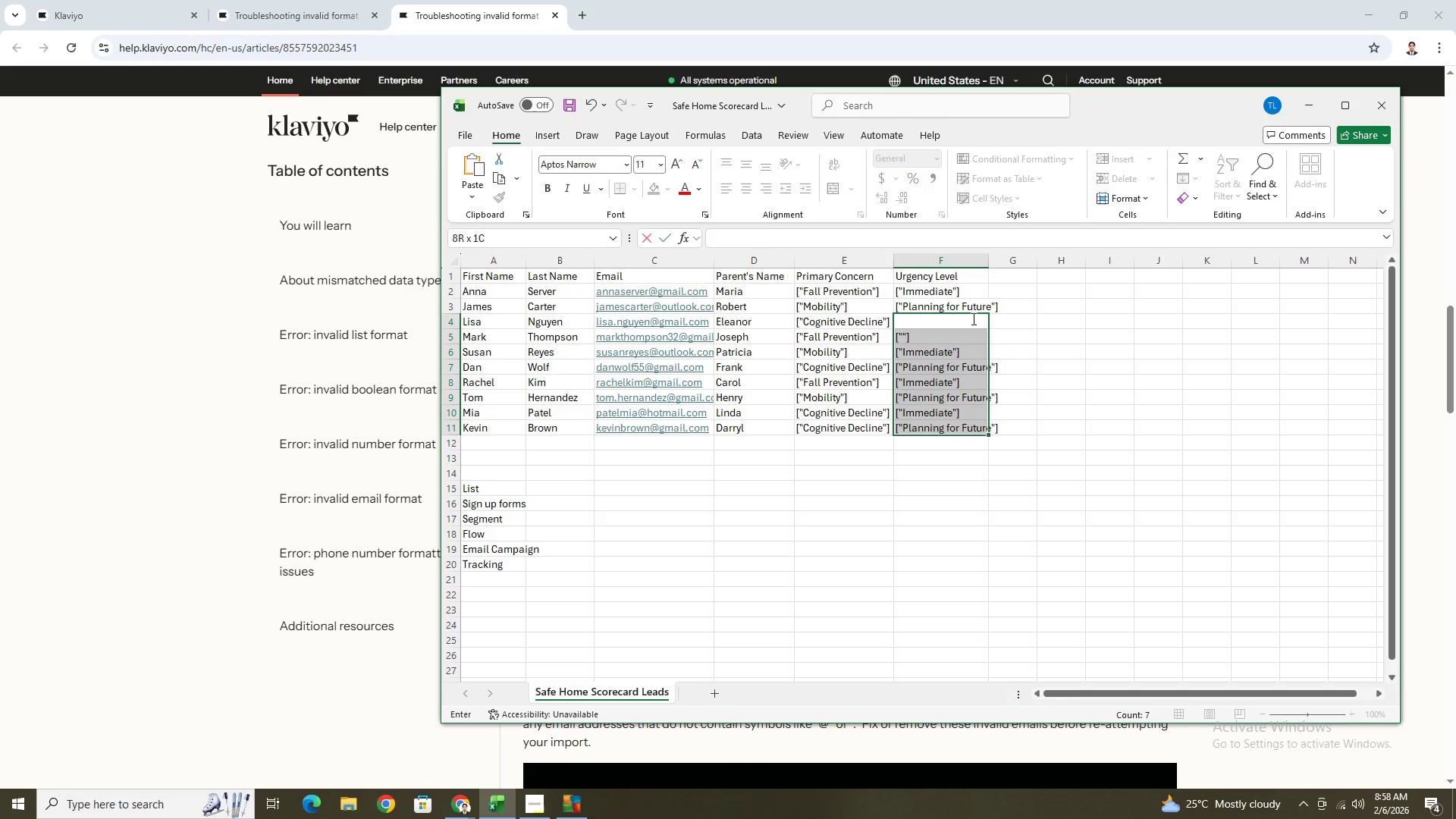 
left_click([1011, 425])
 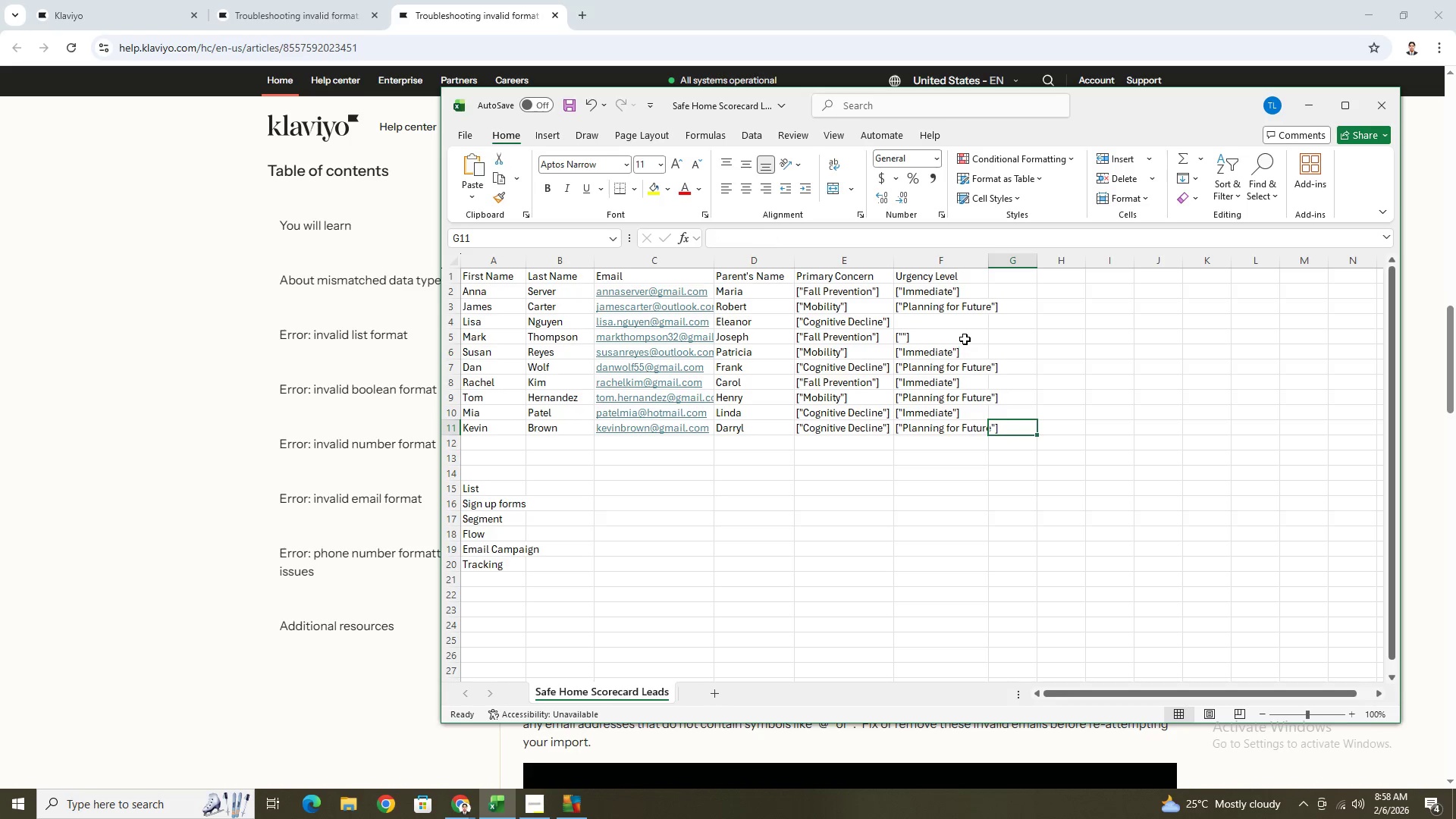 
left_click([964, 336])
 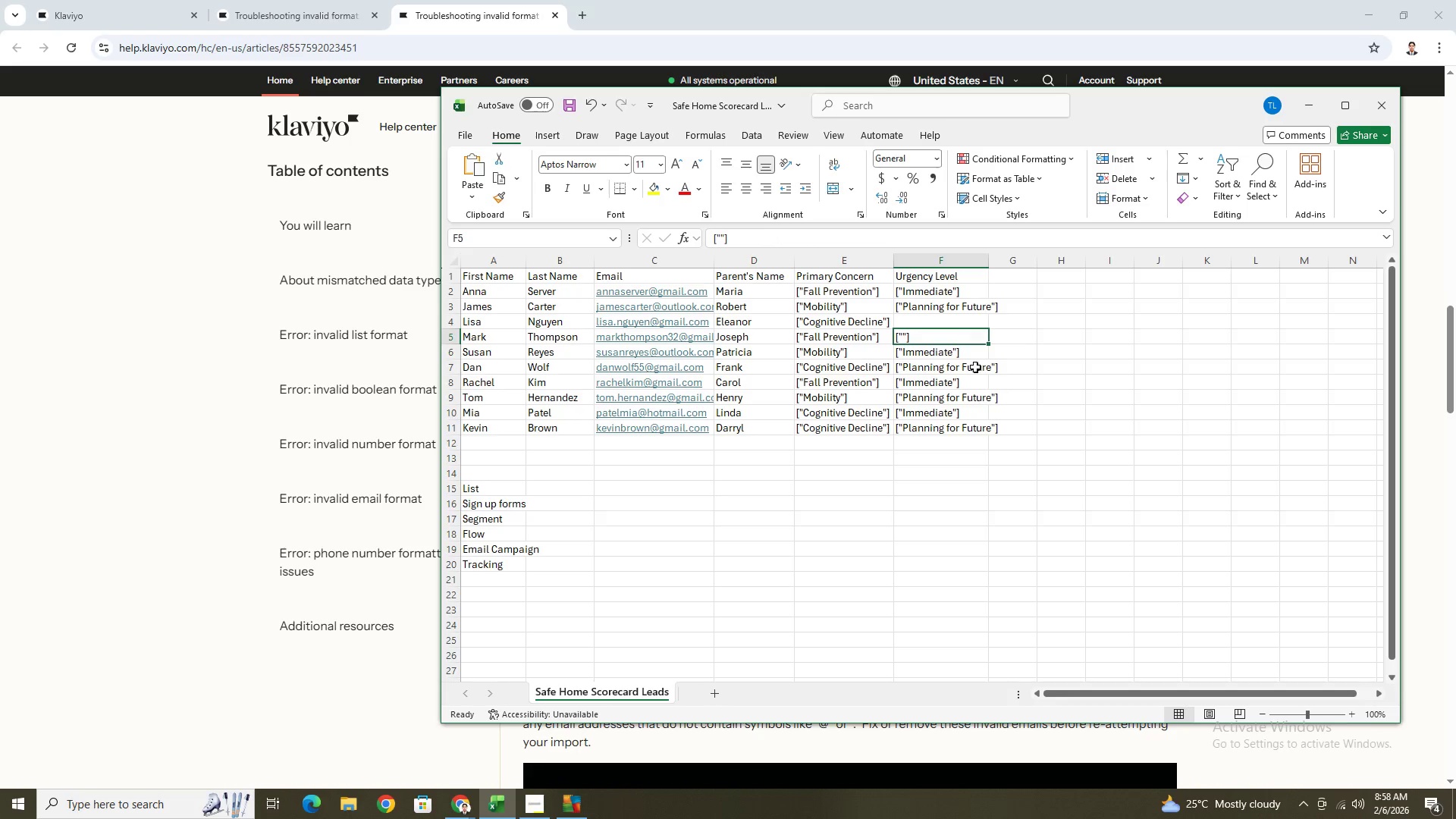 
hold_key(key=ShiftLeft, duration=0.55)
left_click_drag(start_coordinate=[975, 420], to_coordinate=[976, 425])
 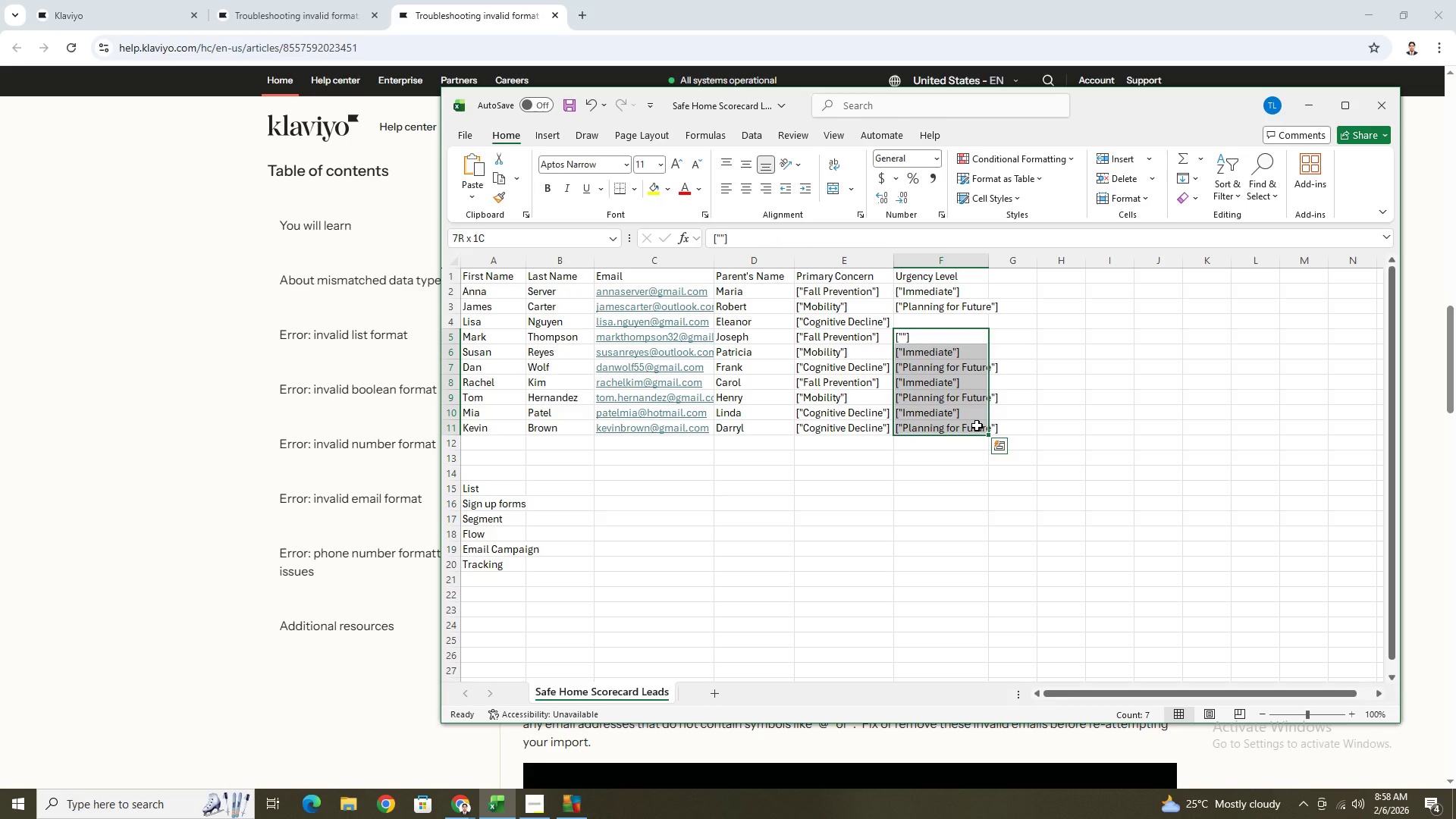 
key(Delete)
 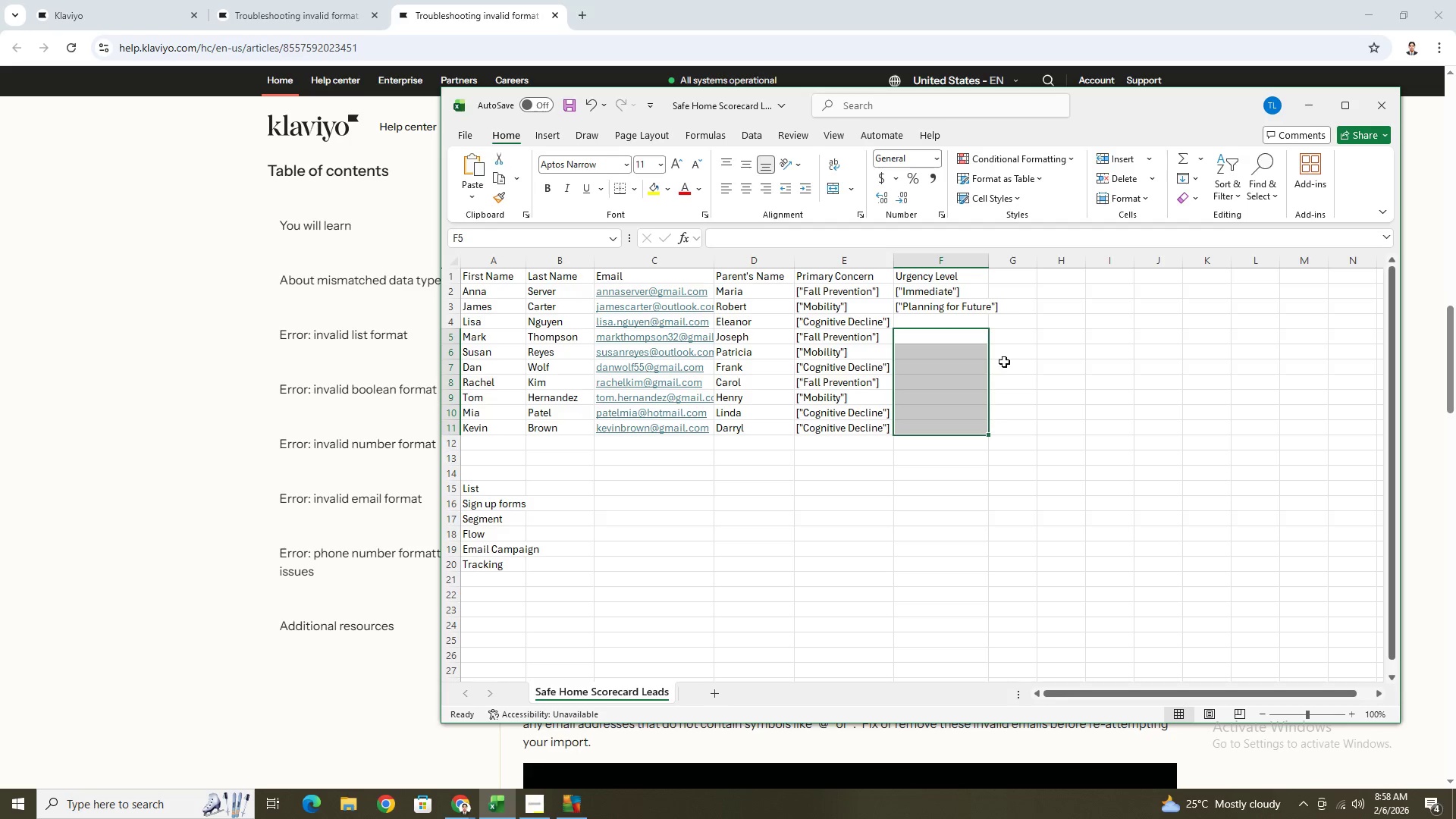 
left_click([1004, 342])
 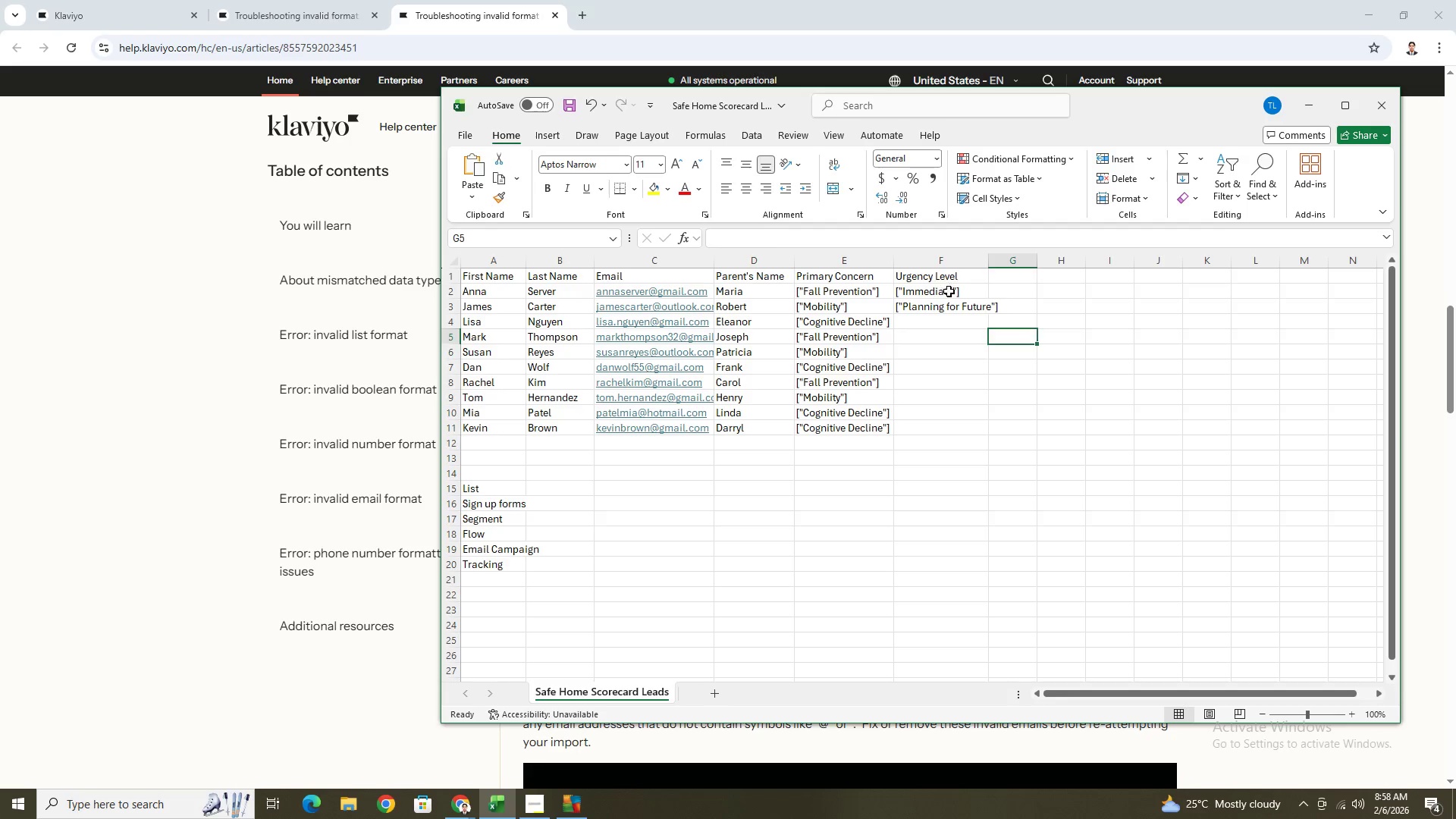 
left_click([949, 291])
 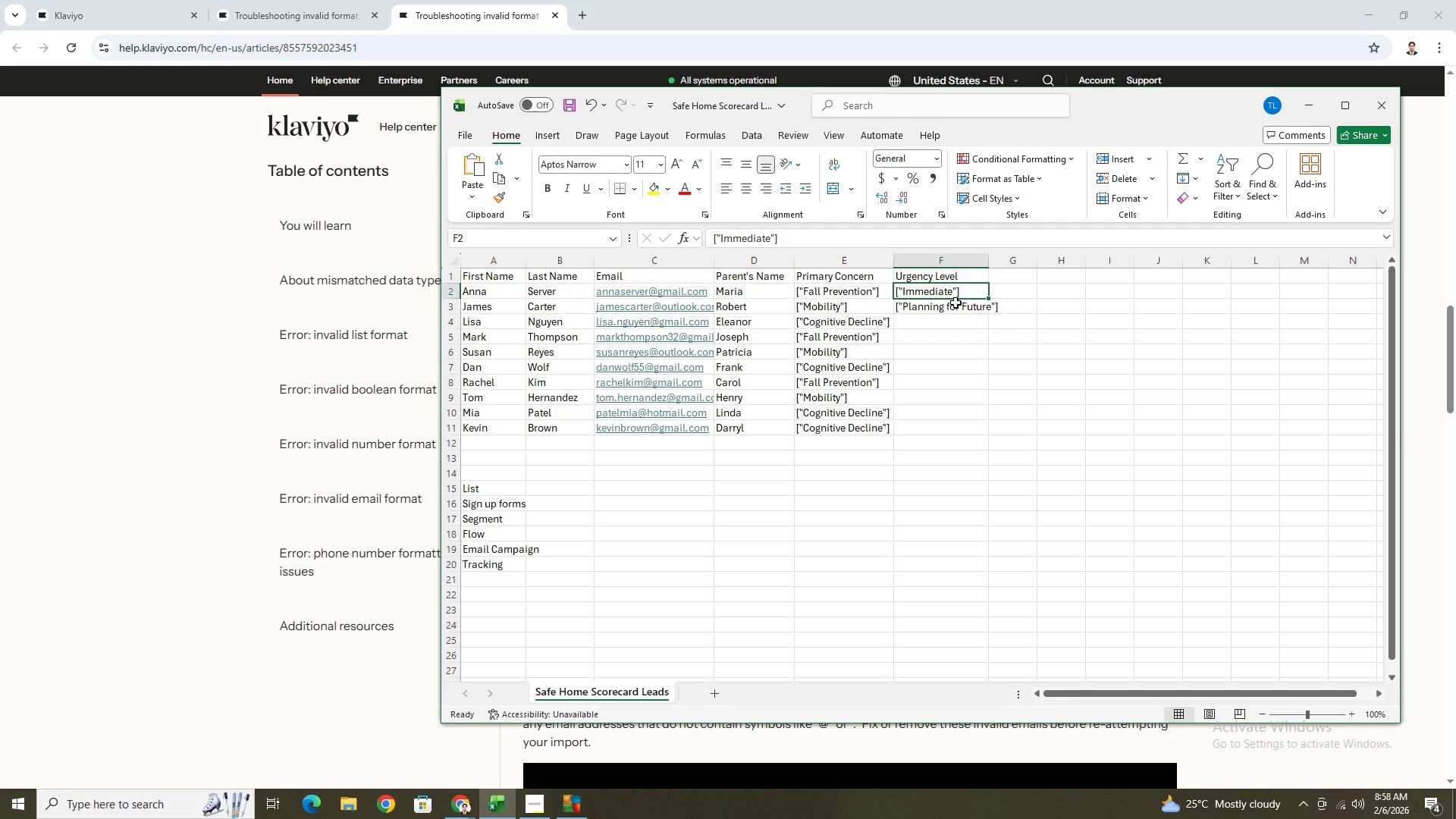 
hold_key(key=ShiftLeft, duration=0.36)
double_click([959, 314])
 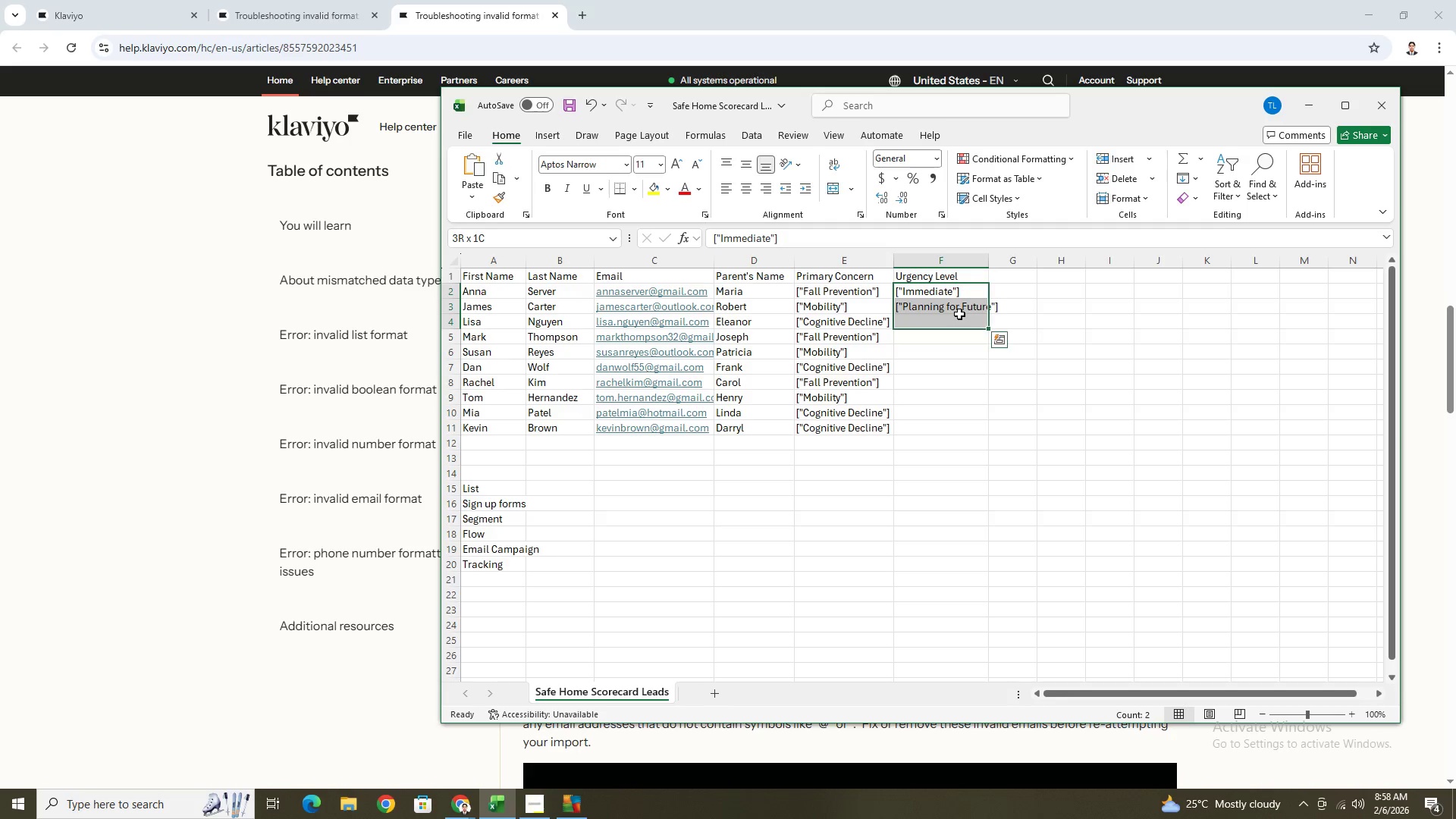 
key(Control+ControlLeft)
 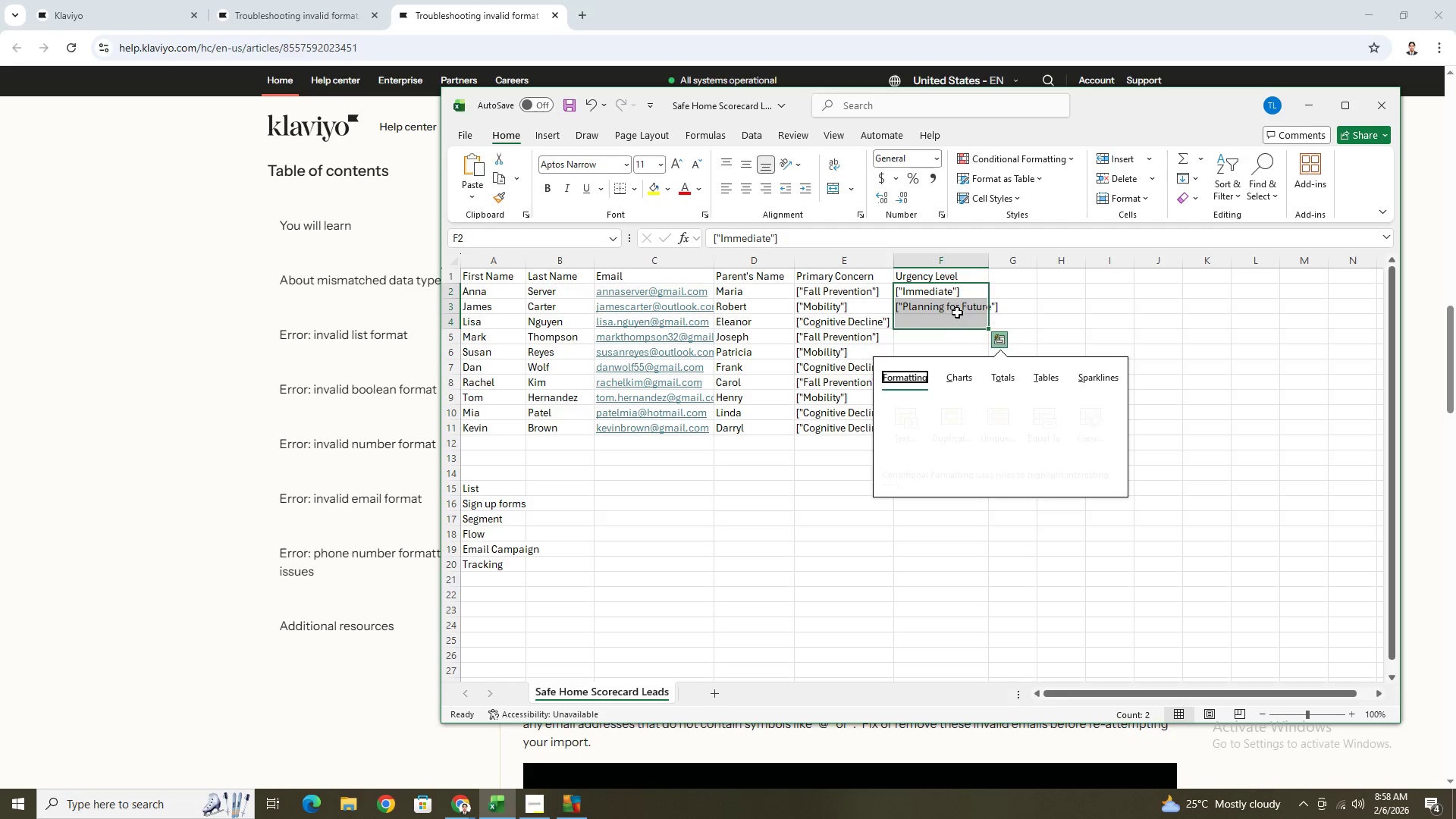 
key(Shift+ShiftLeft)
 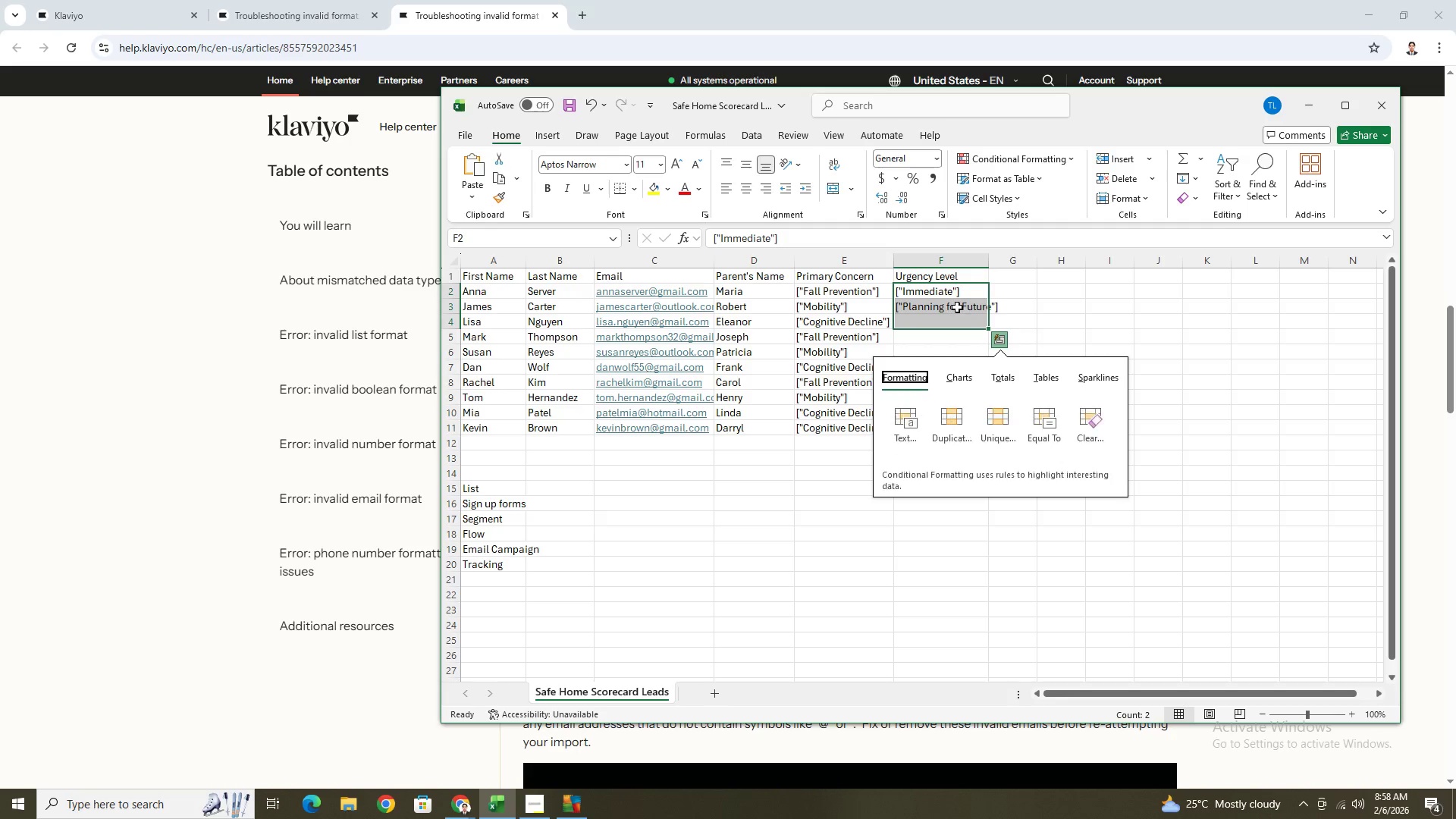 
left_click([957, 307])
 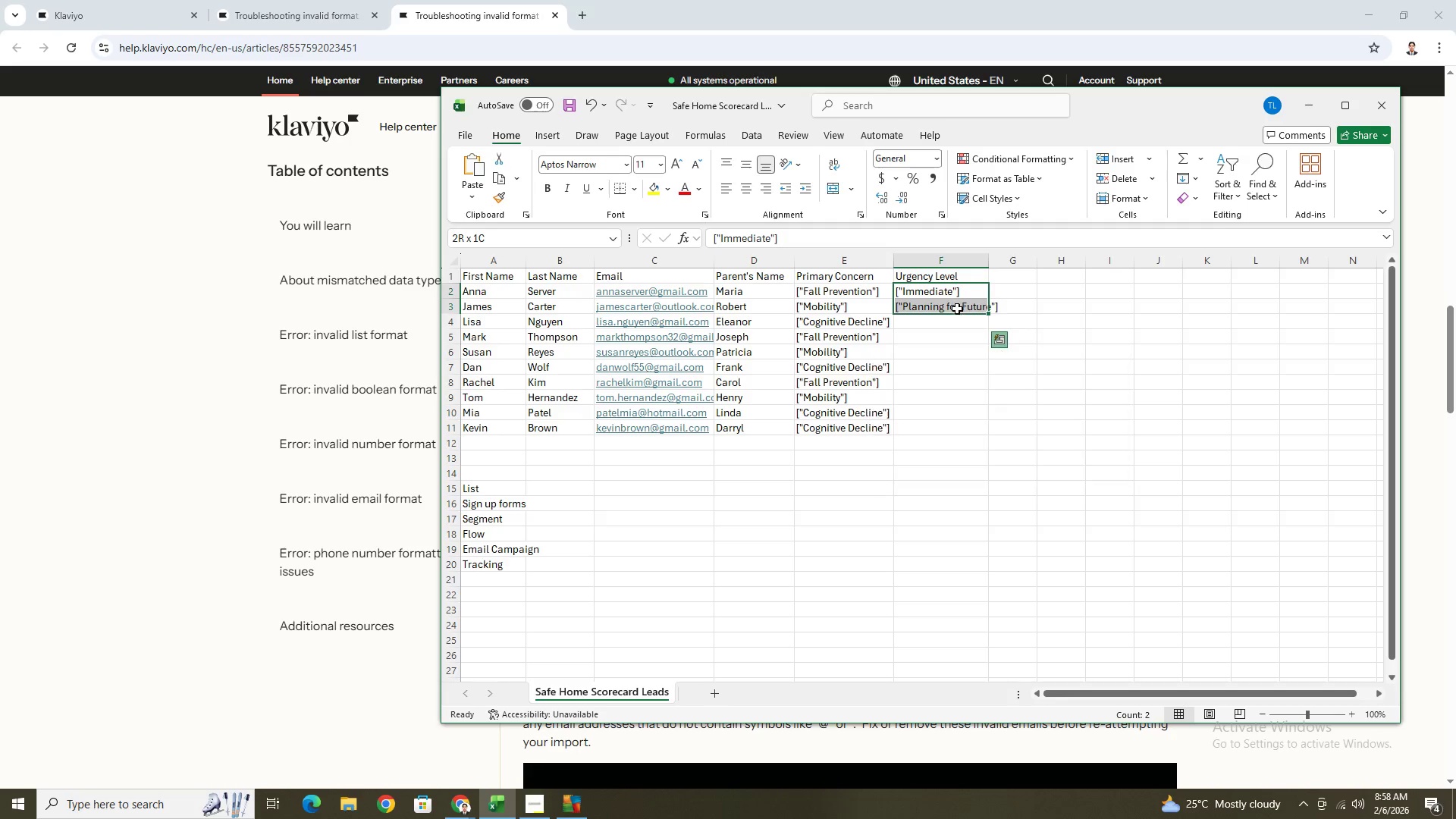 
key(Control+C)
 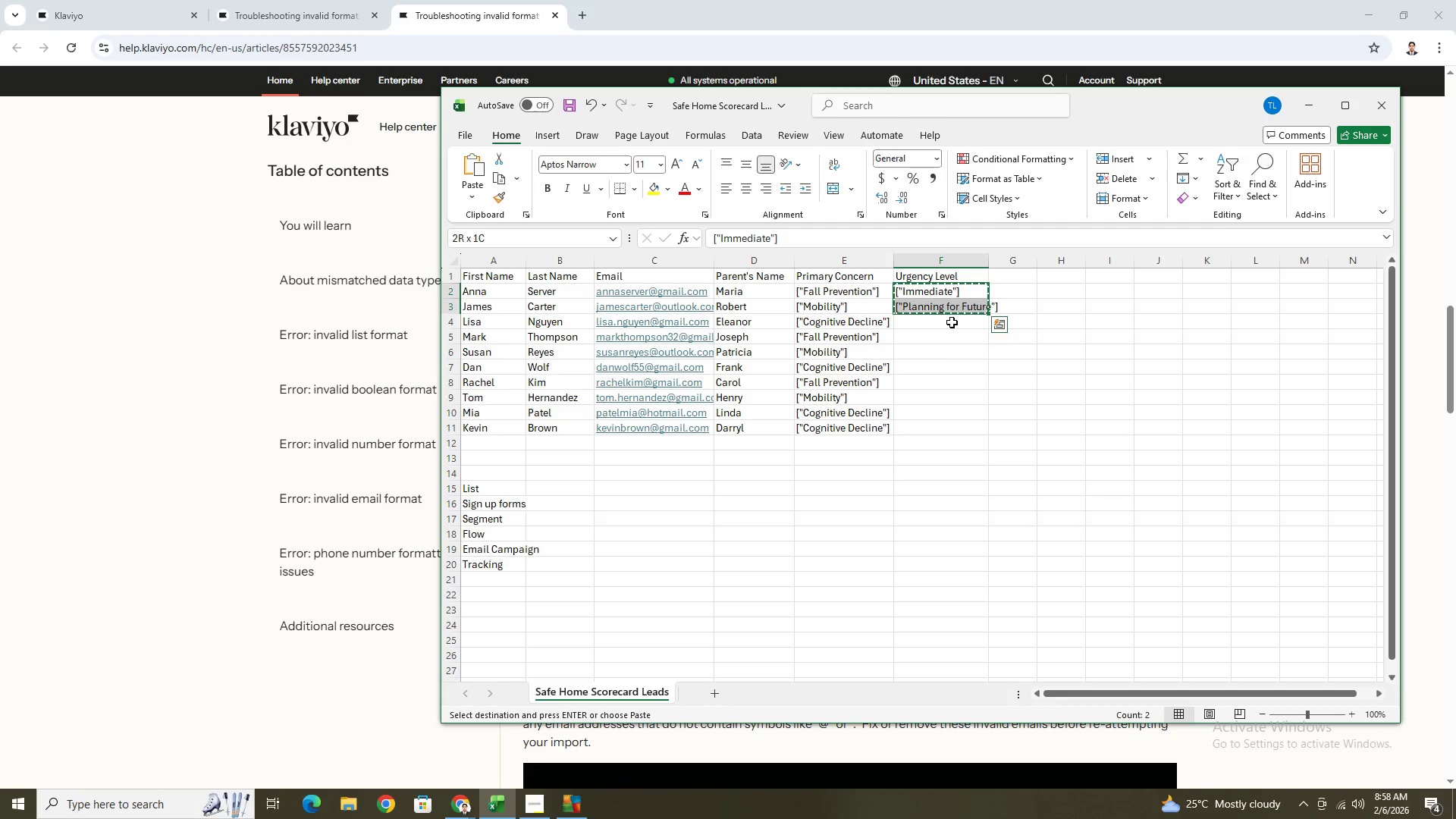 
left_click([952, 322])
 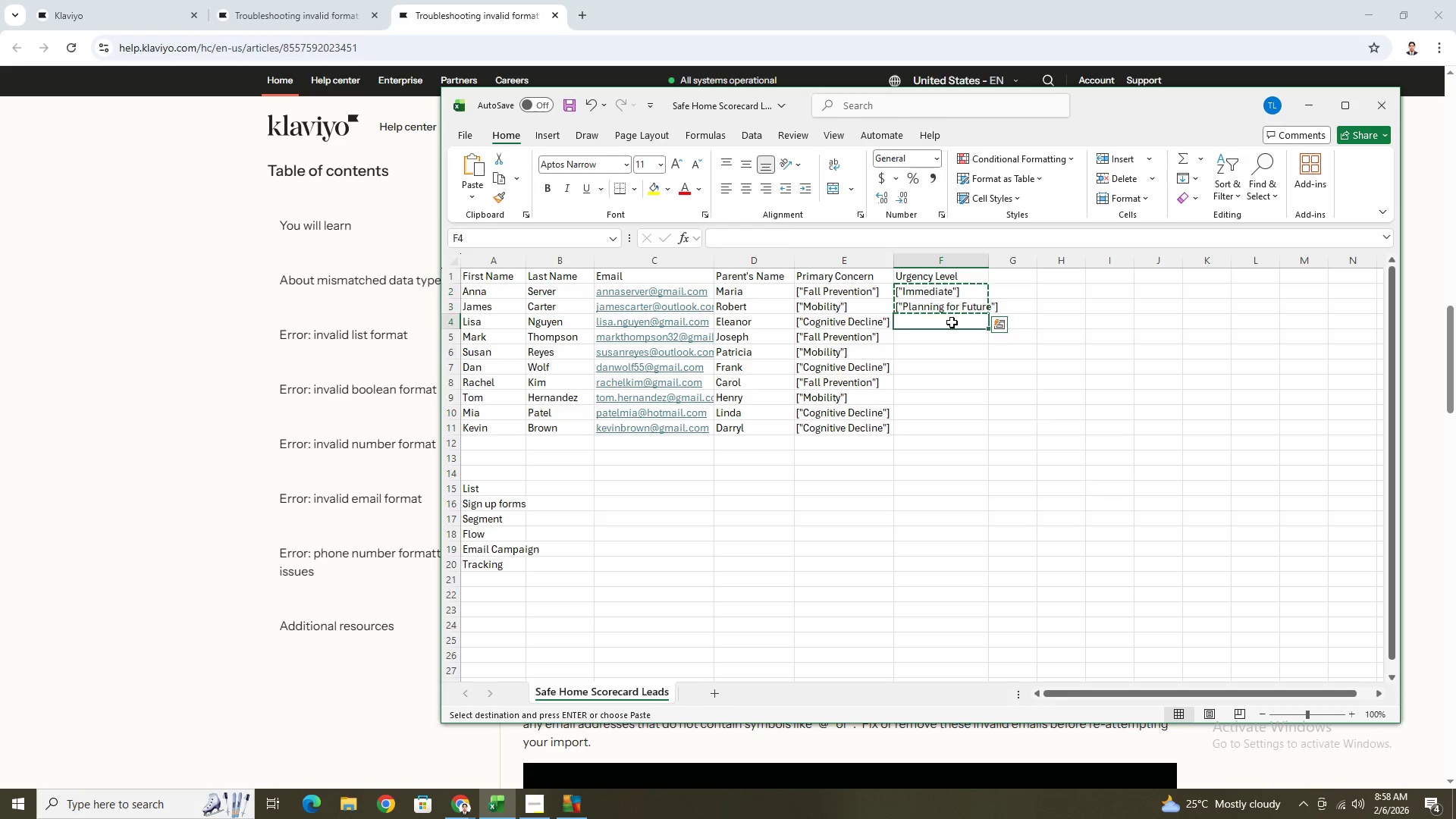 
key(Control+ControlLeft)
 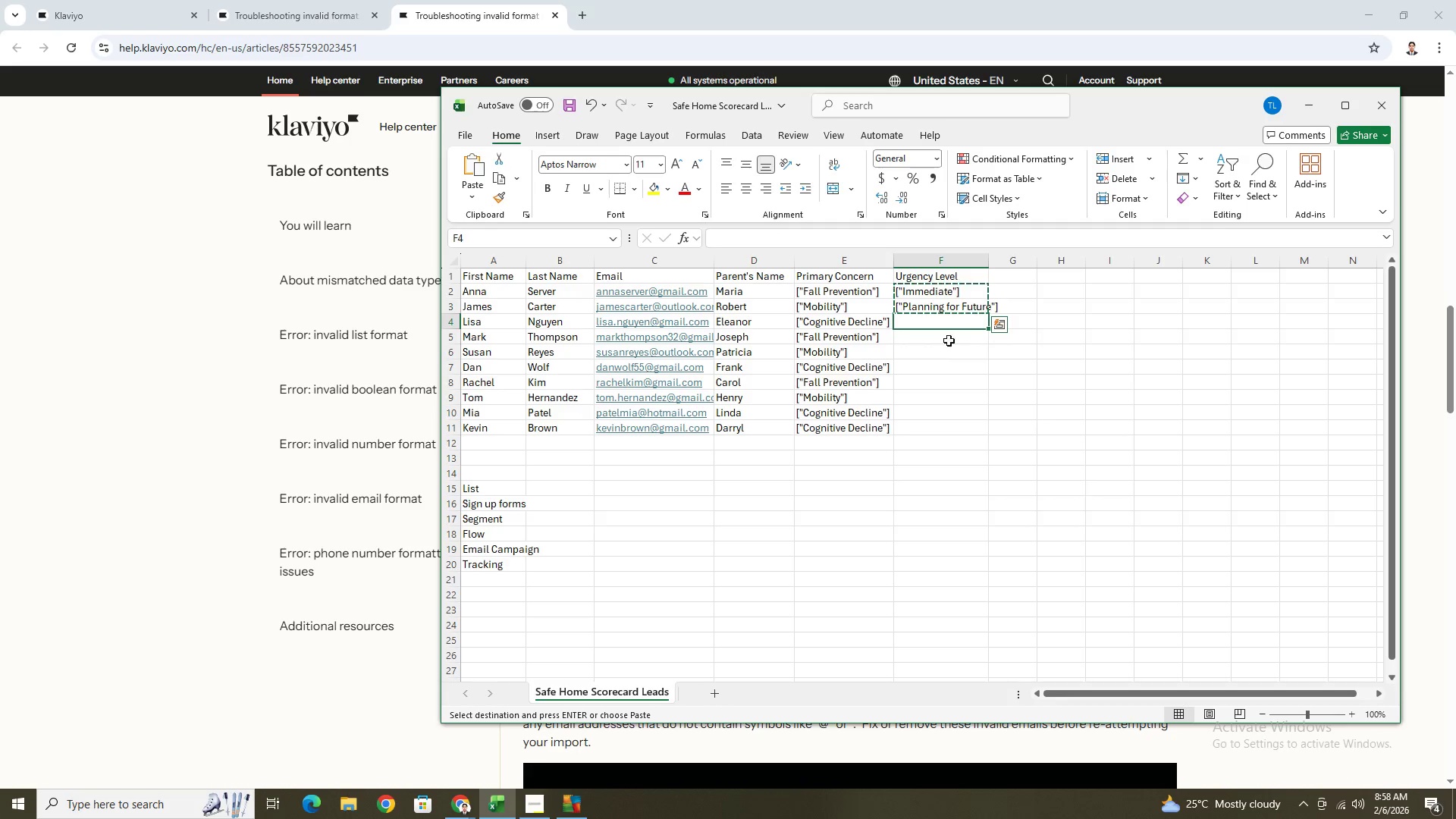 
key(Control+V)
 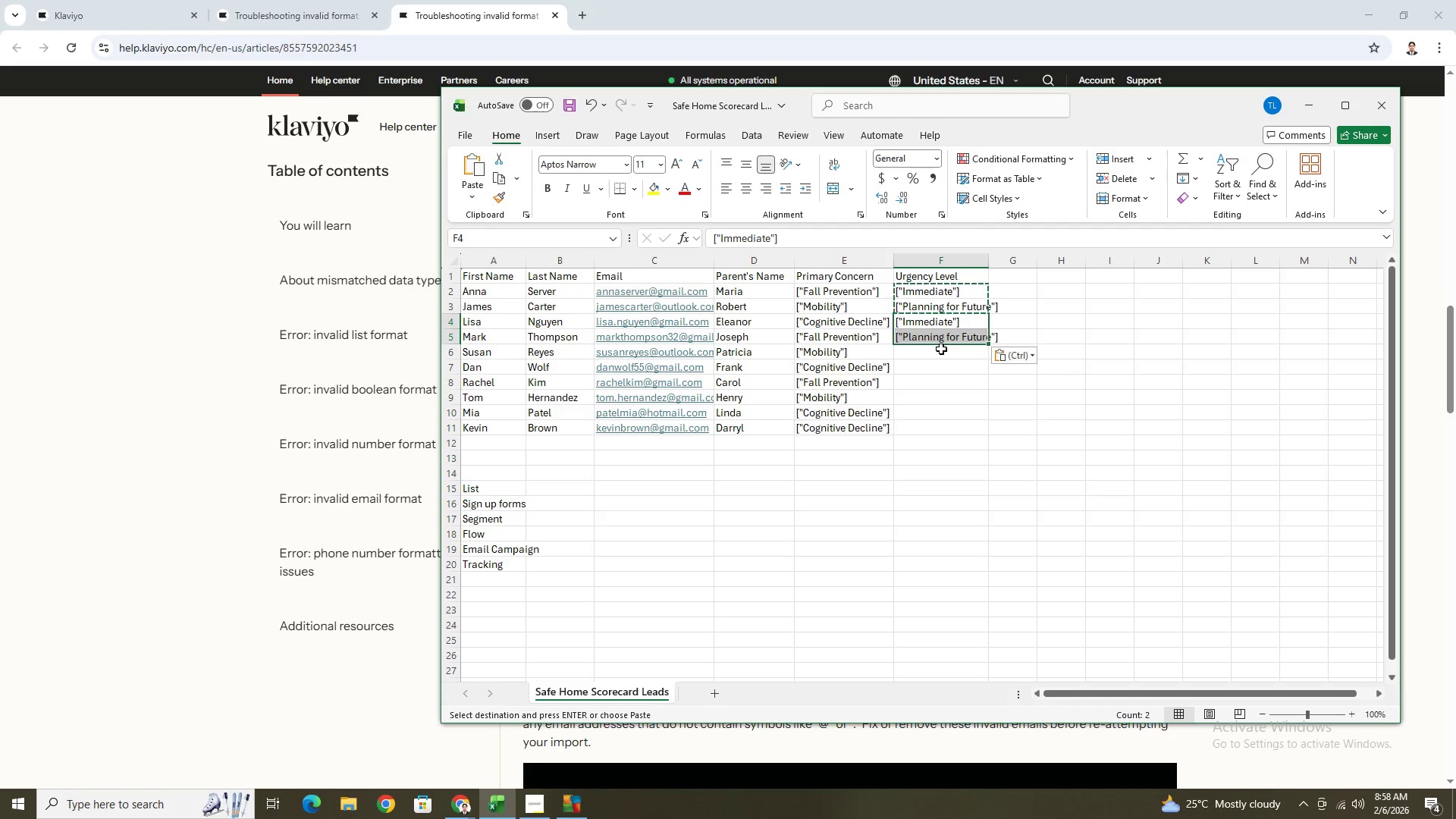 
left_click([940, 351])
 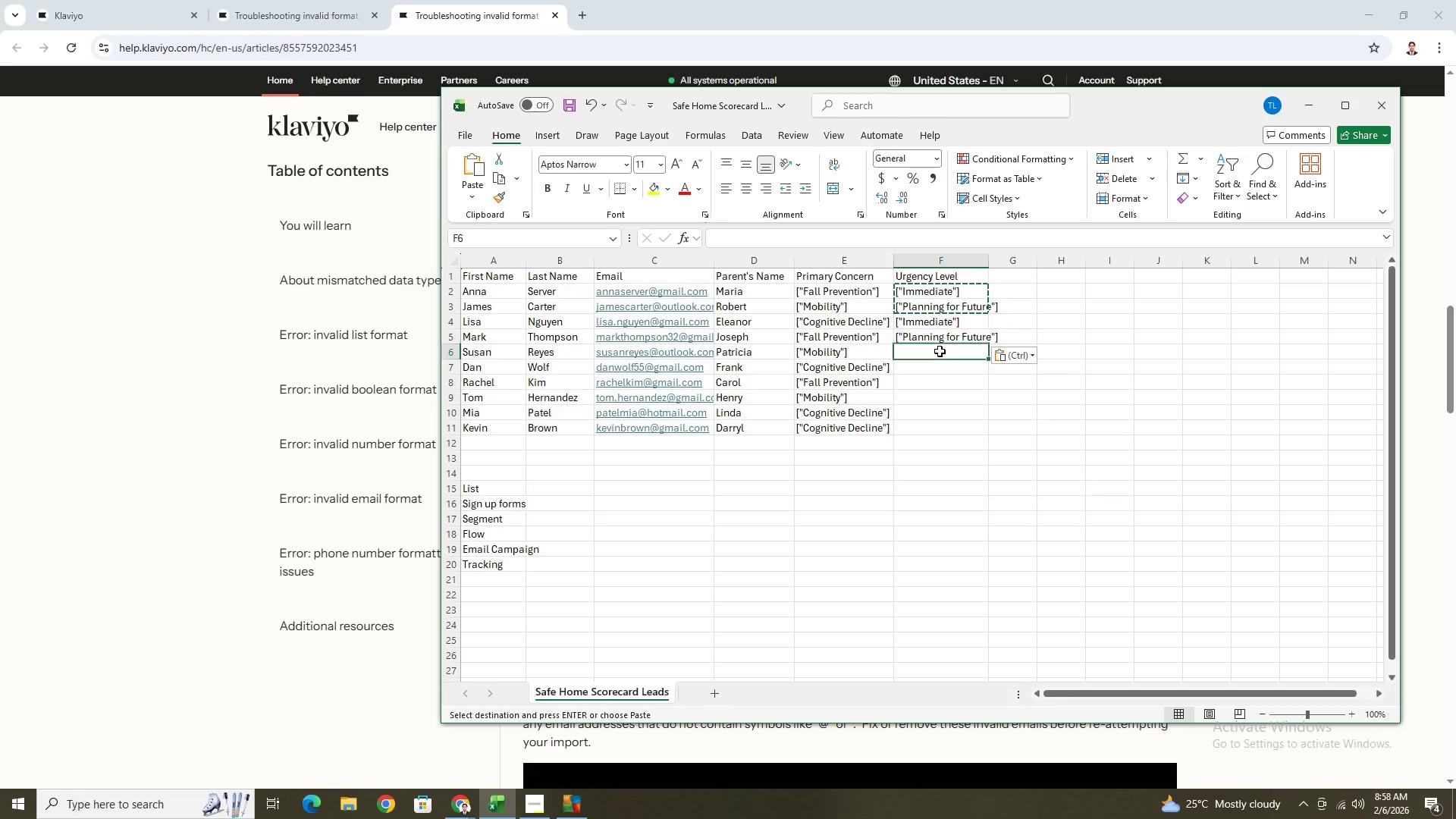 
key(Control+ControlLeft)
 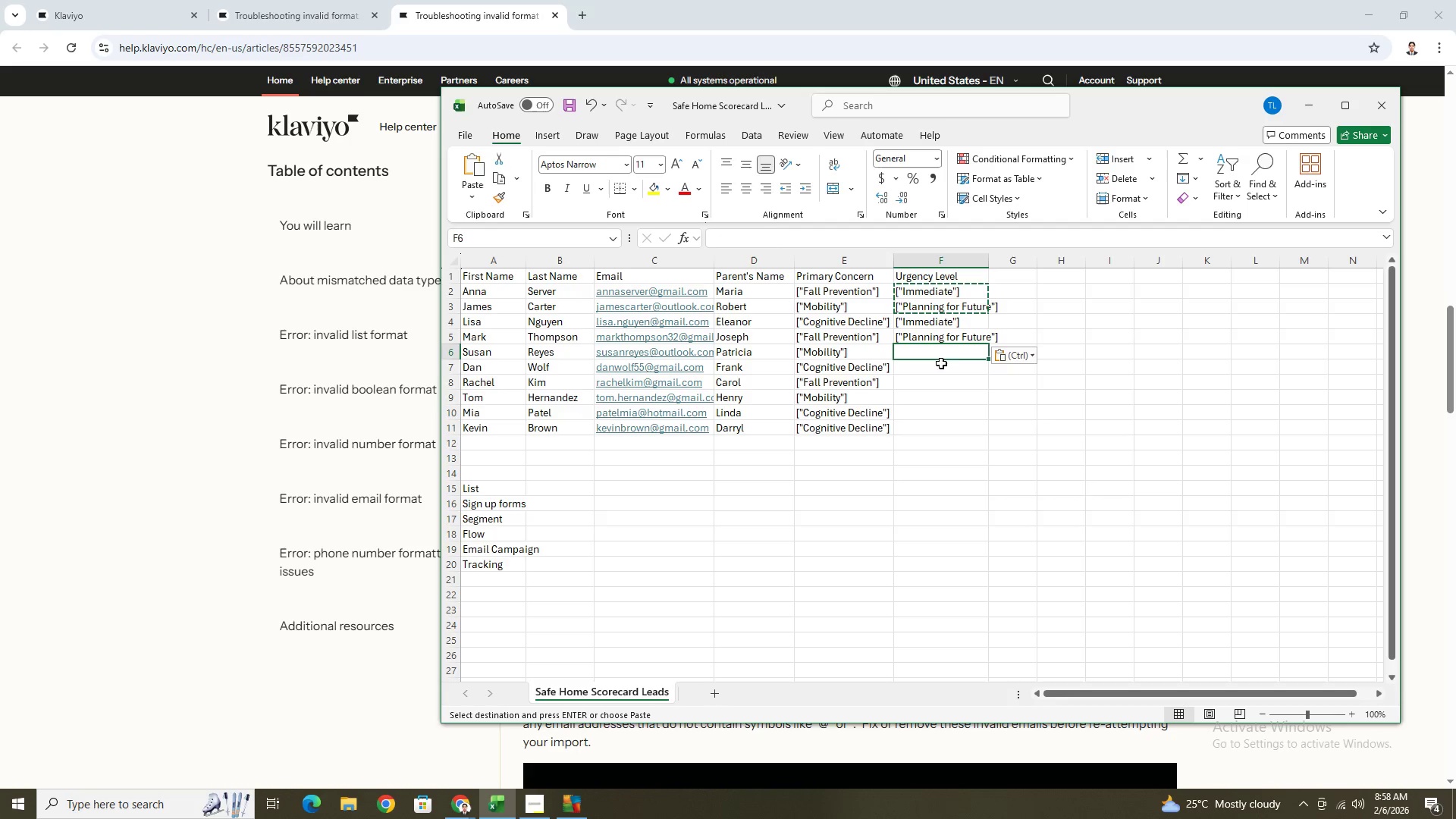 
key(Control+V)
 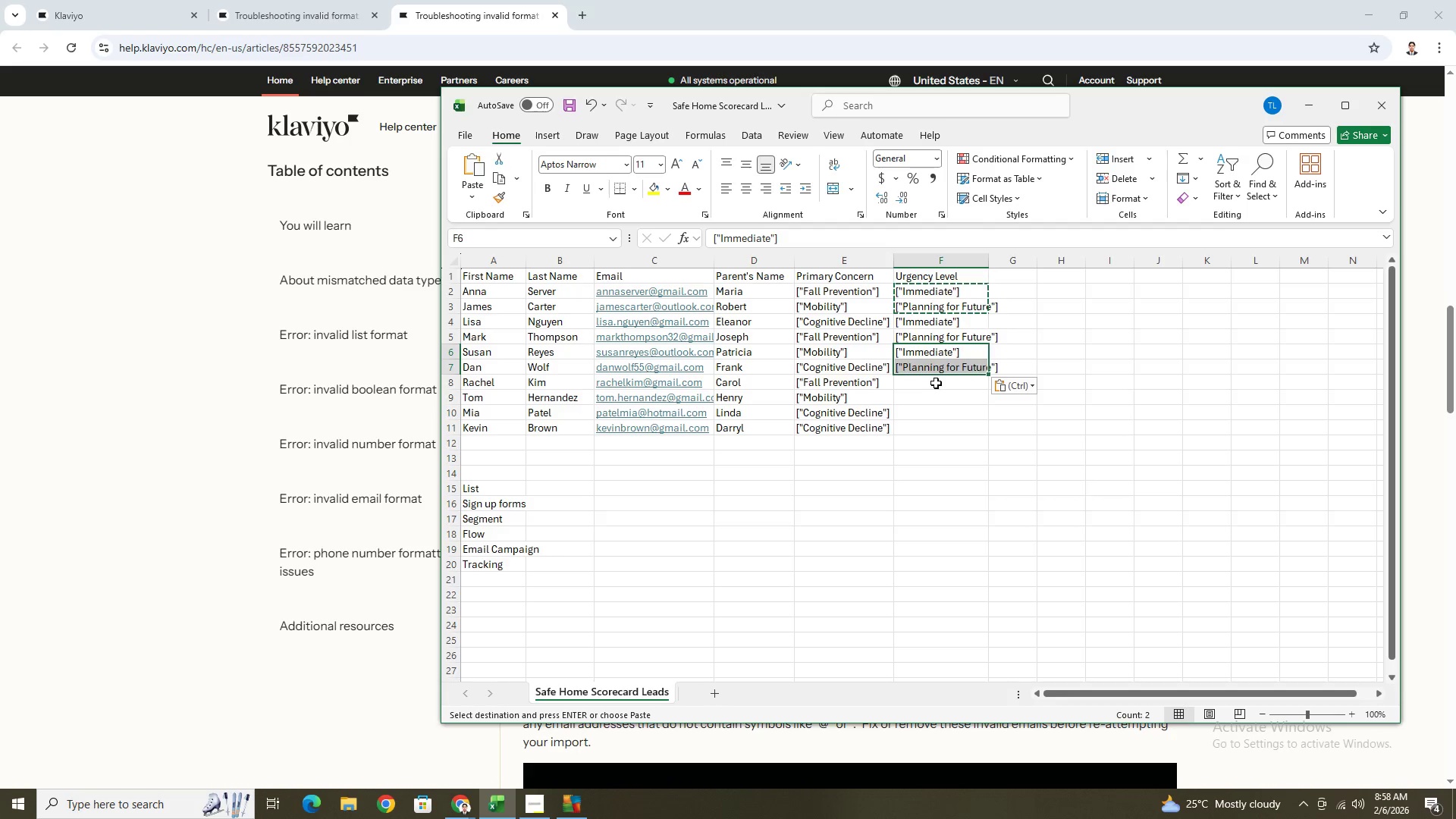 
left_click([935, 382])
 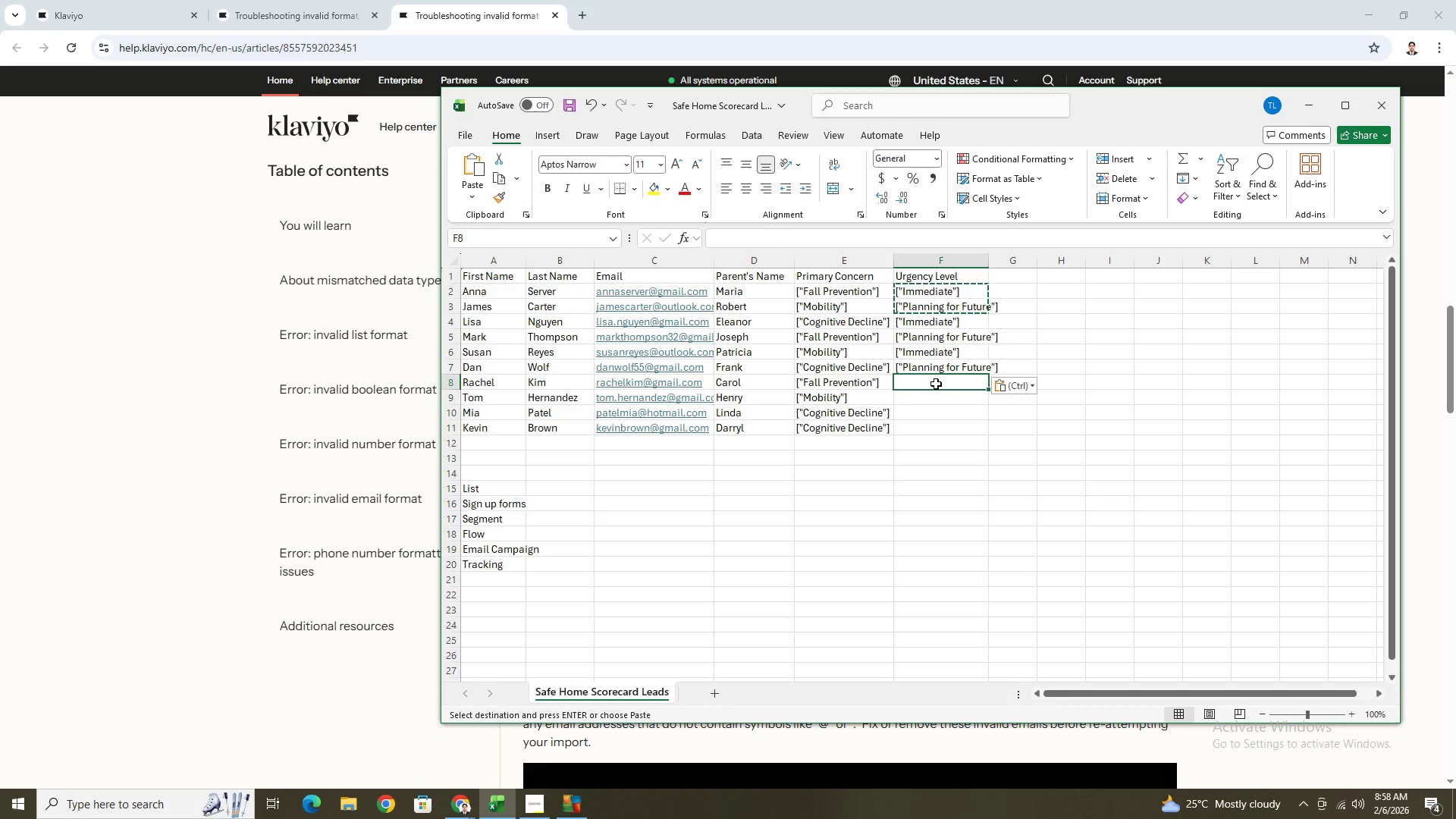 
key(Control+ControlLeft)
 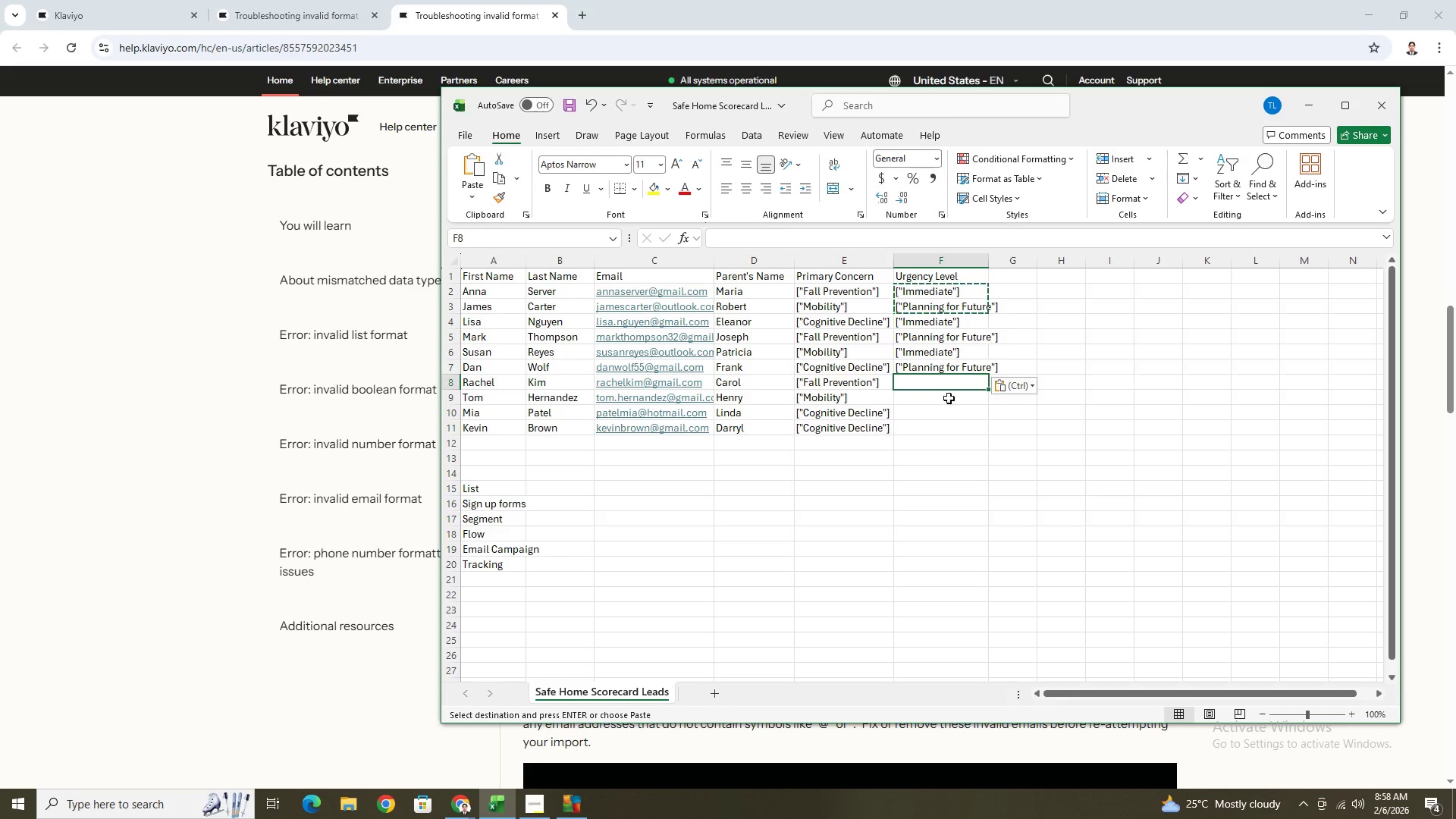 
key(Control+V)
 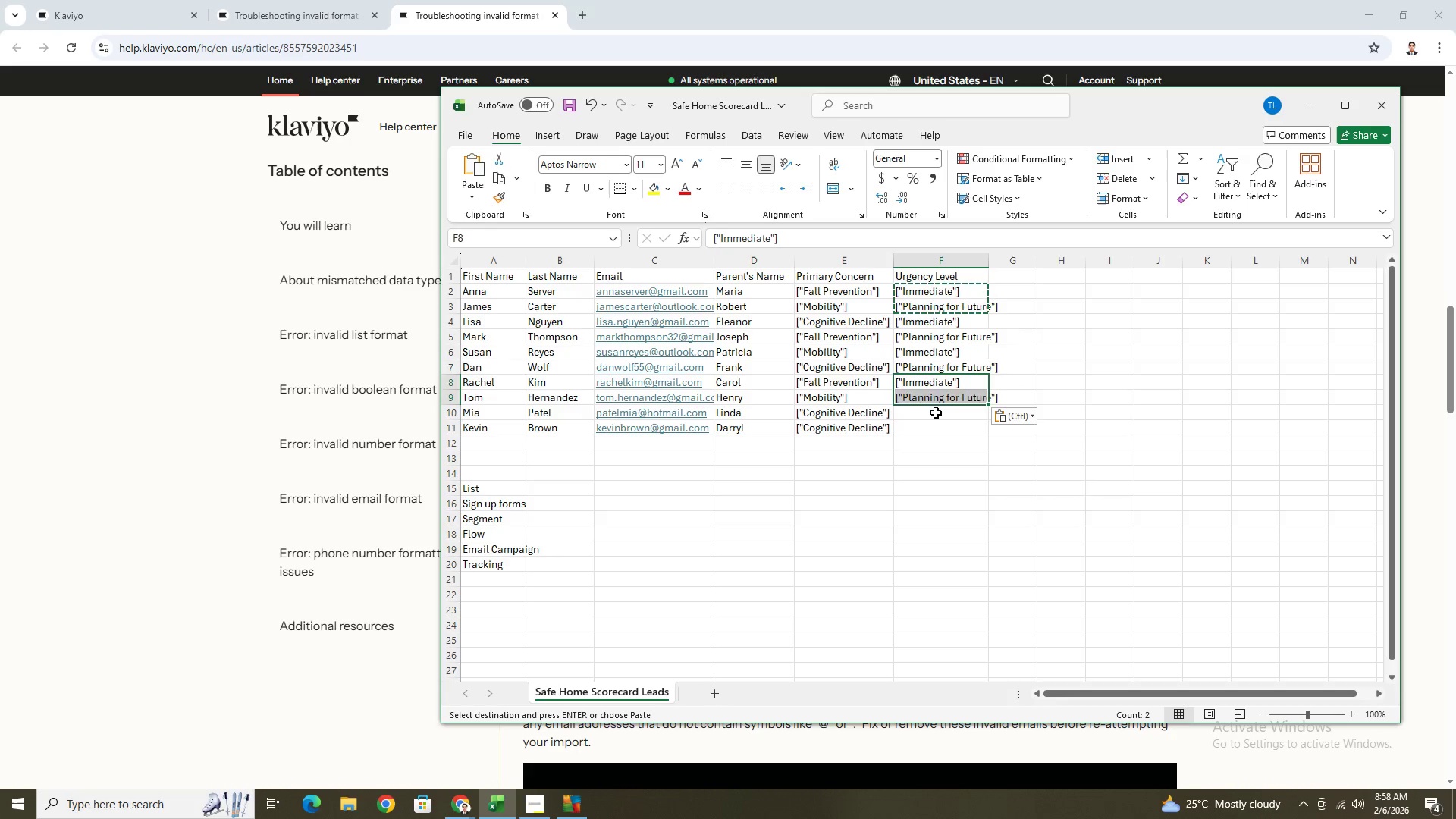 
left_click([937, 413])
 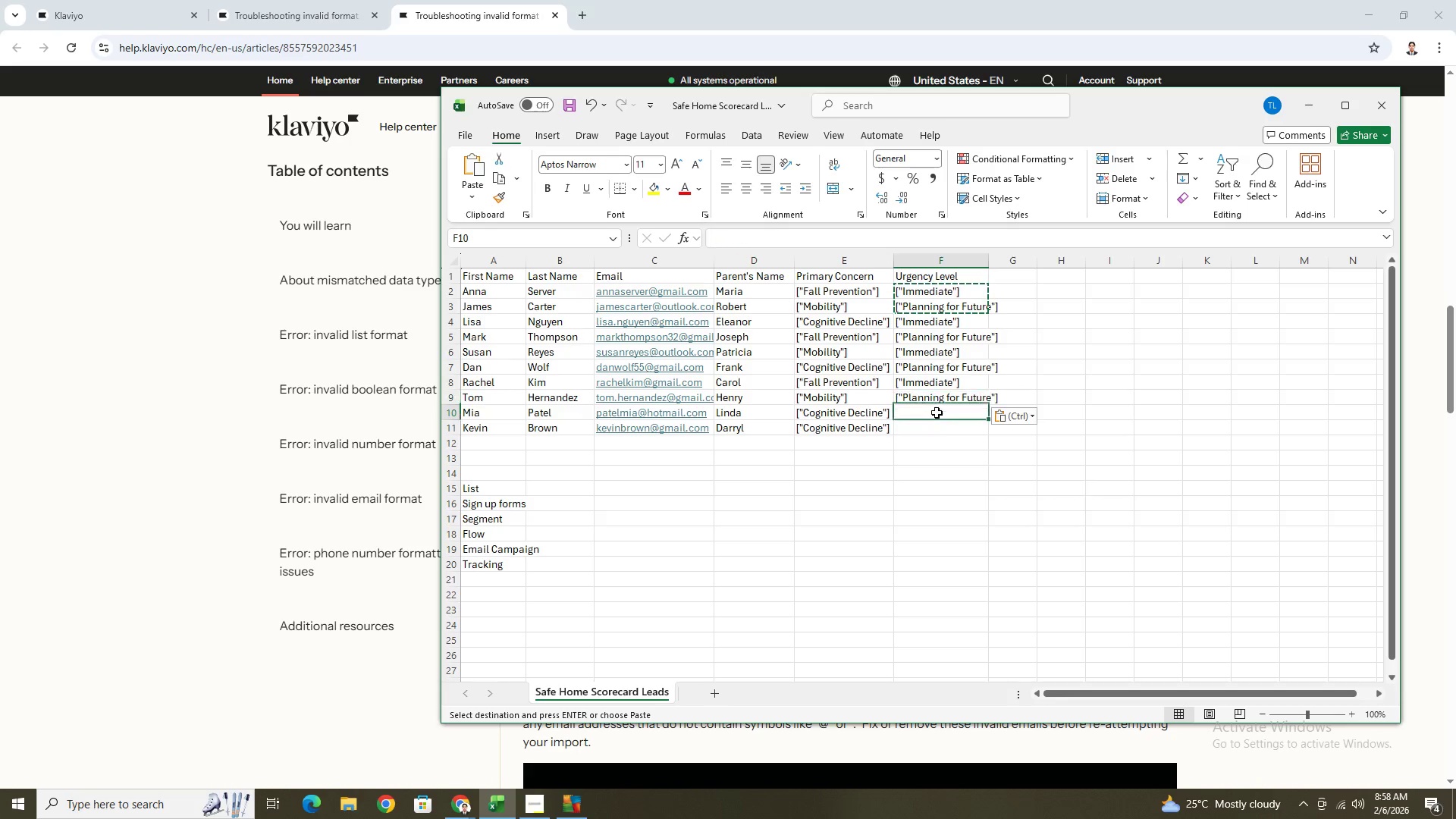 
key(Control+ControlLeft)
 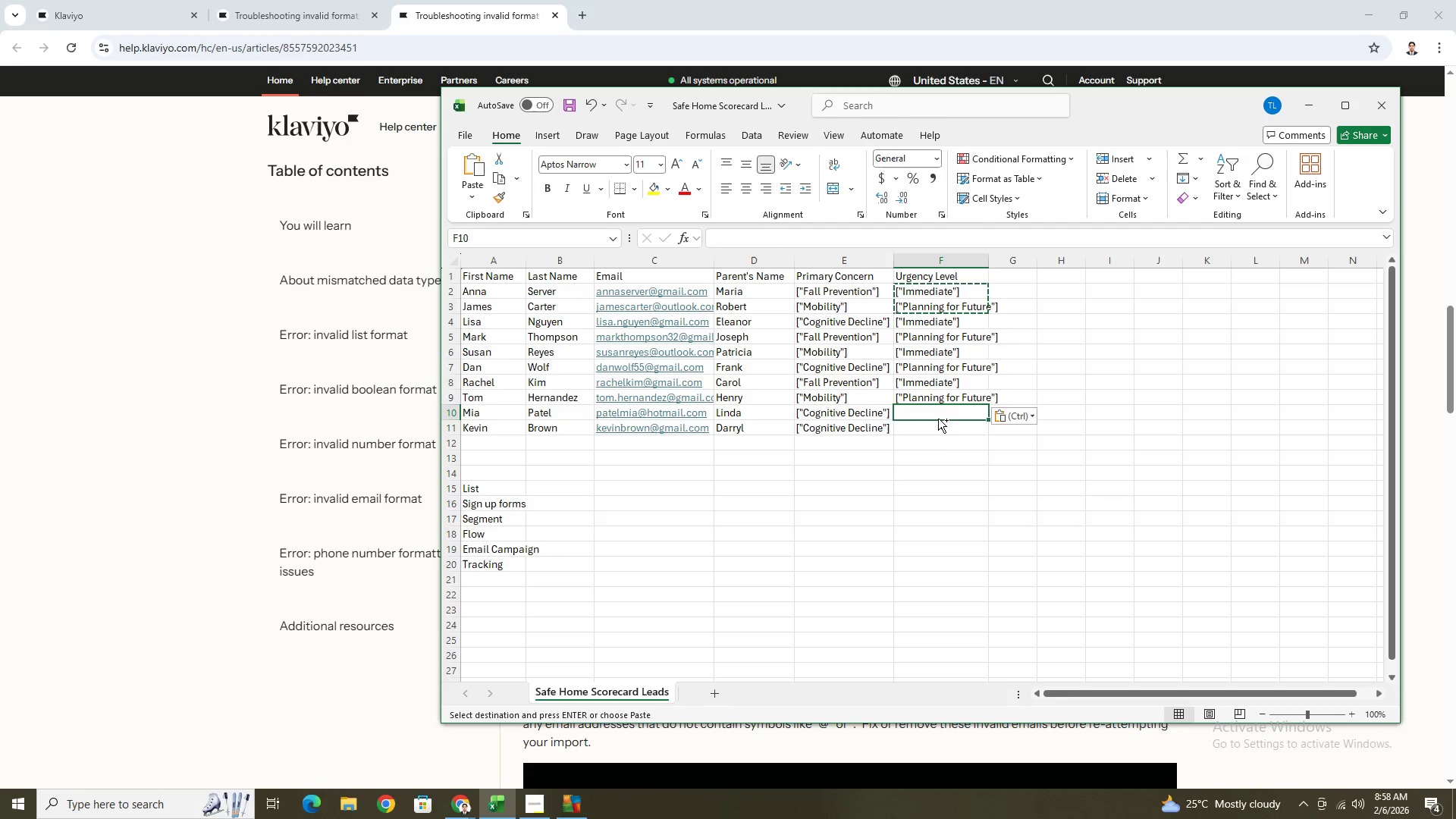 
key(Control+V)
 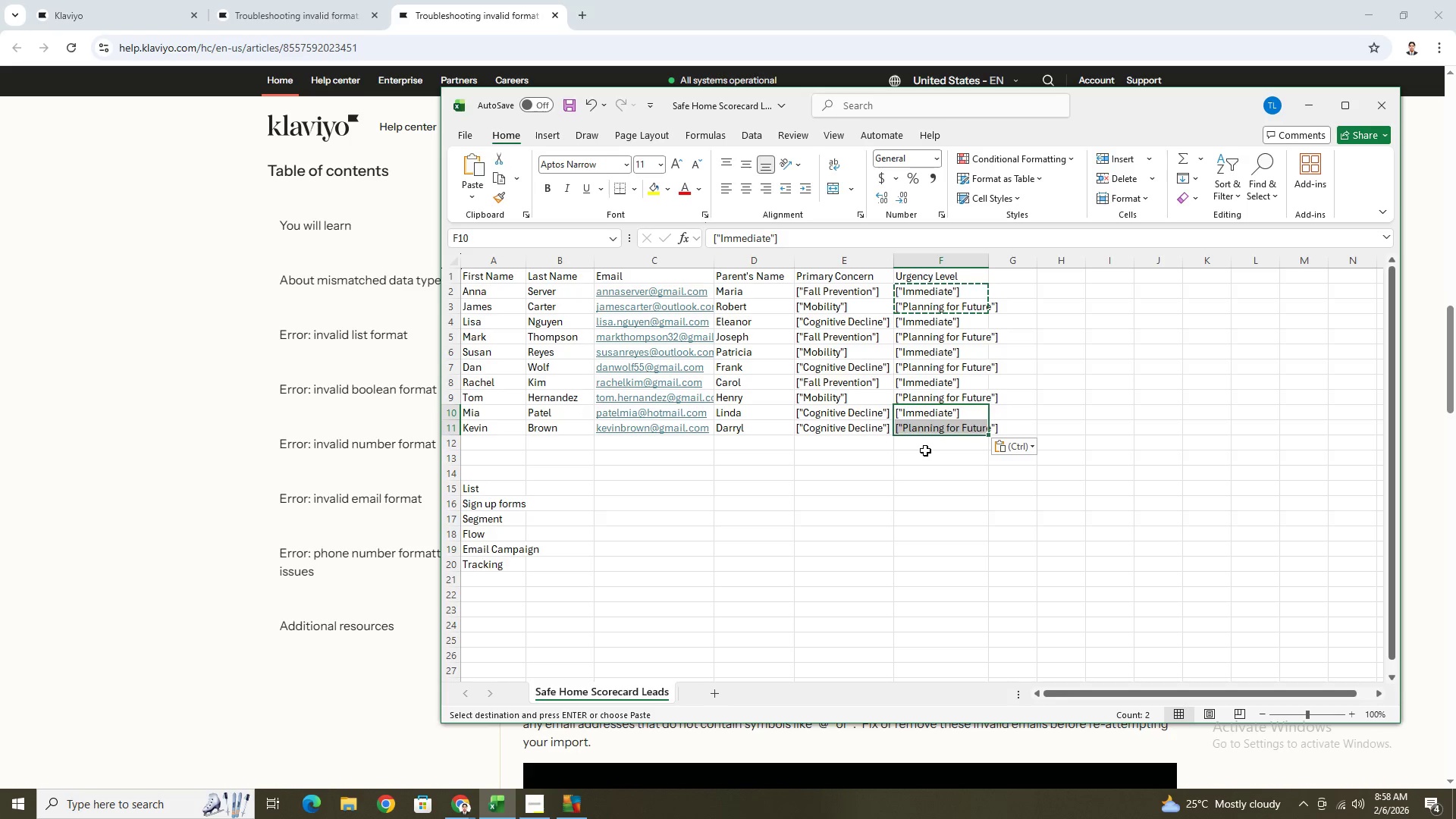 
wait(12.47)
 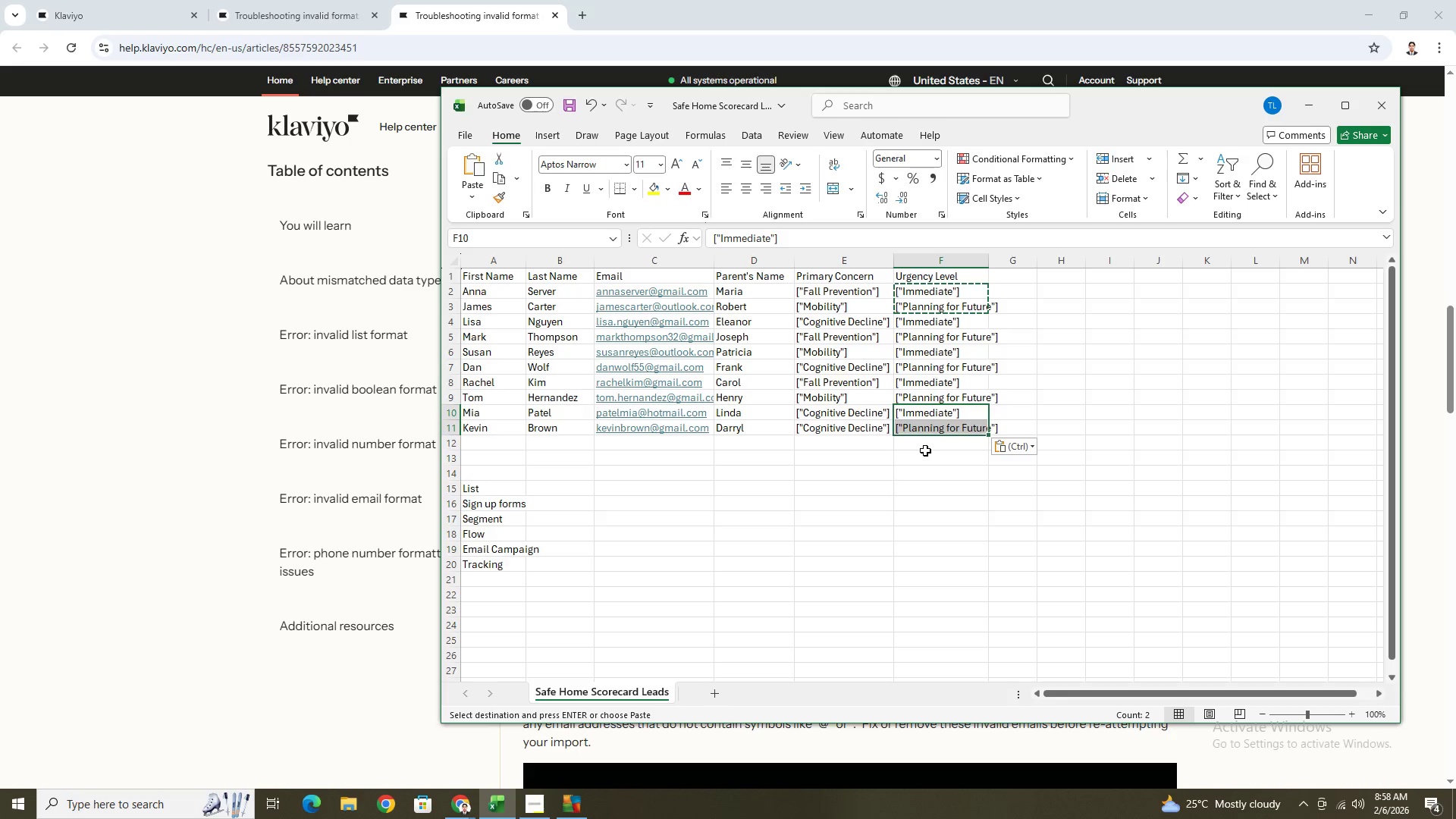 
left_click([1054, 375])
 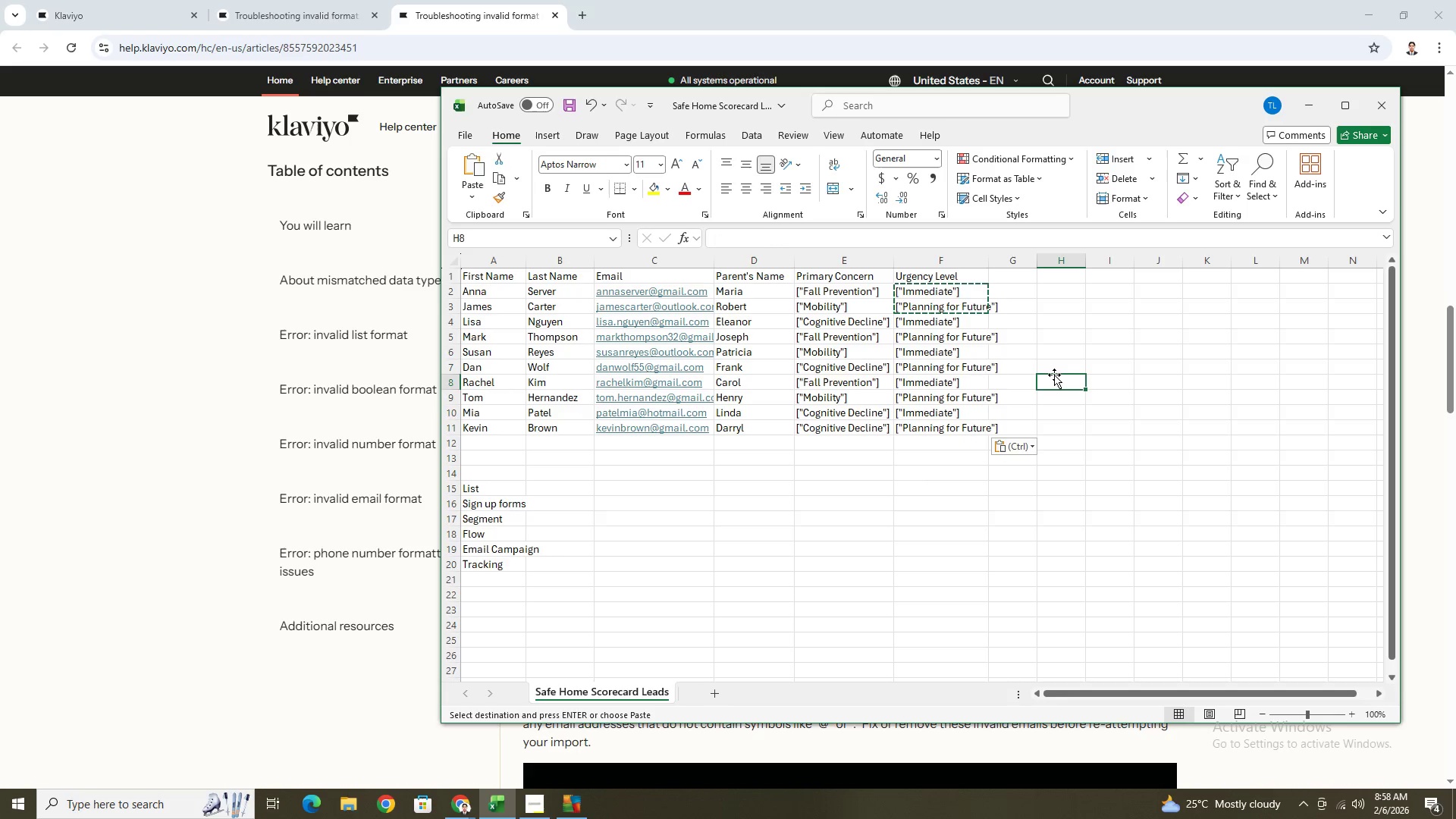 
key(Escape)
 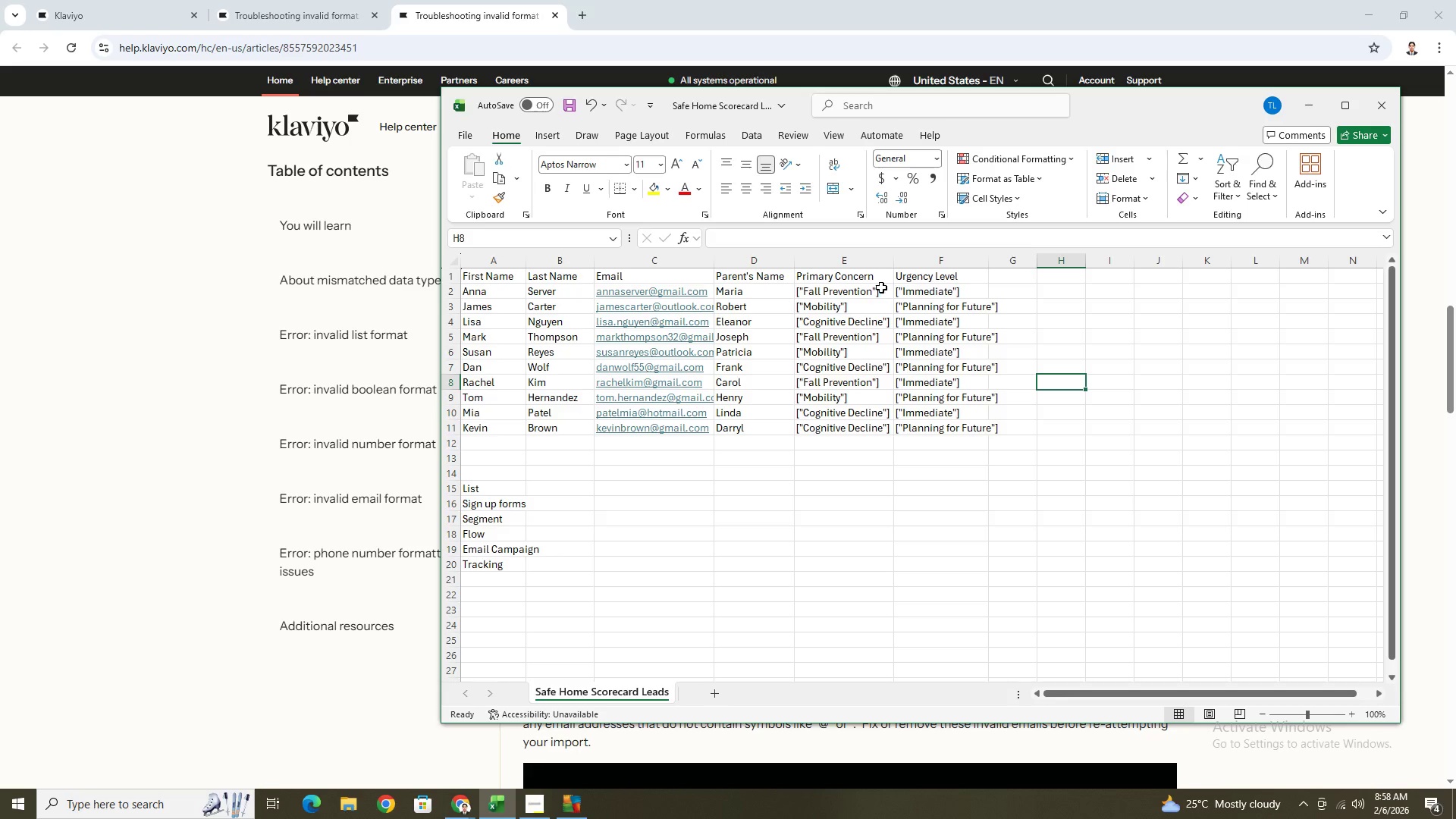 
left_click([883, 288])
 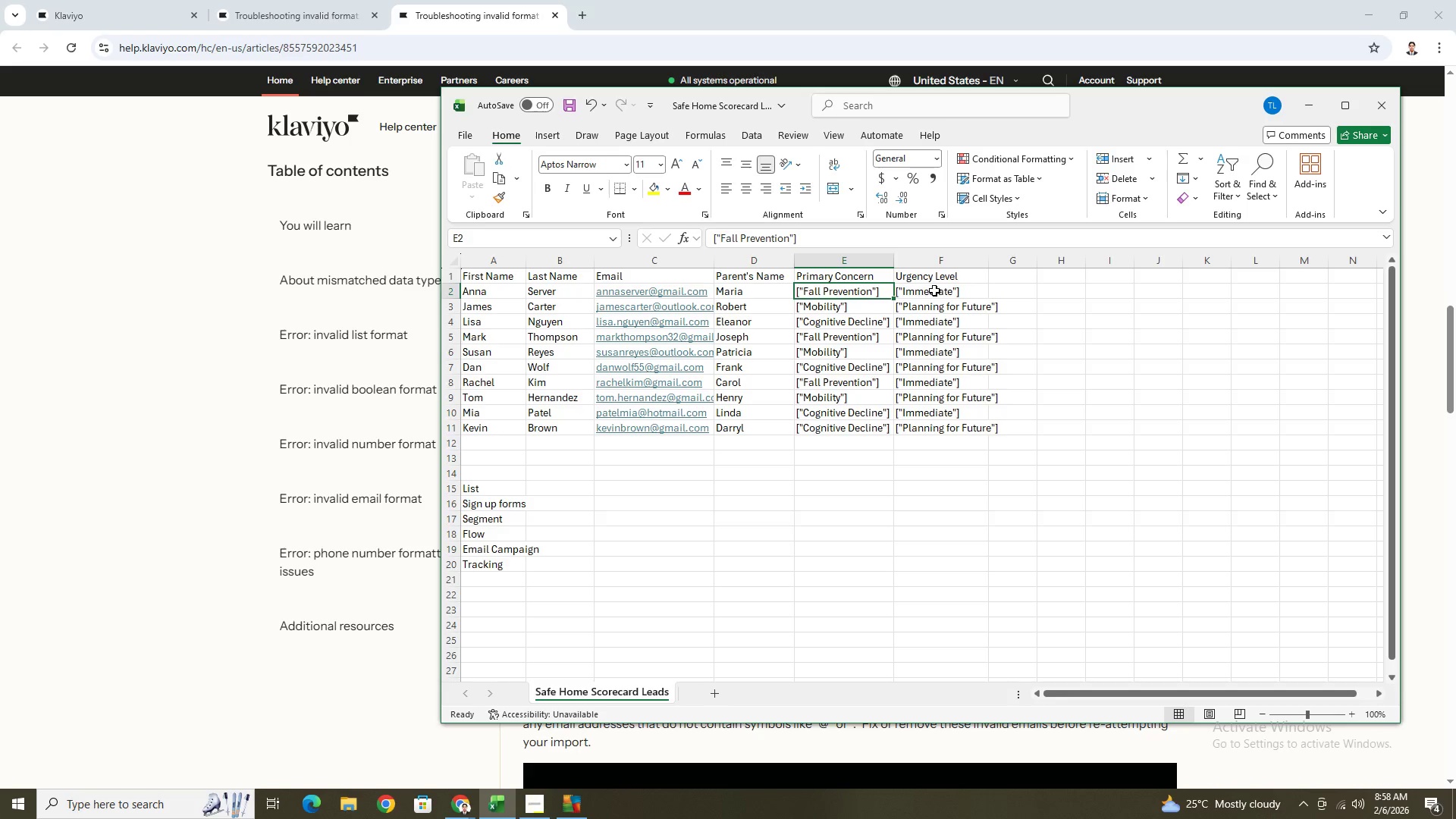 
left_click([934, 290])
 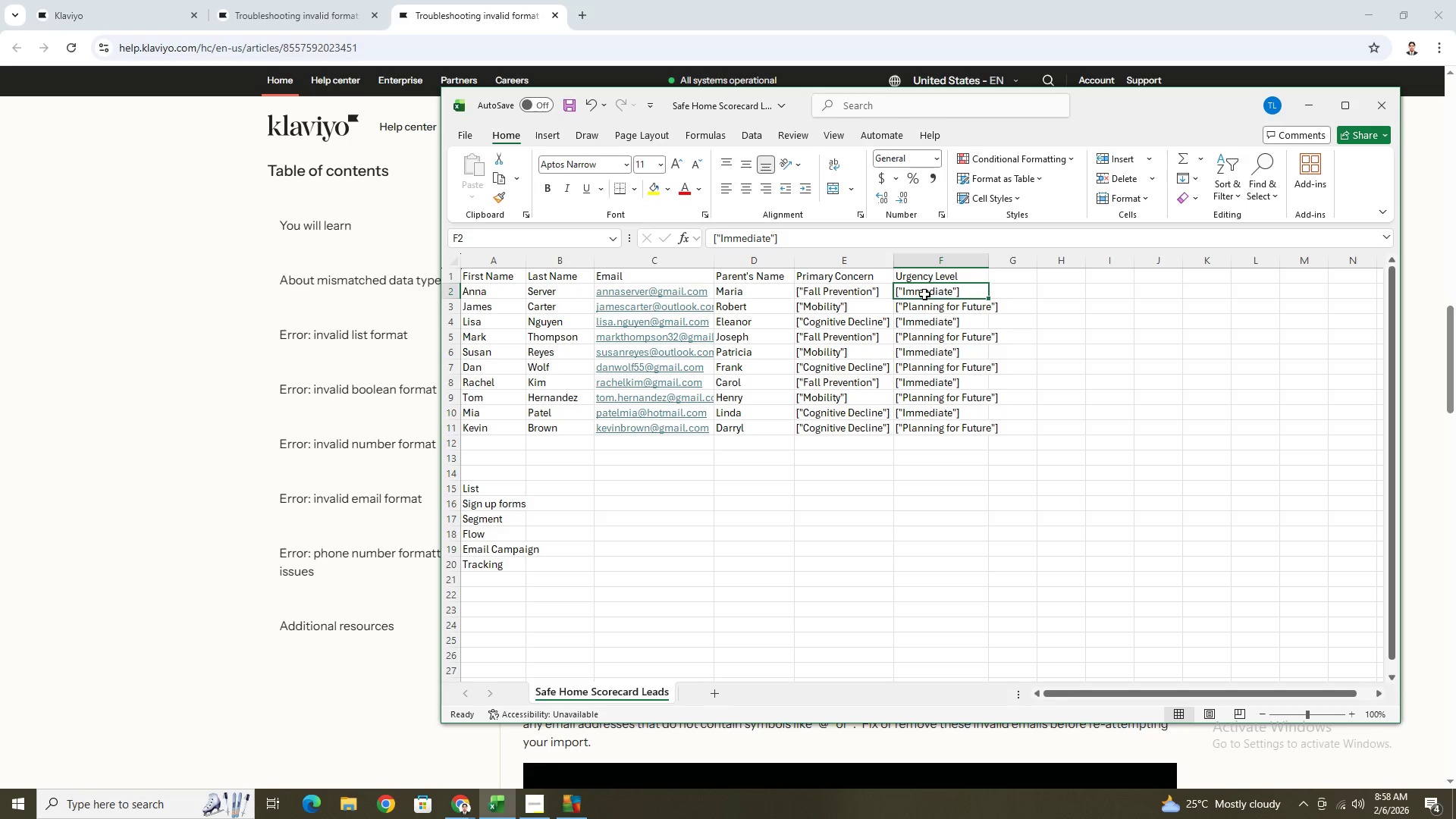 
key(Control+C)
 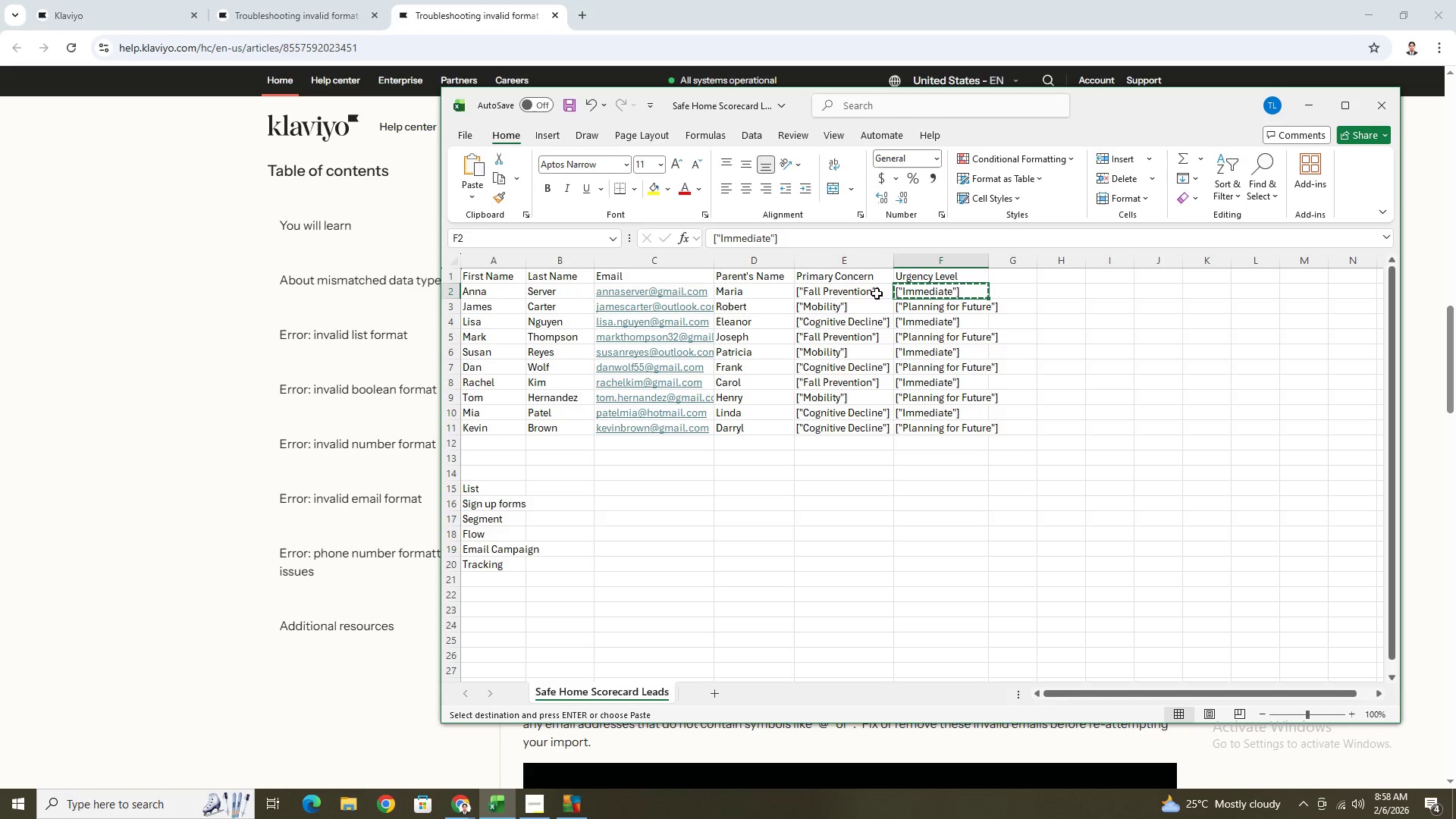 
left_click([875, 293])
 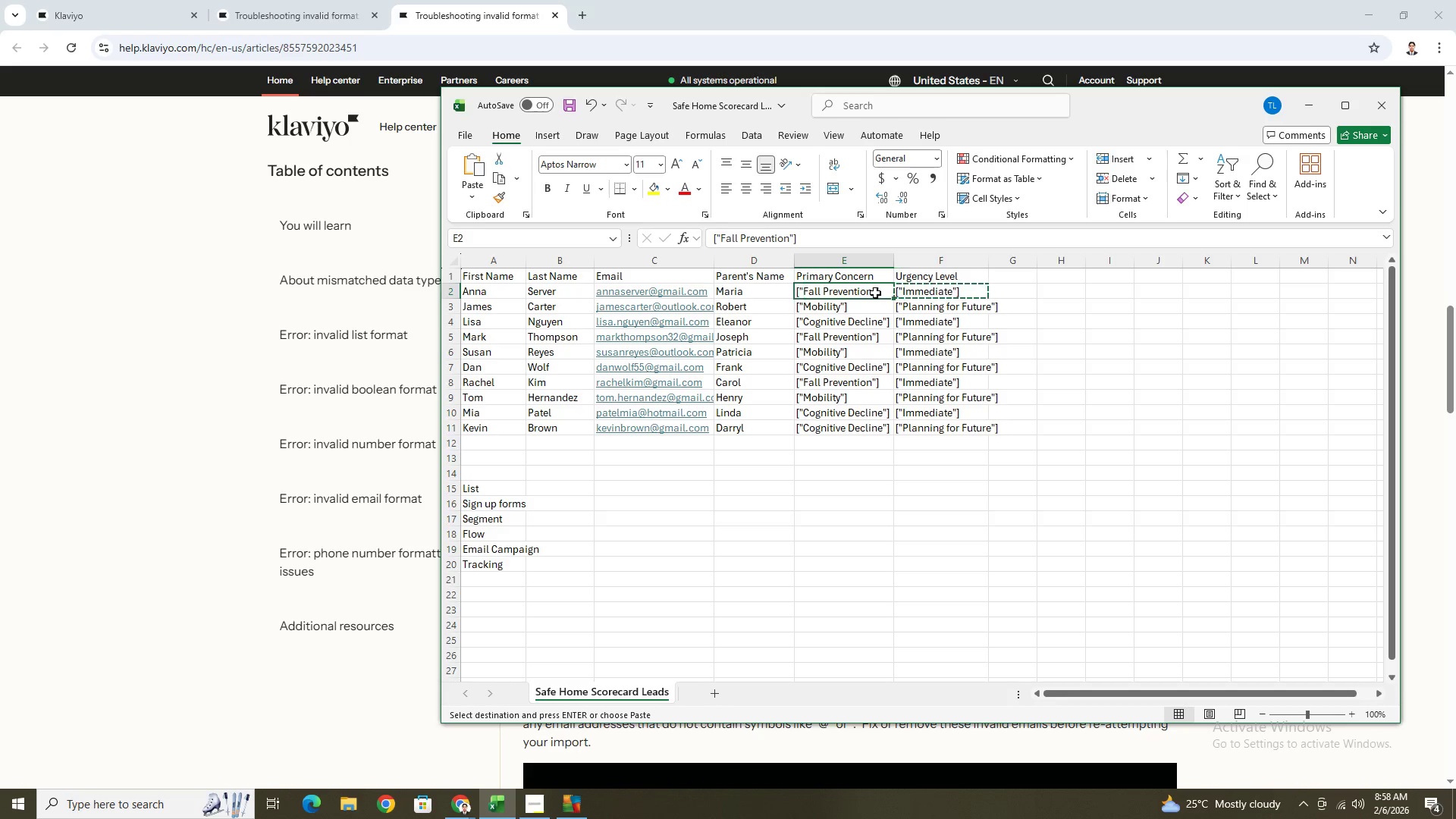 
key(Control+V)
 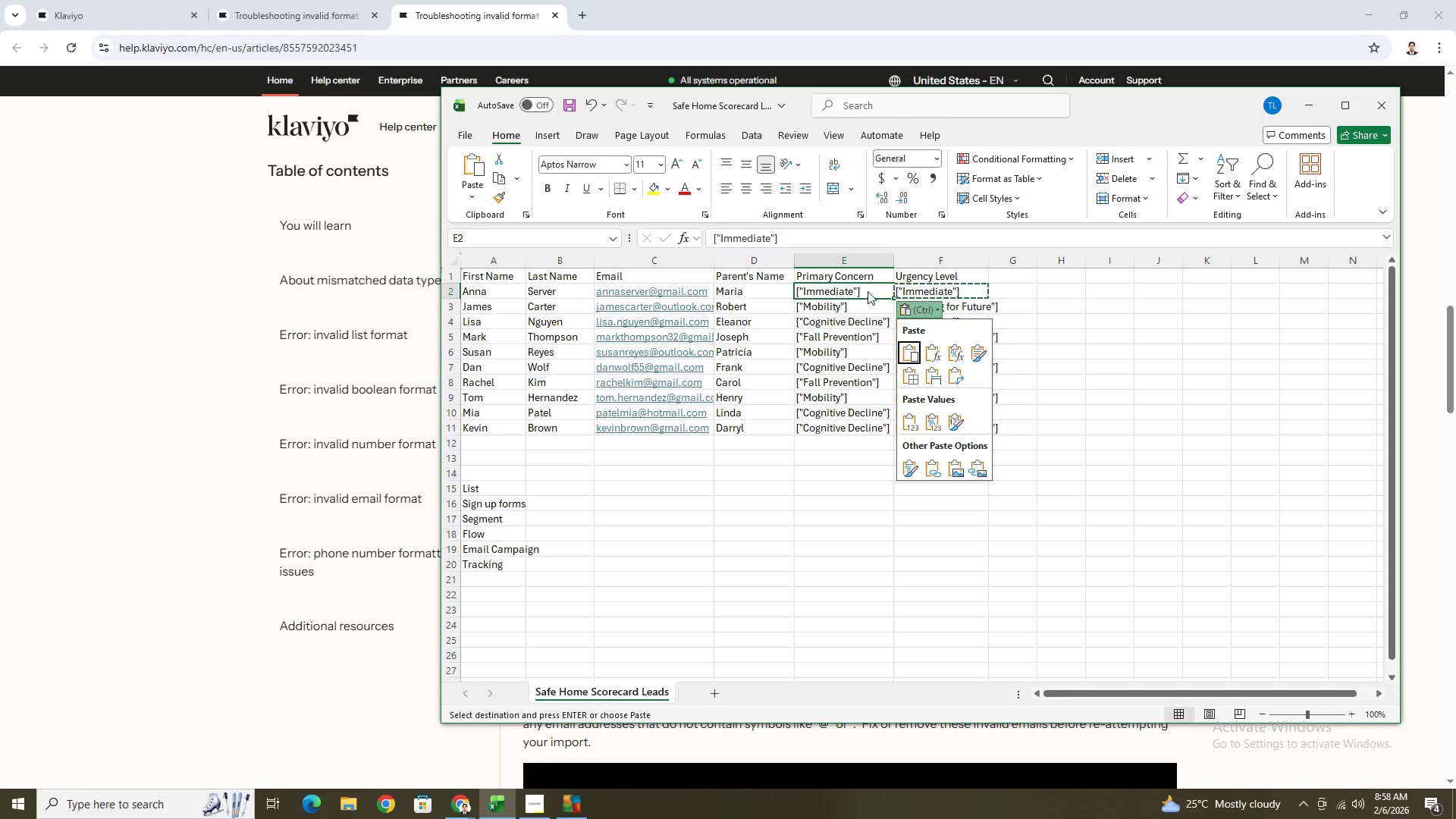 
left_click([866, 290])
 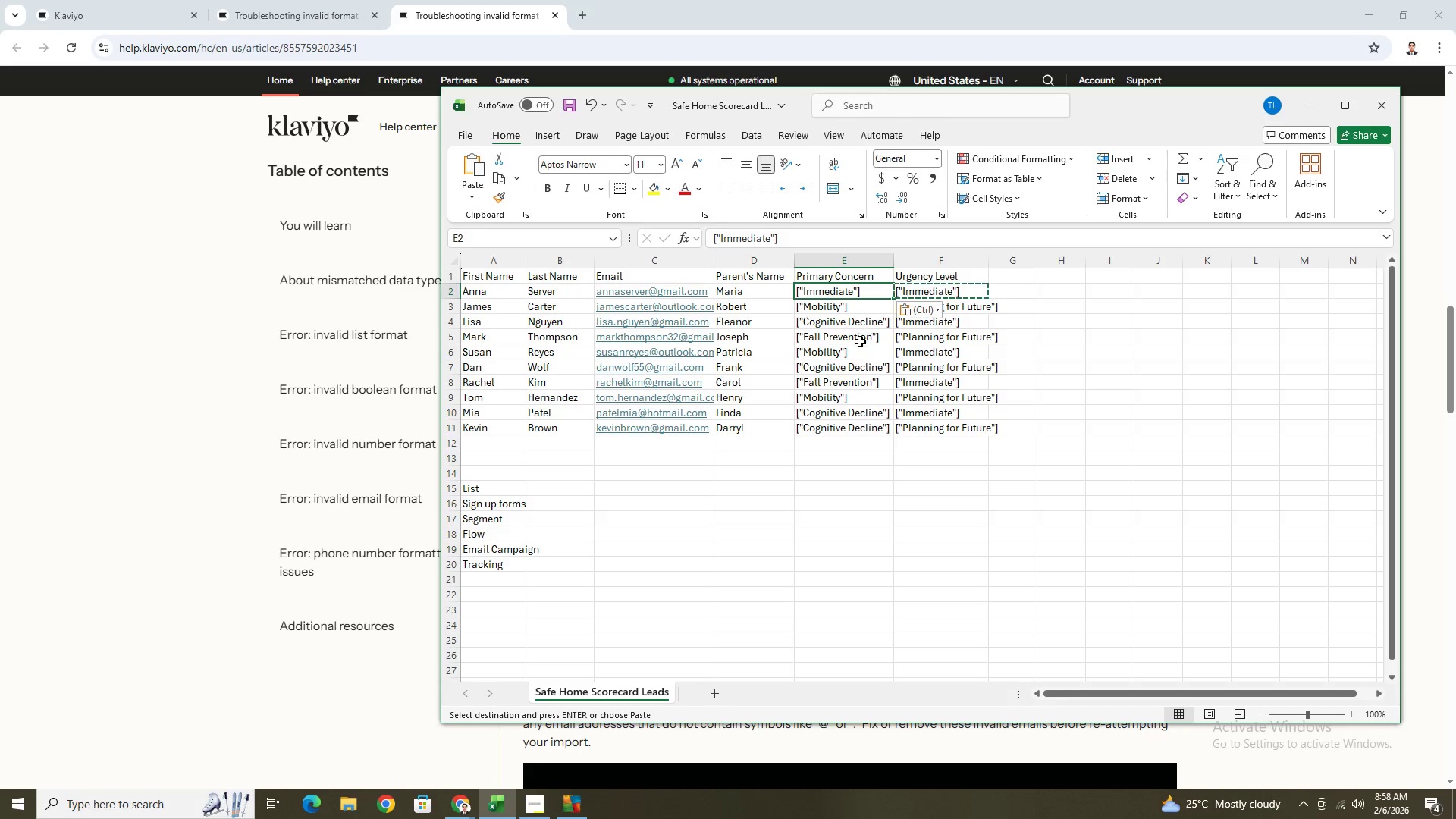 
double_click([860, 341])
 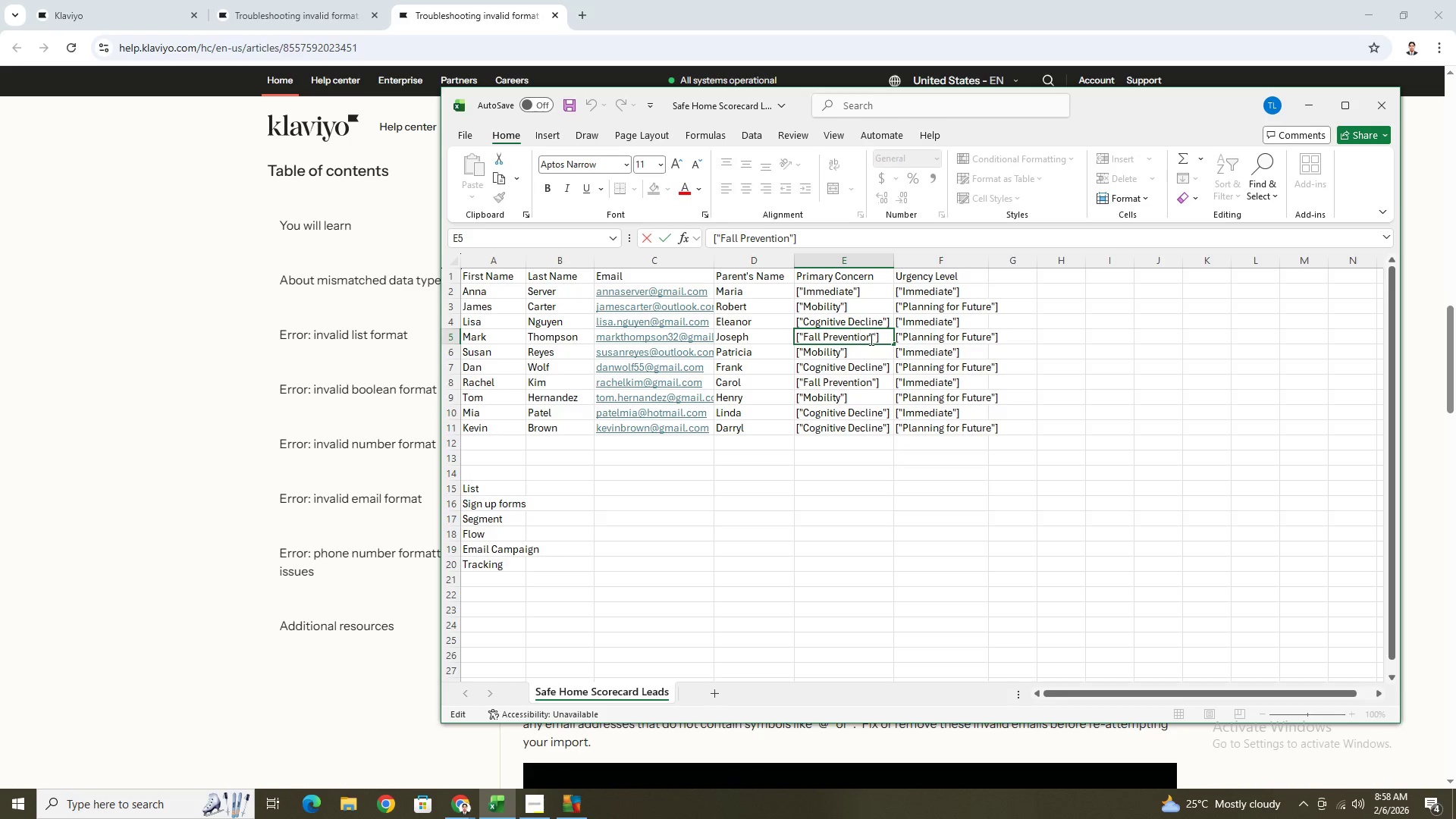 
left_click_drag(start_coordinate=[870, 339], to_coordinate=[802, 337])
 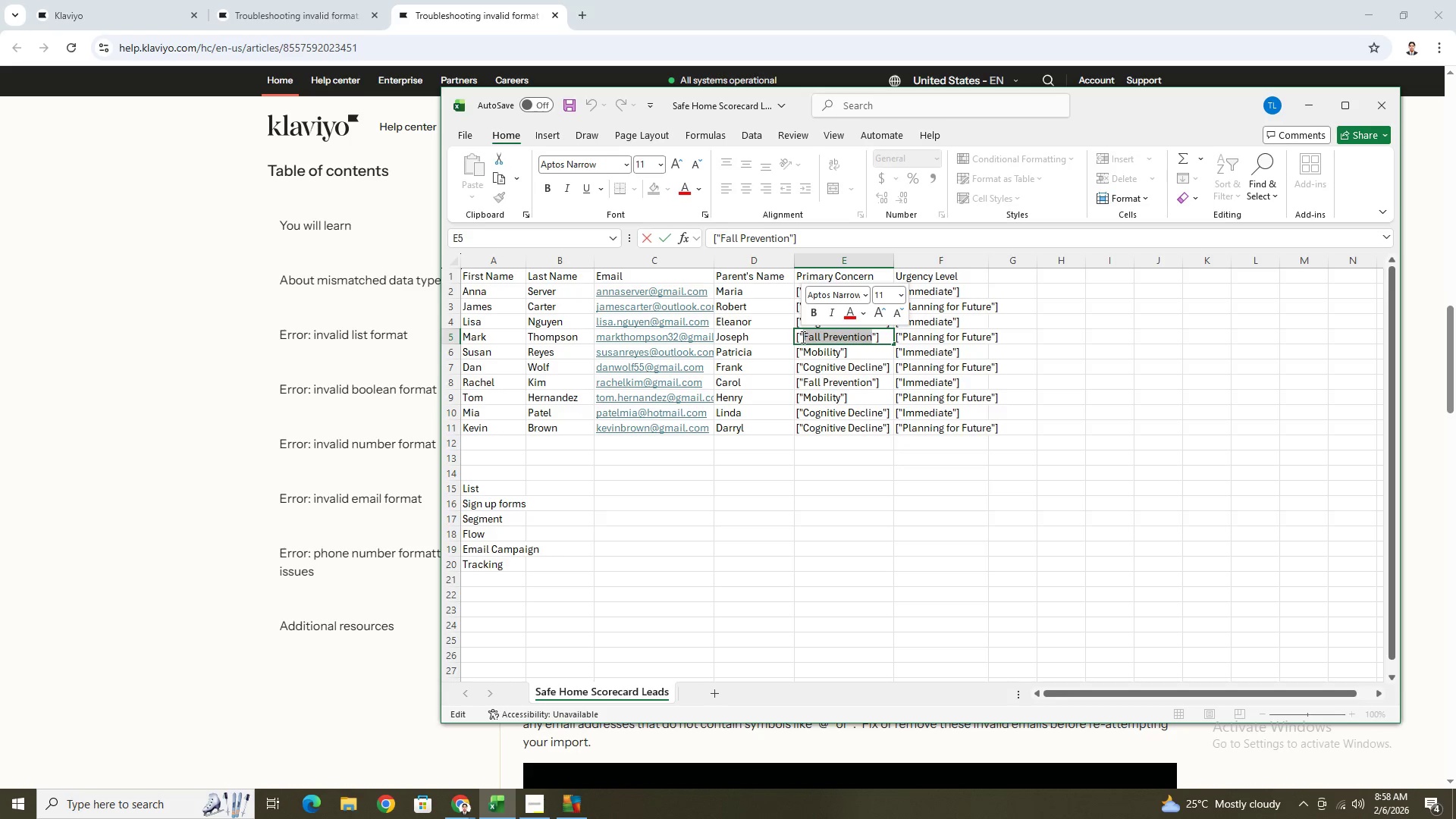 
key(Control+X)
 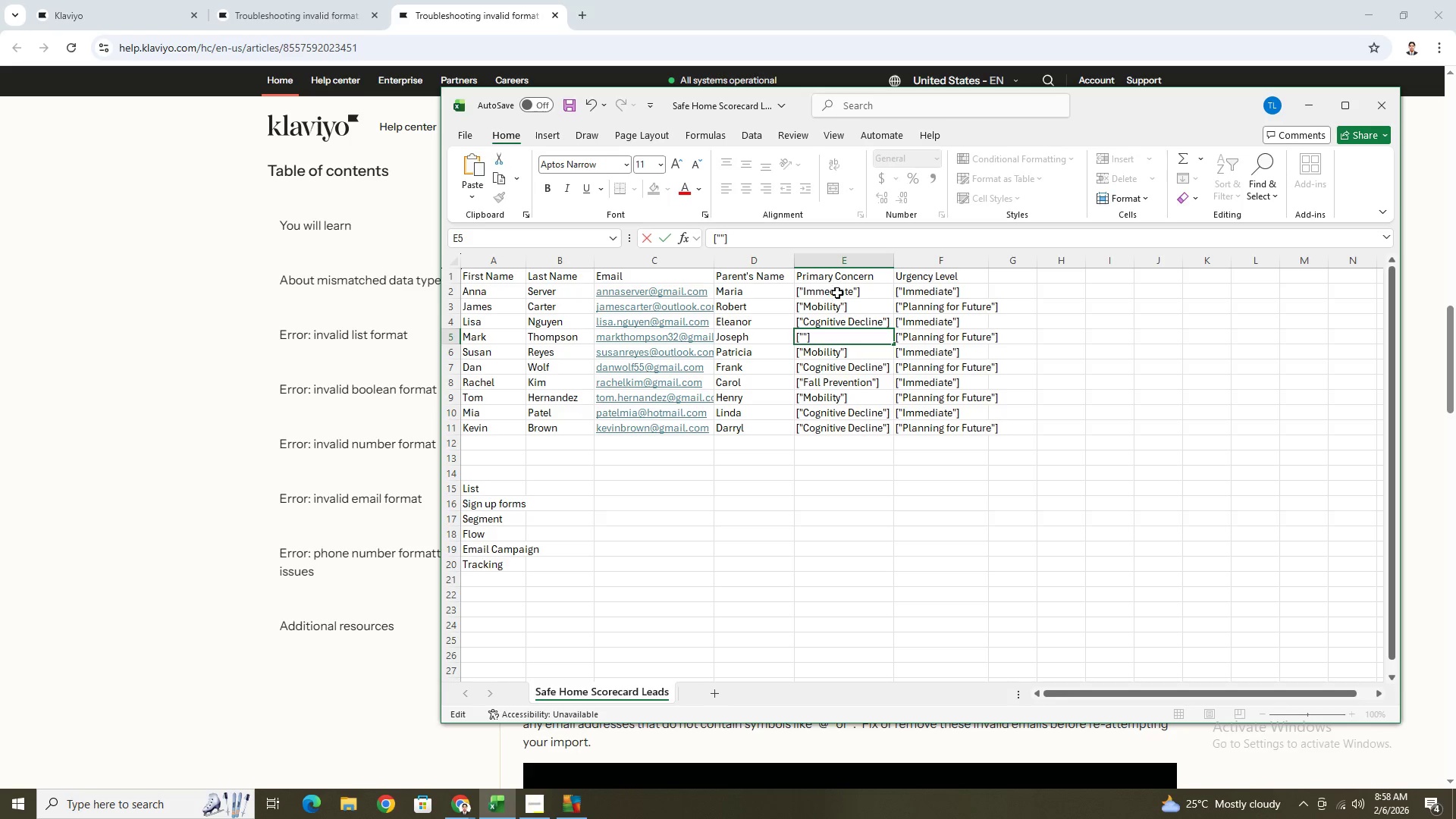 
double_click([839, 293])
 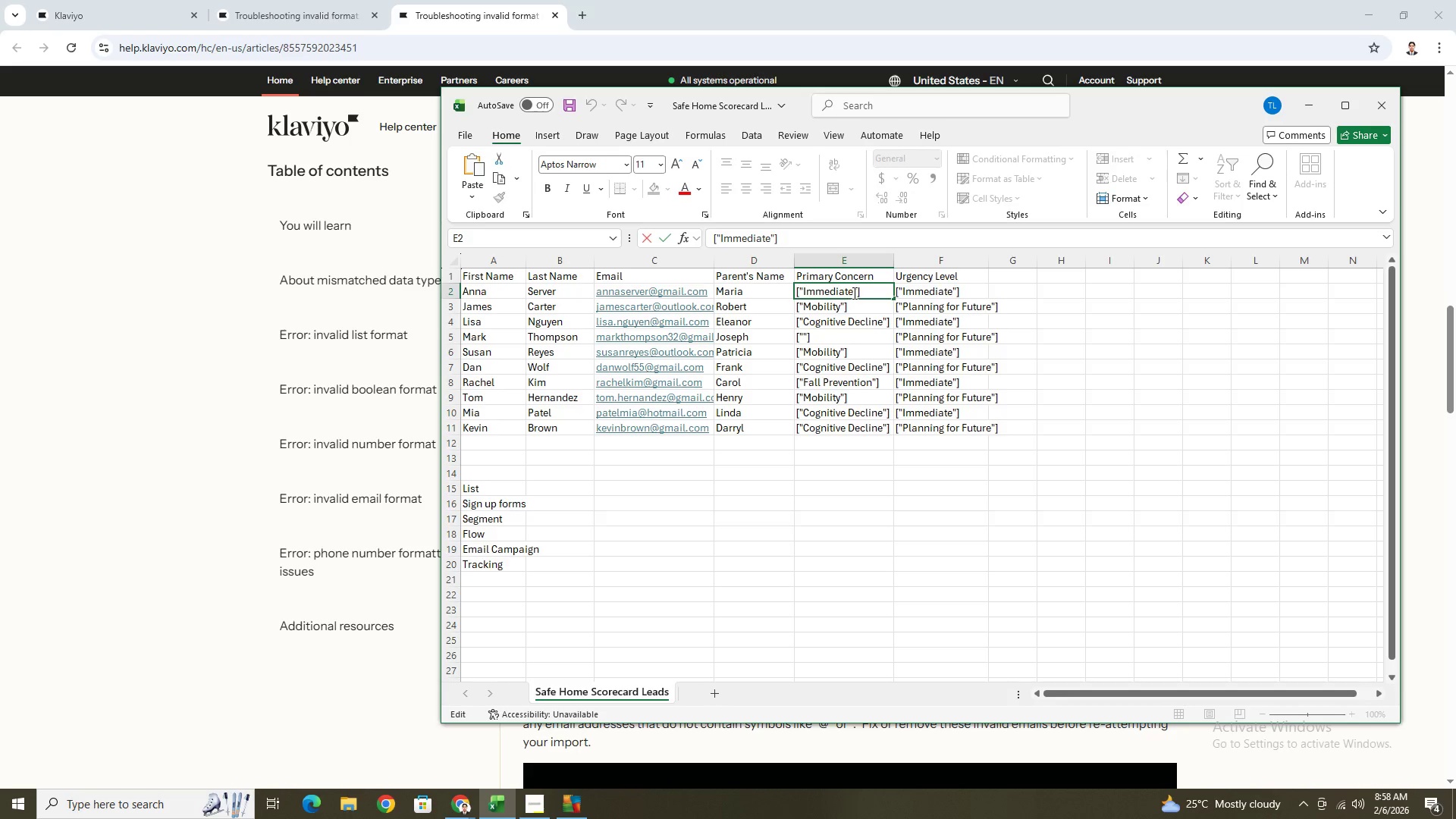 
left_click_drag(start_coordinate=[853, 293], to_coordinate=[802, 295])
 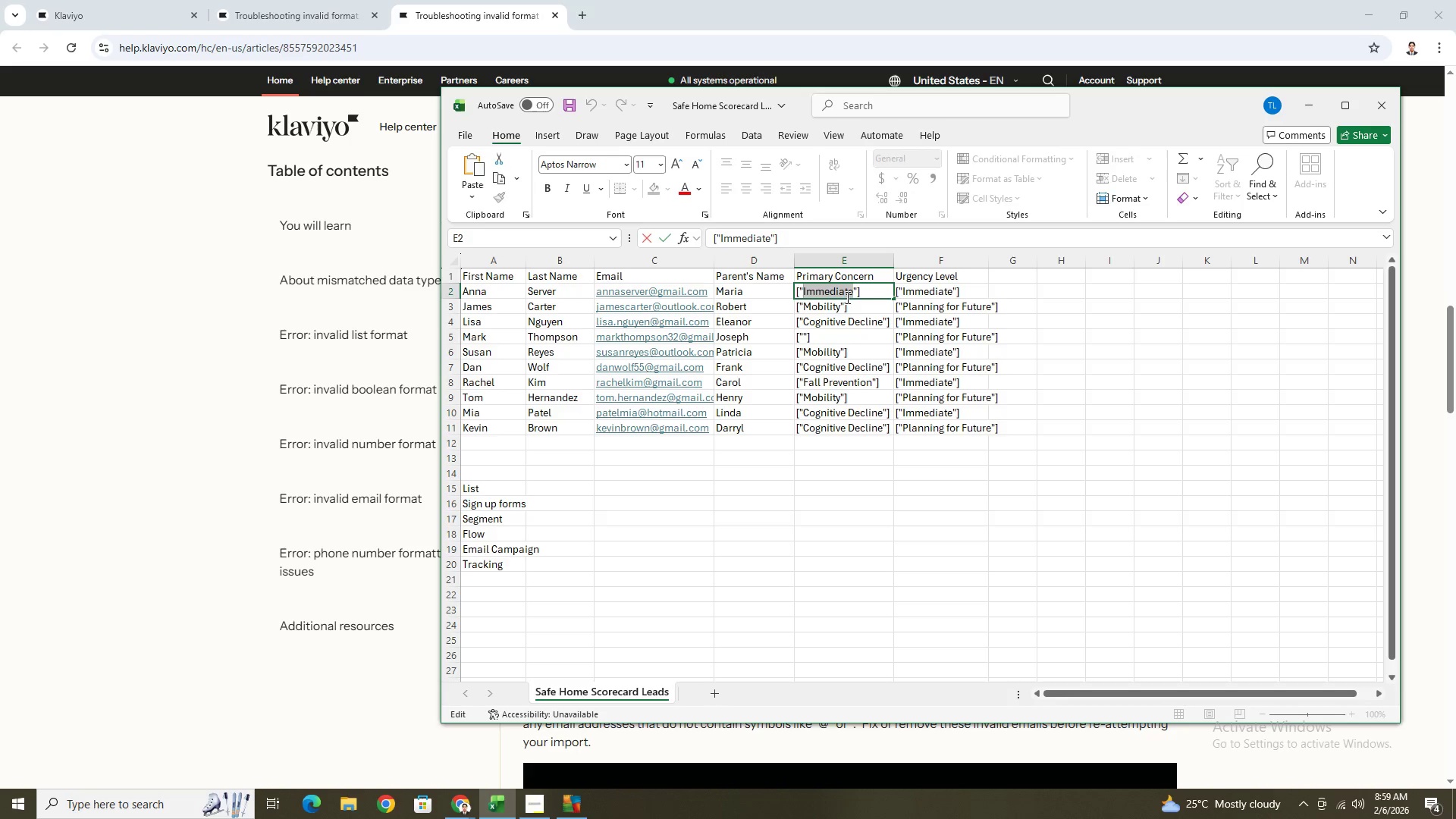 
key(Control+V)
 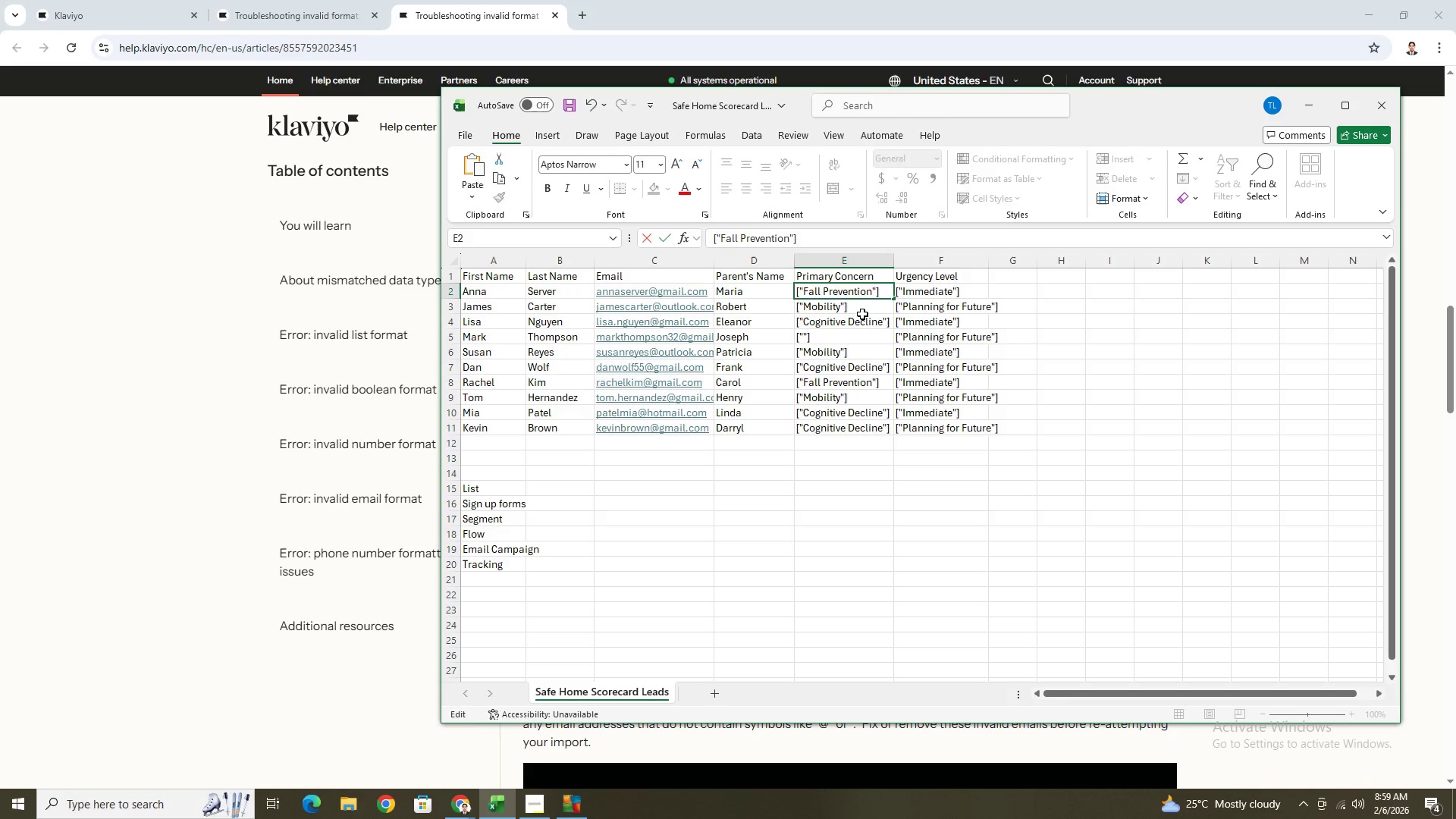 
left_click([862, 314])
 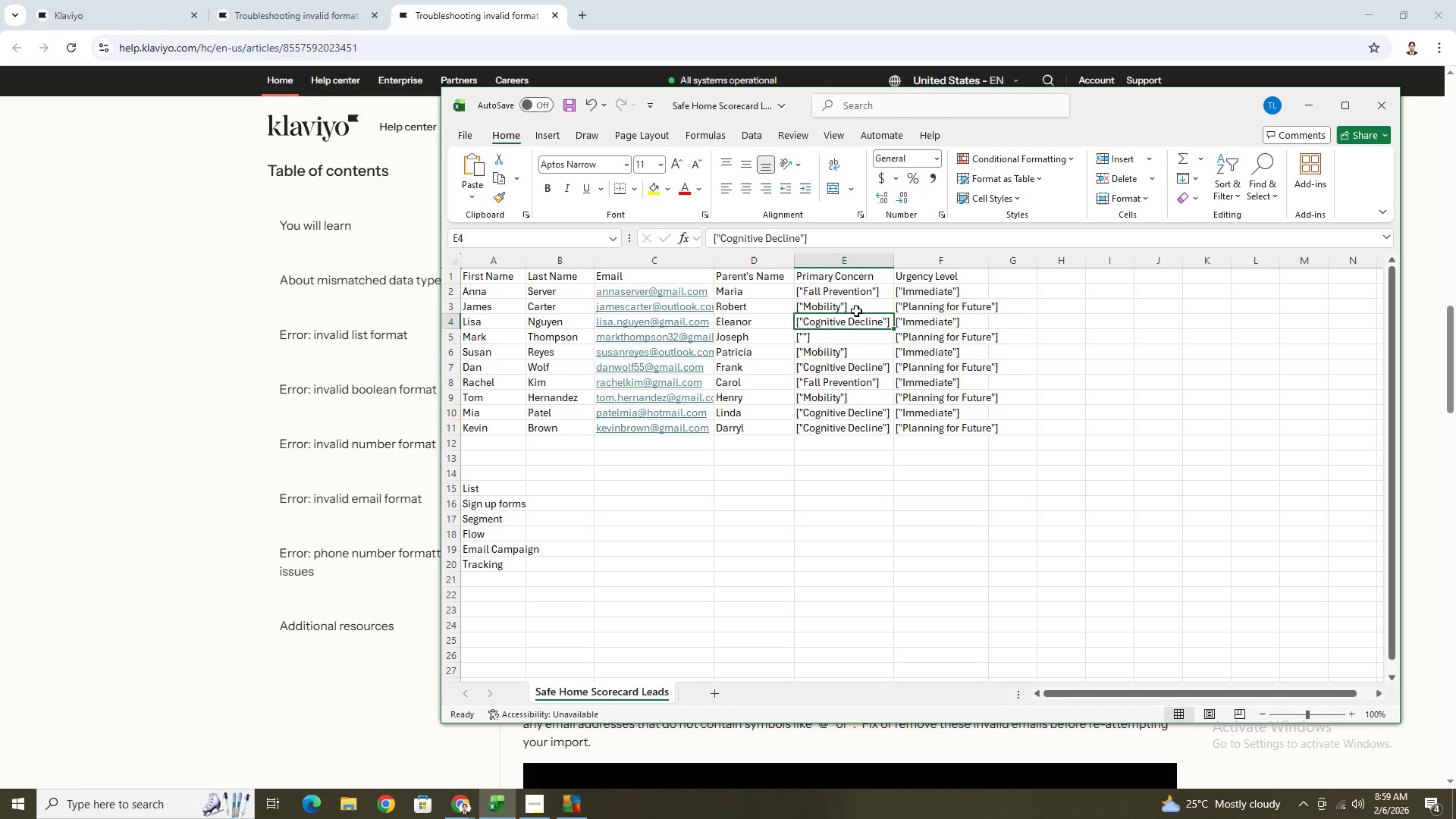 
left_click([856, 306])
 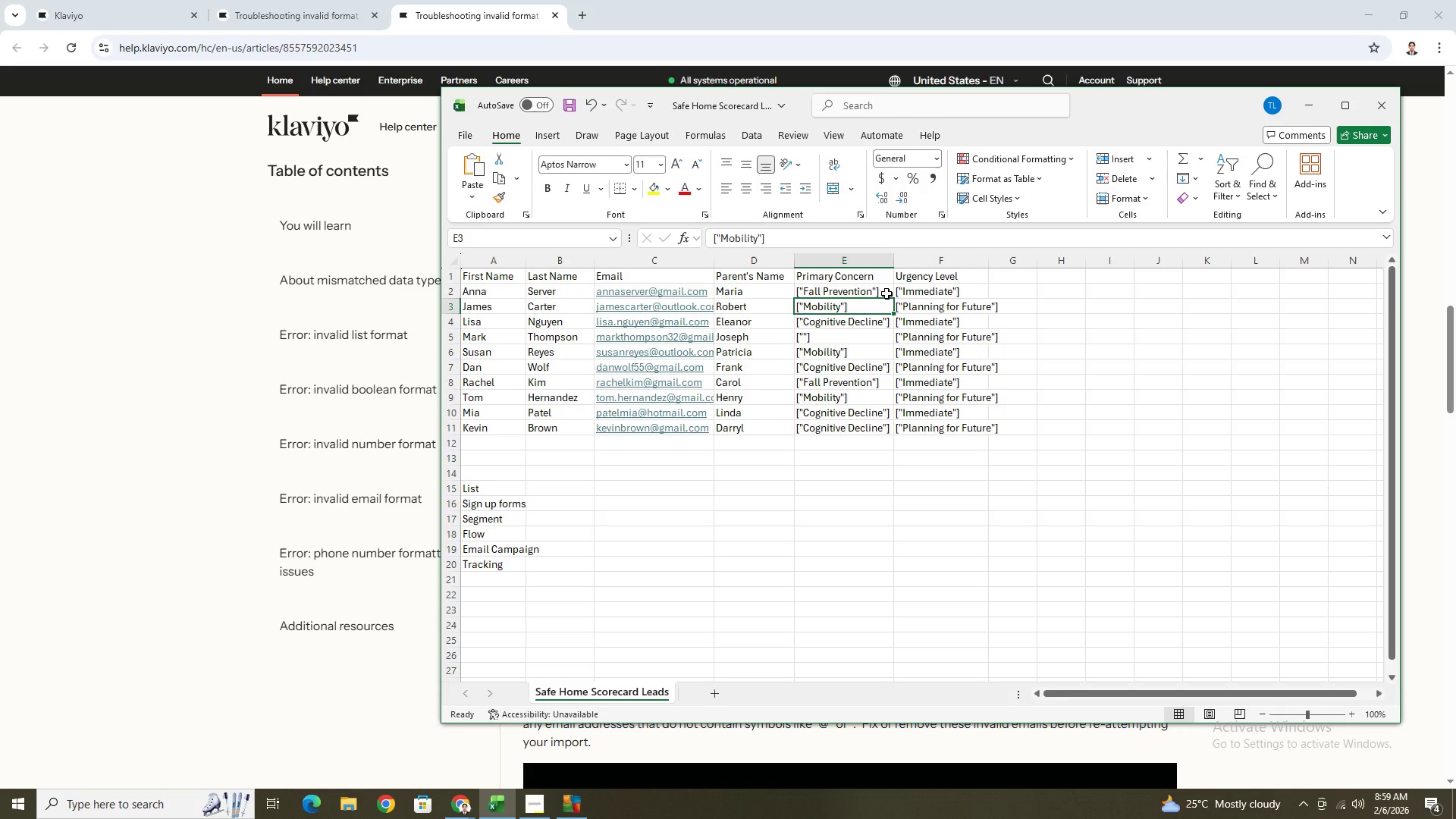 
left_click([886, 293])
 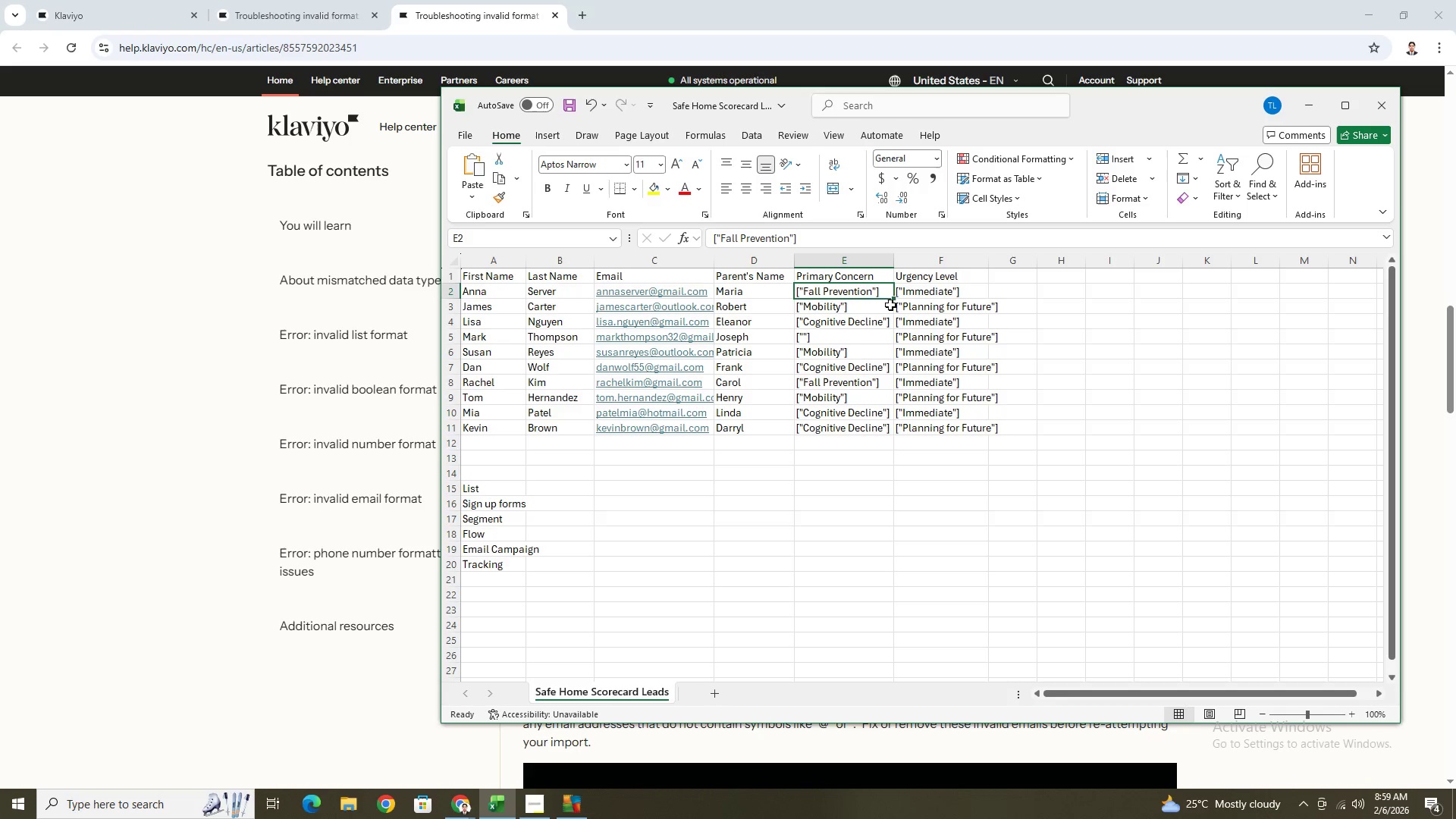 
left_click([886, 306])
 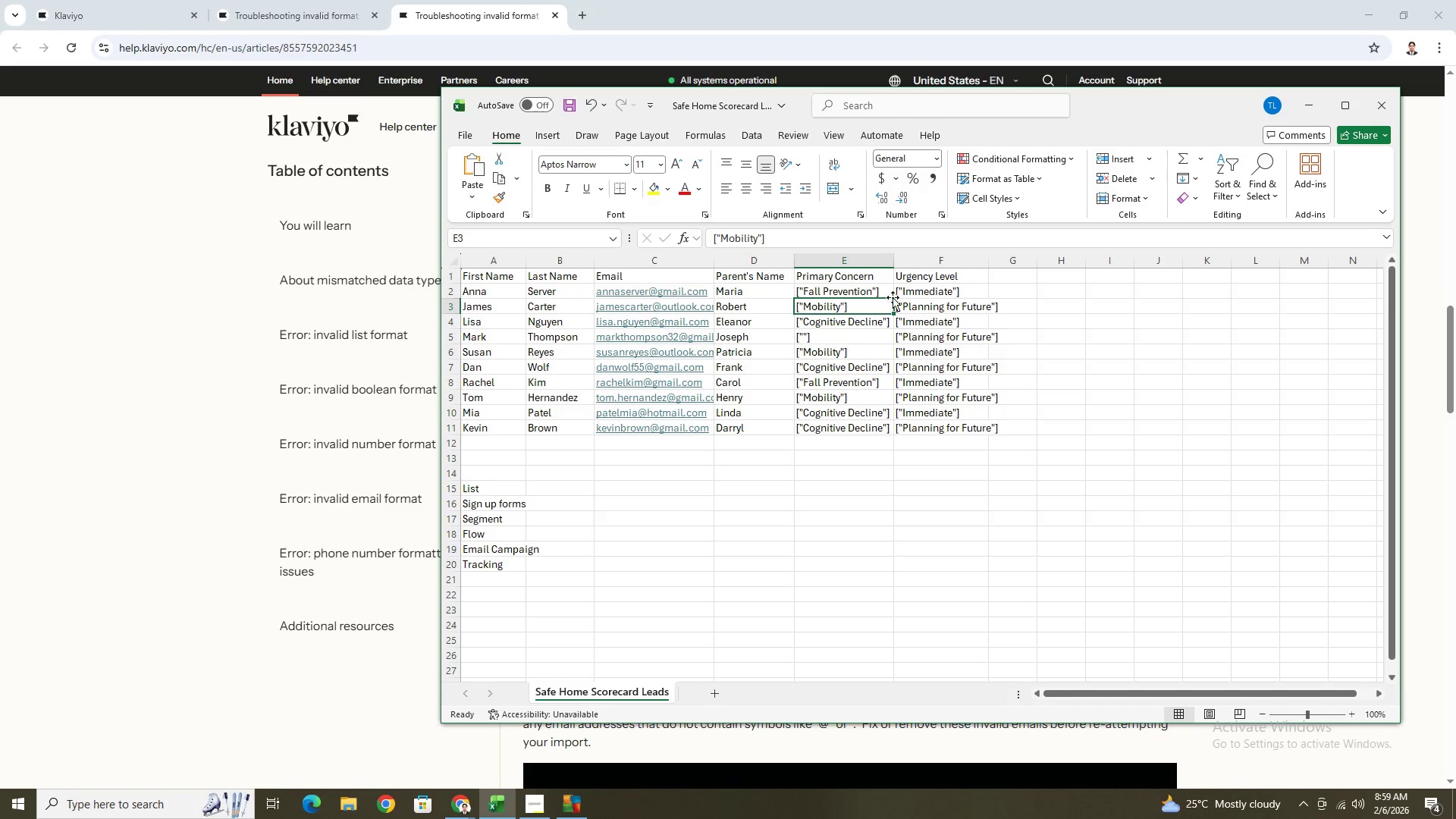 
left_click([888, 292])
 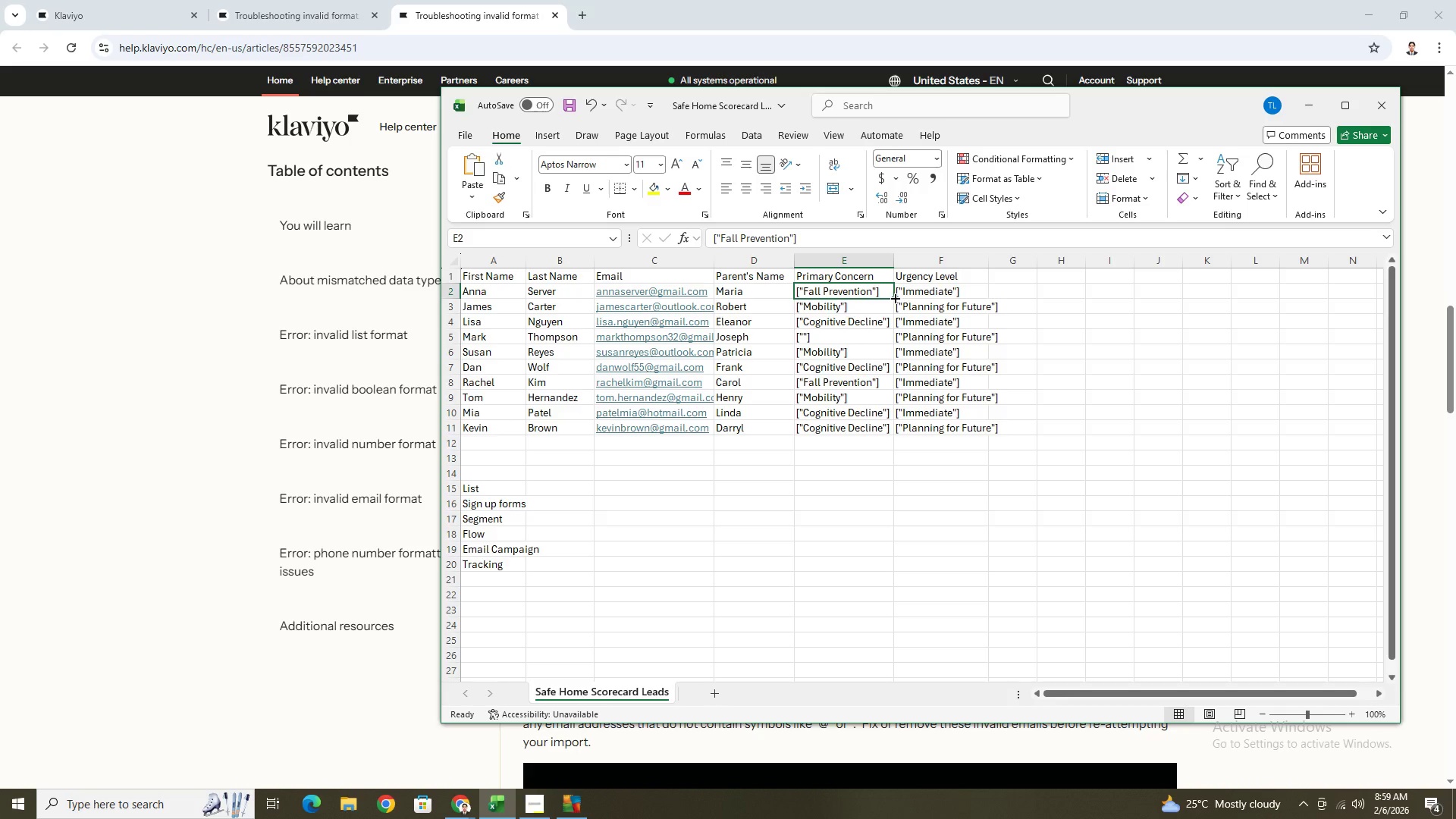 
left_click_drag(start_coordinate=[894, 297], to_coordinate=[894, 309])
 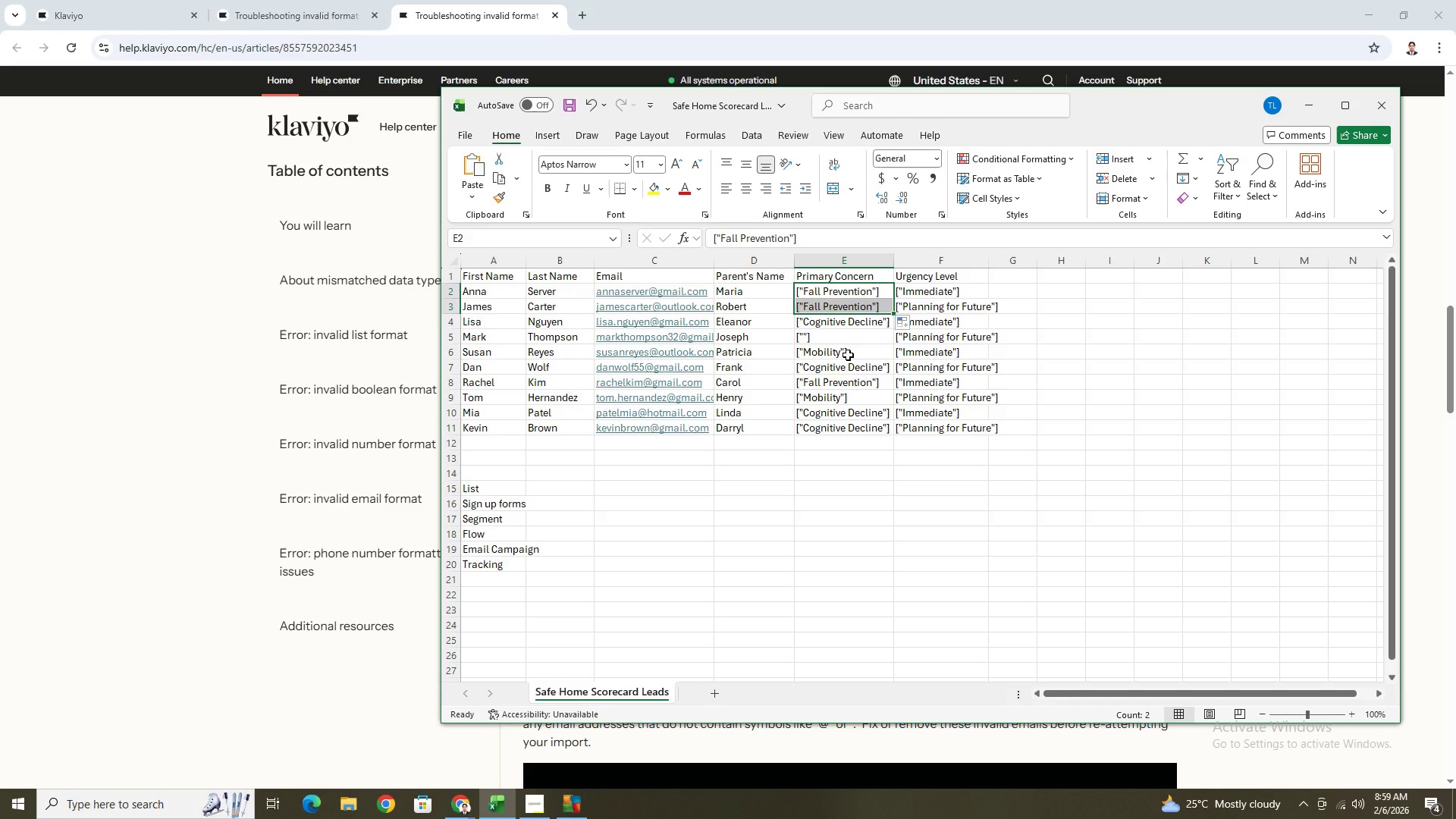 
double_click([845, 353])
 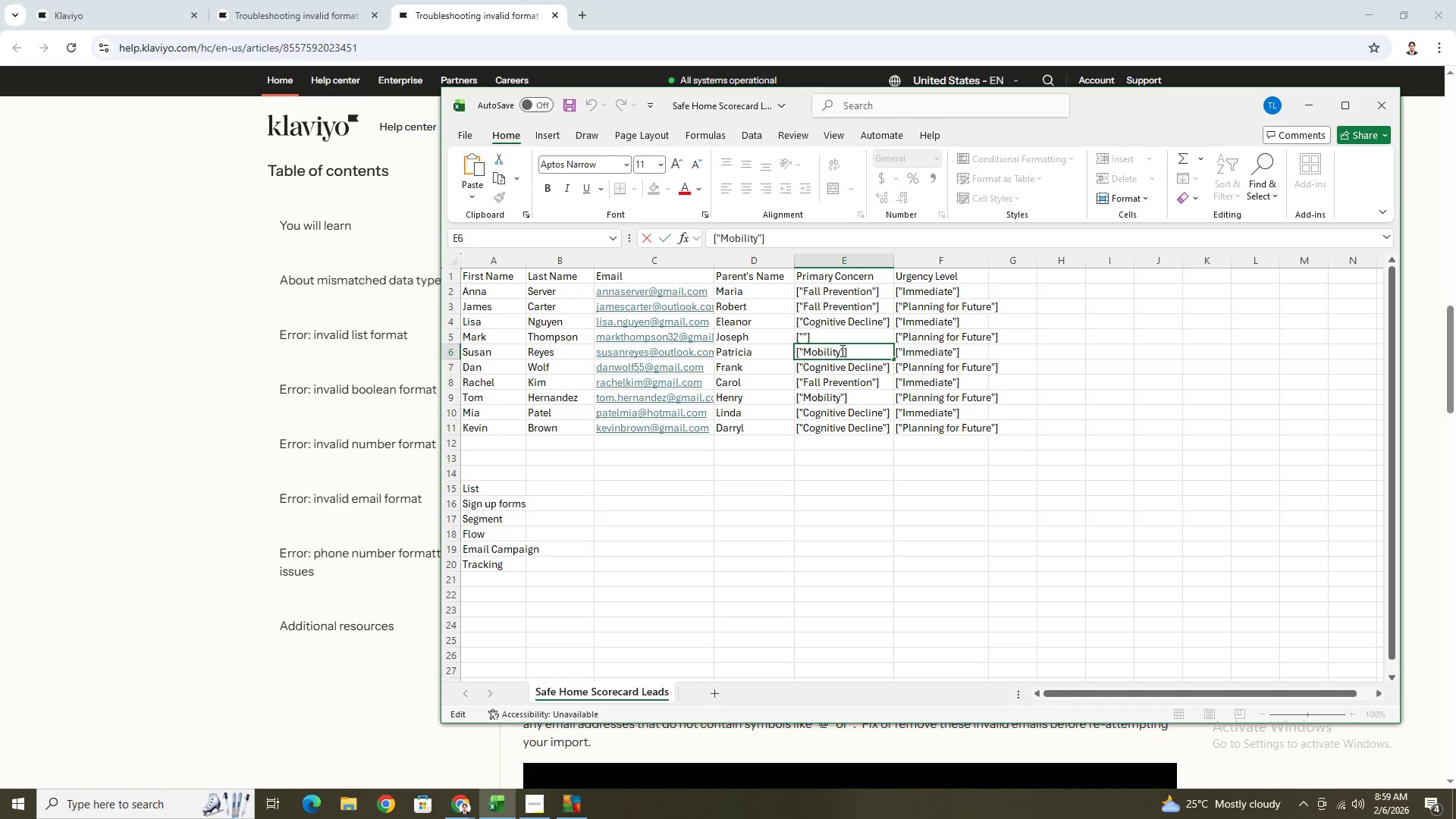 
left_click_drag(start_coordinate=[841, 350], to_coordinate=[807, 350])
 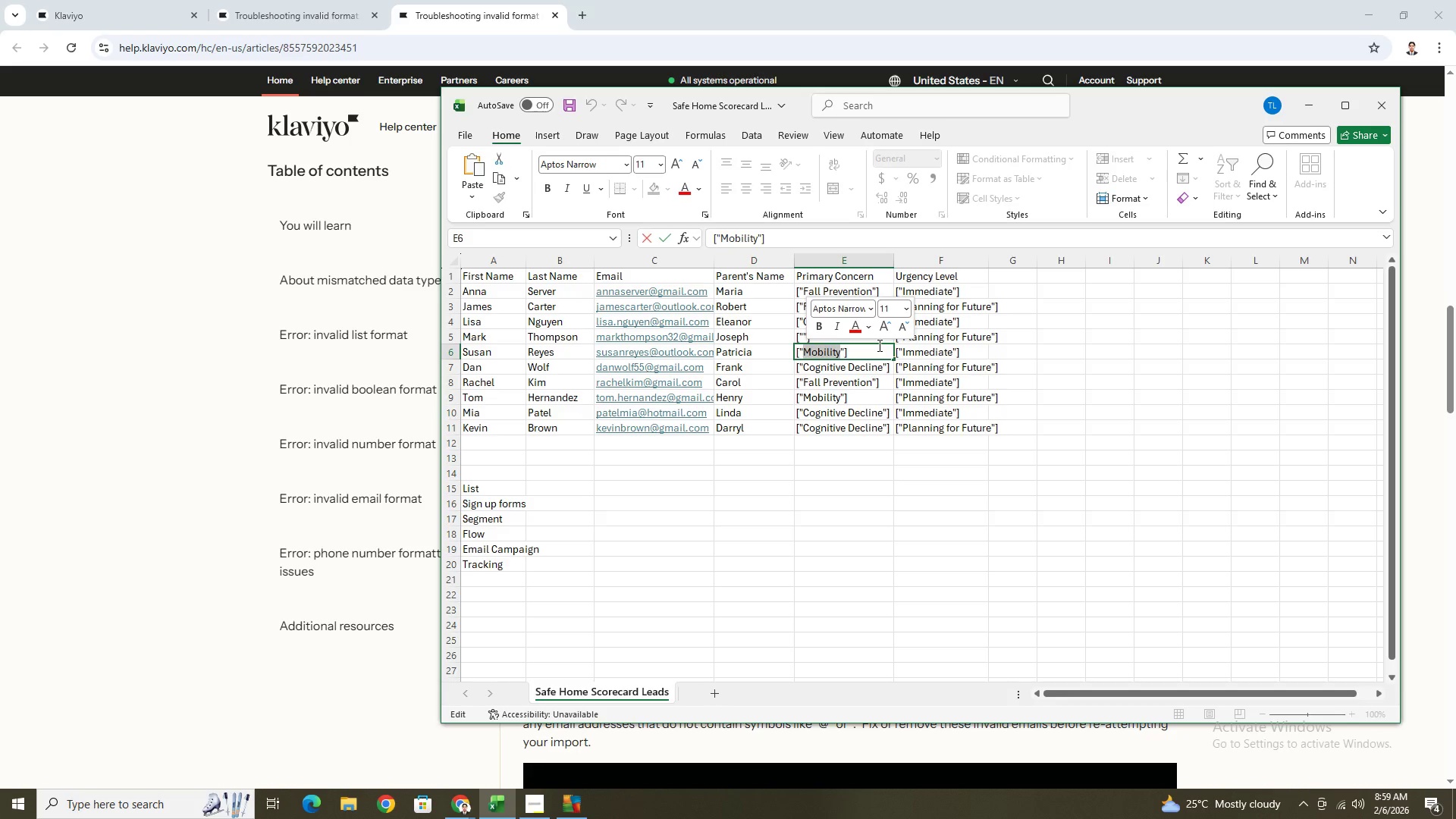 
key(Control+C)
 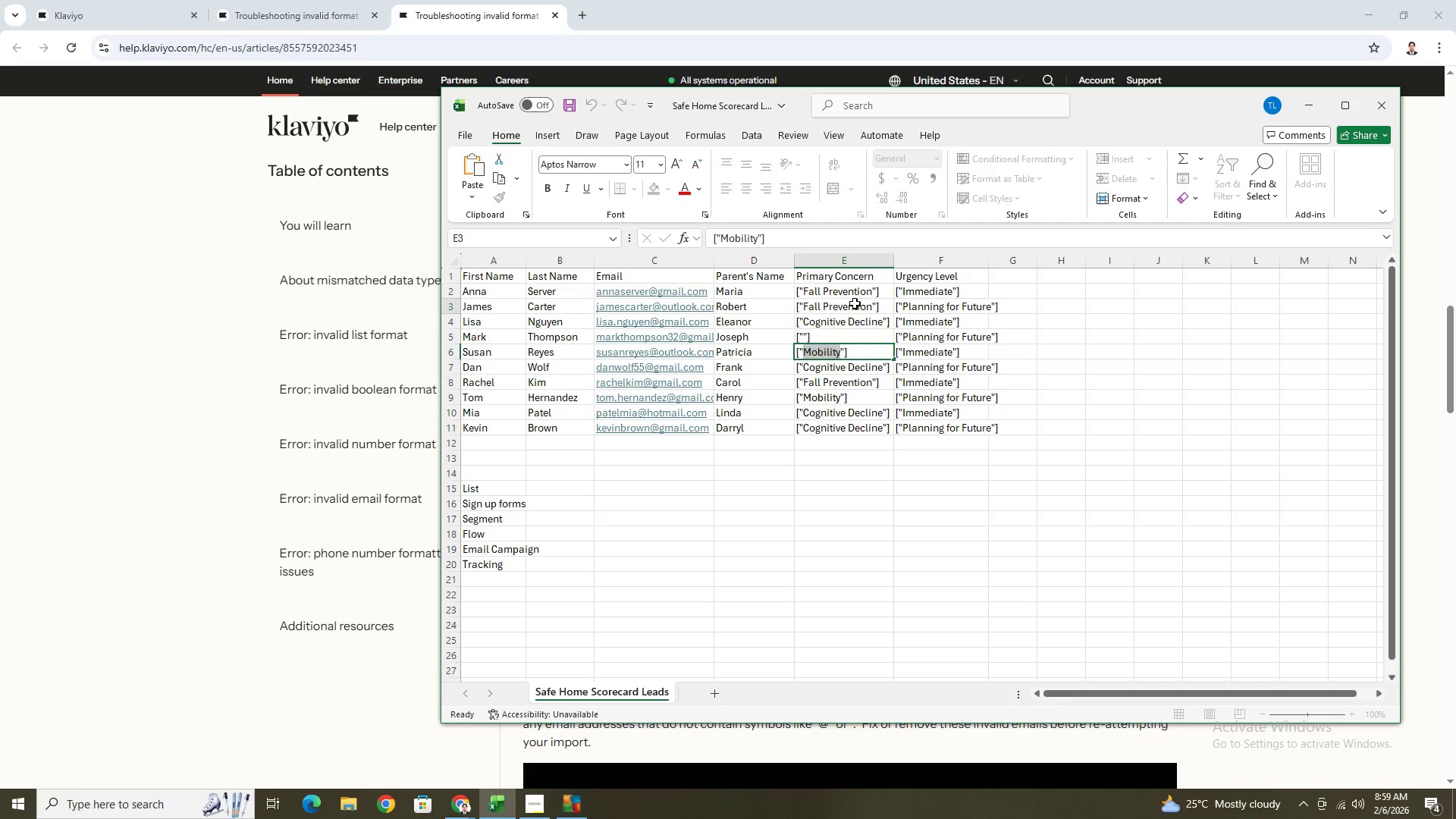 
double_click([855, 303])
 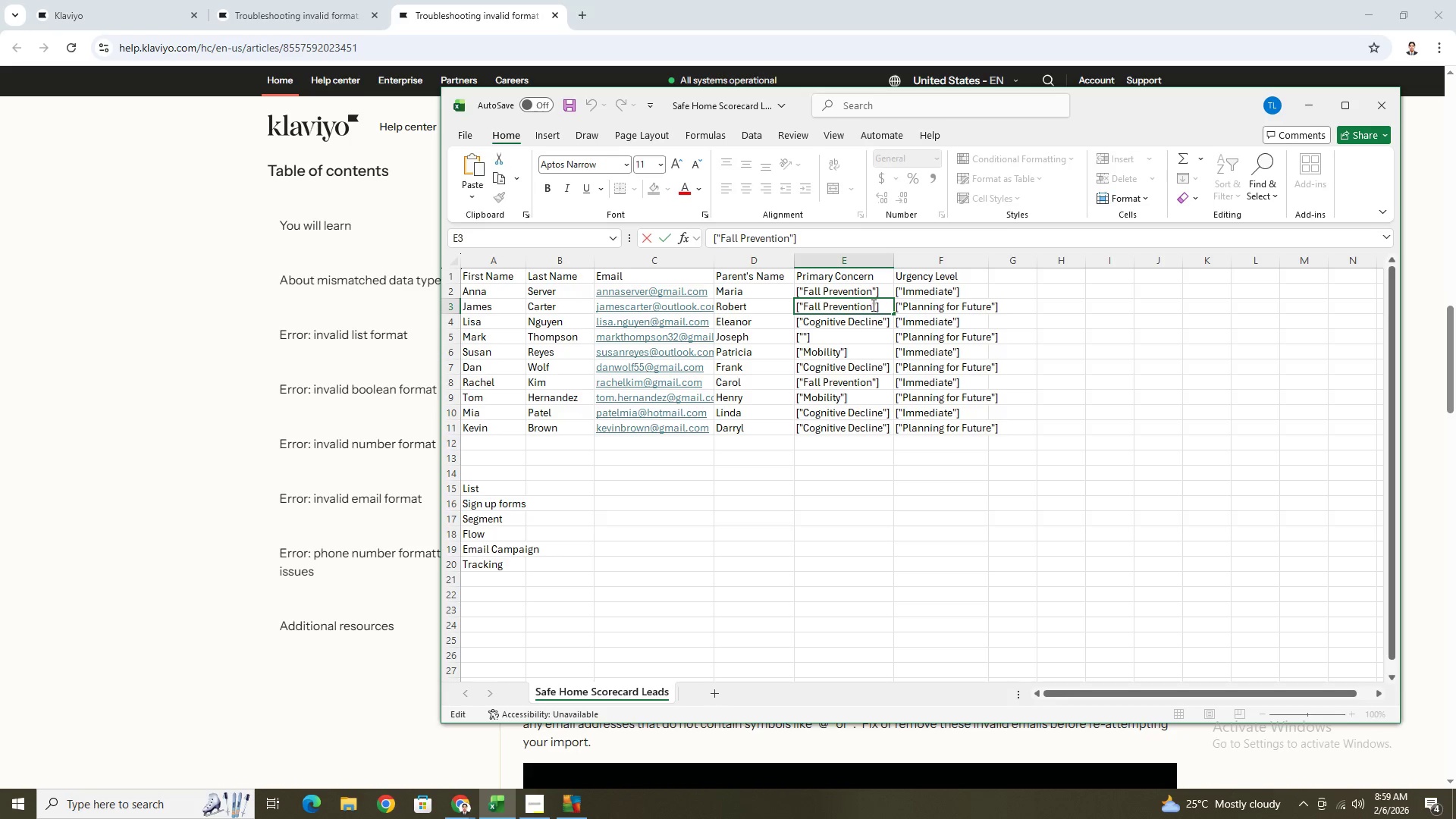 
left_click_drag(start_coordinate=[871, 306], to_coordinate=[804, 312])
 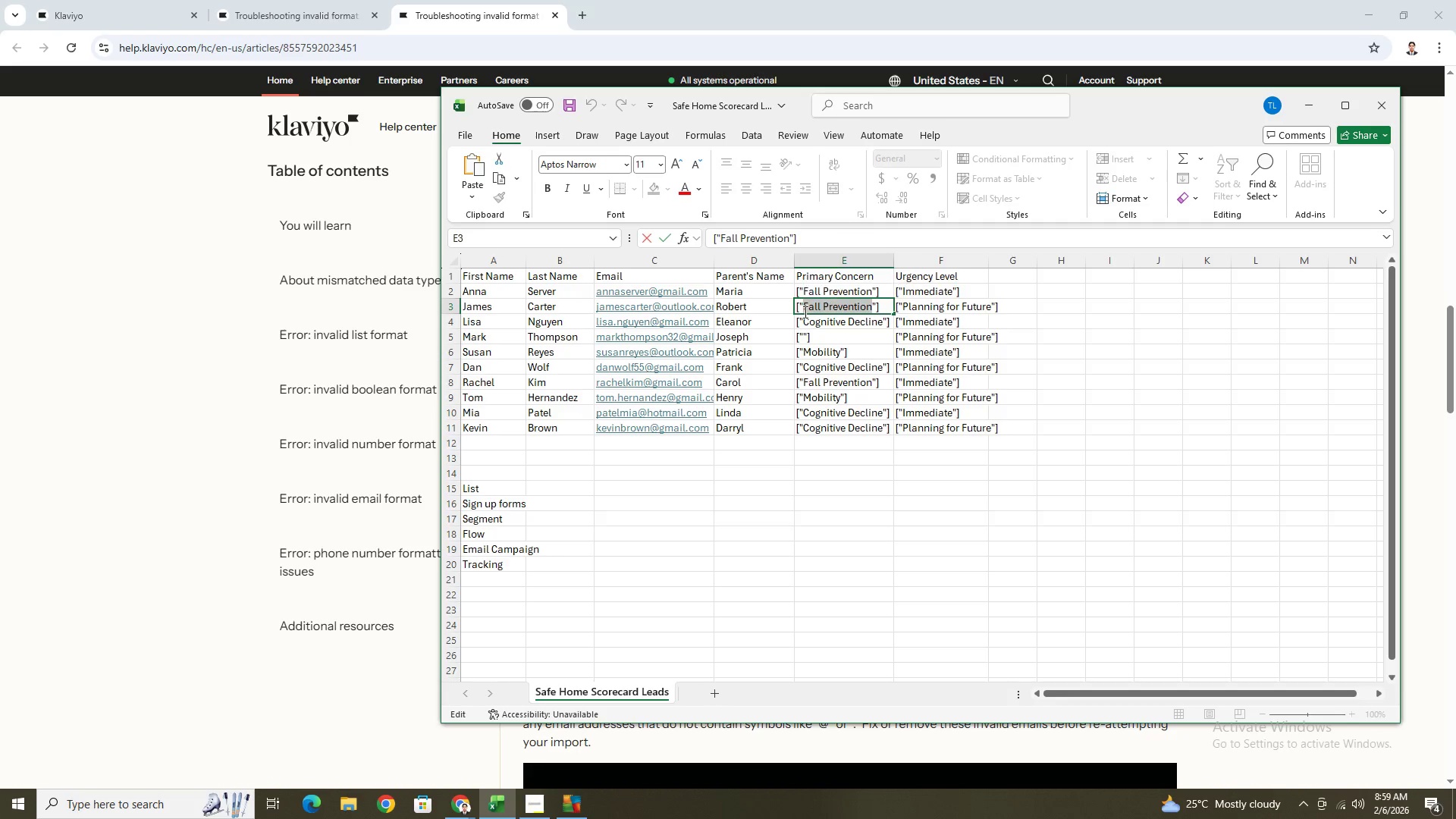 
key(Control+V)
 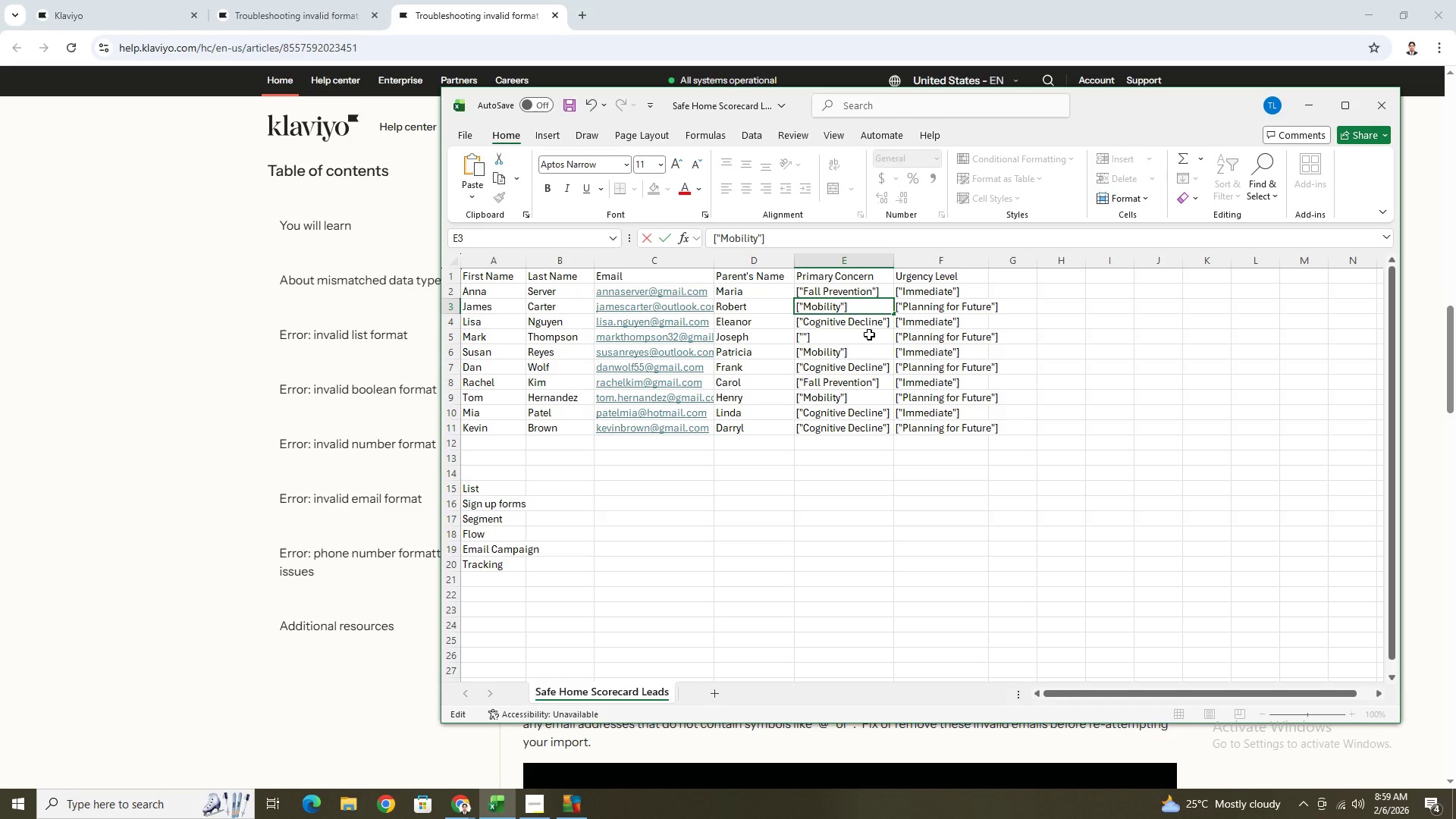 
left_click([869, 334])
 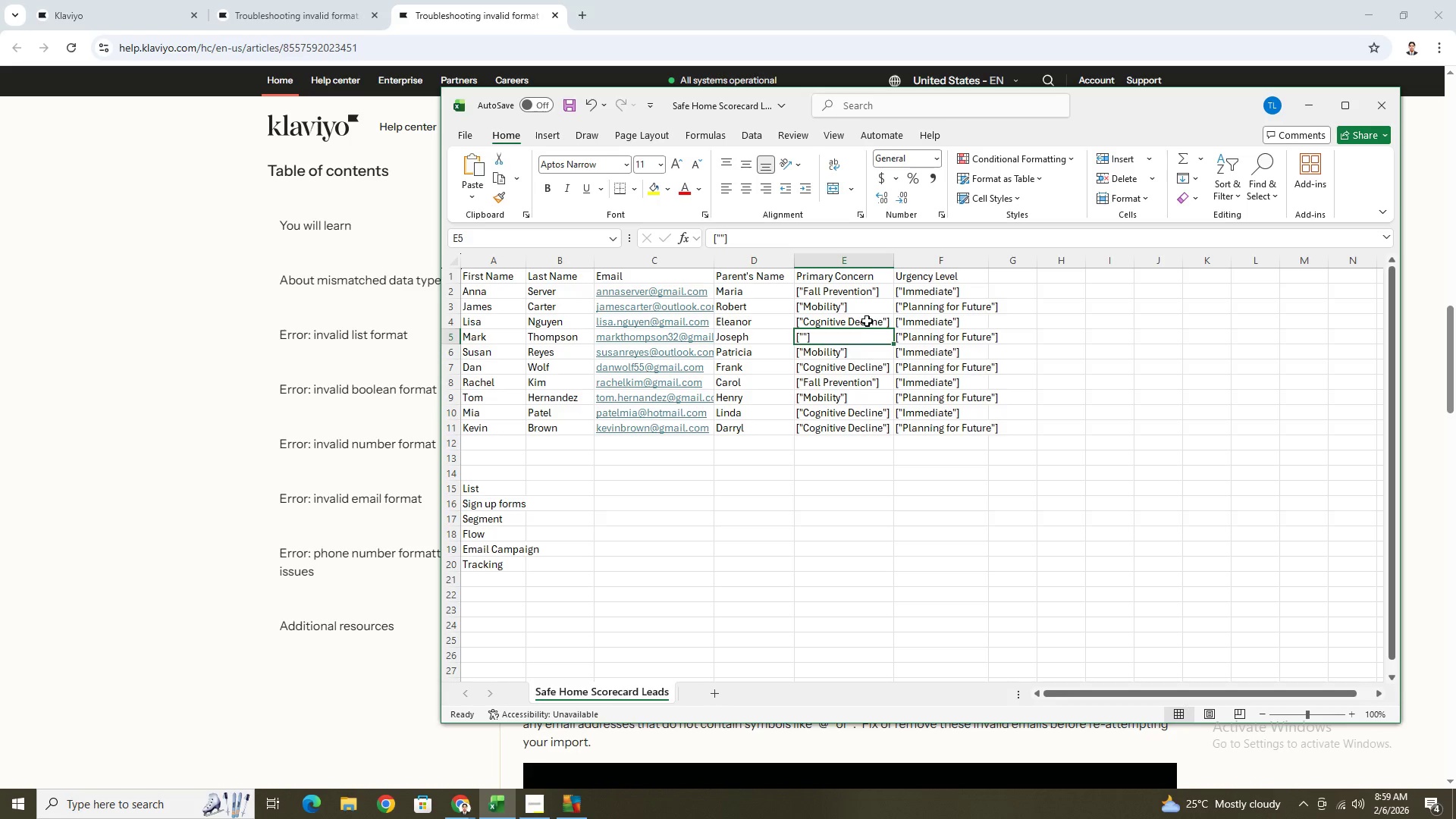 
left_click([867, 320])
 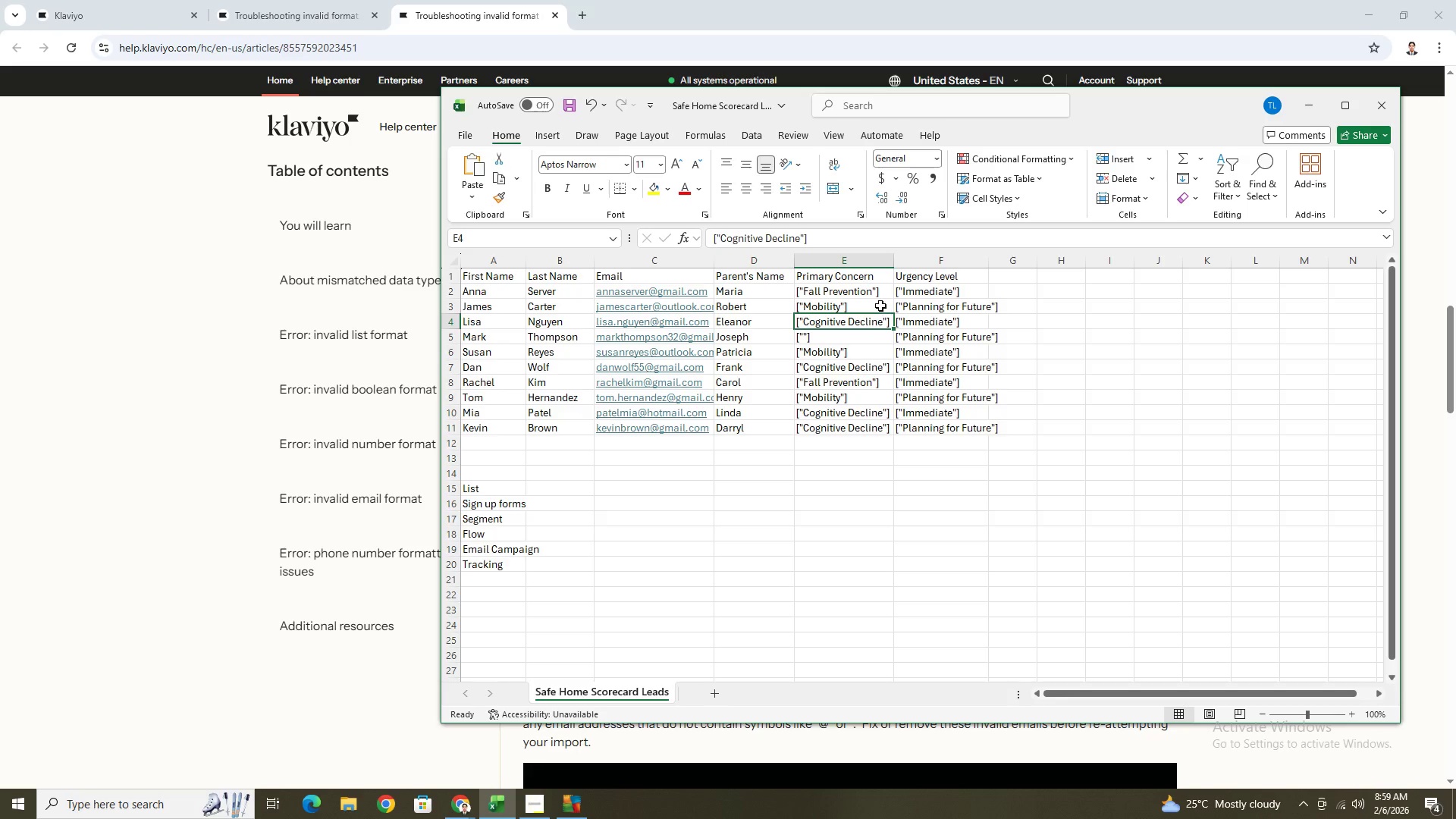 
left_click([880, 306])
 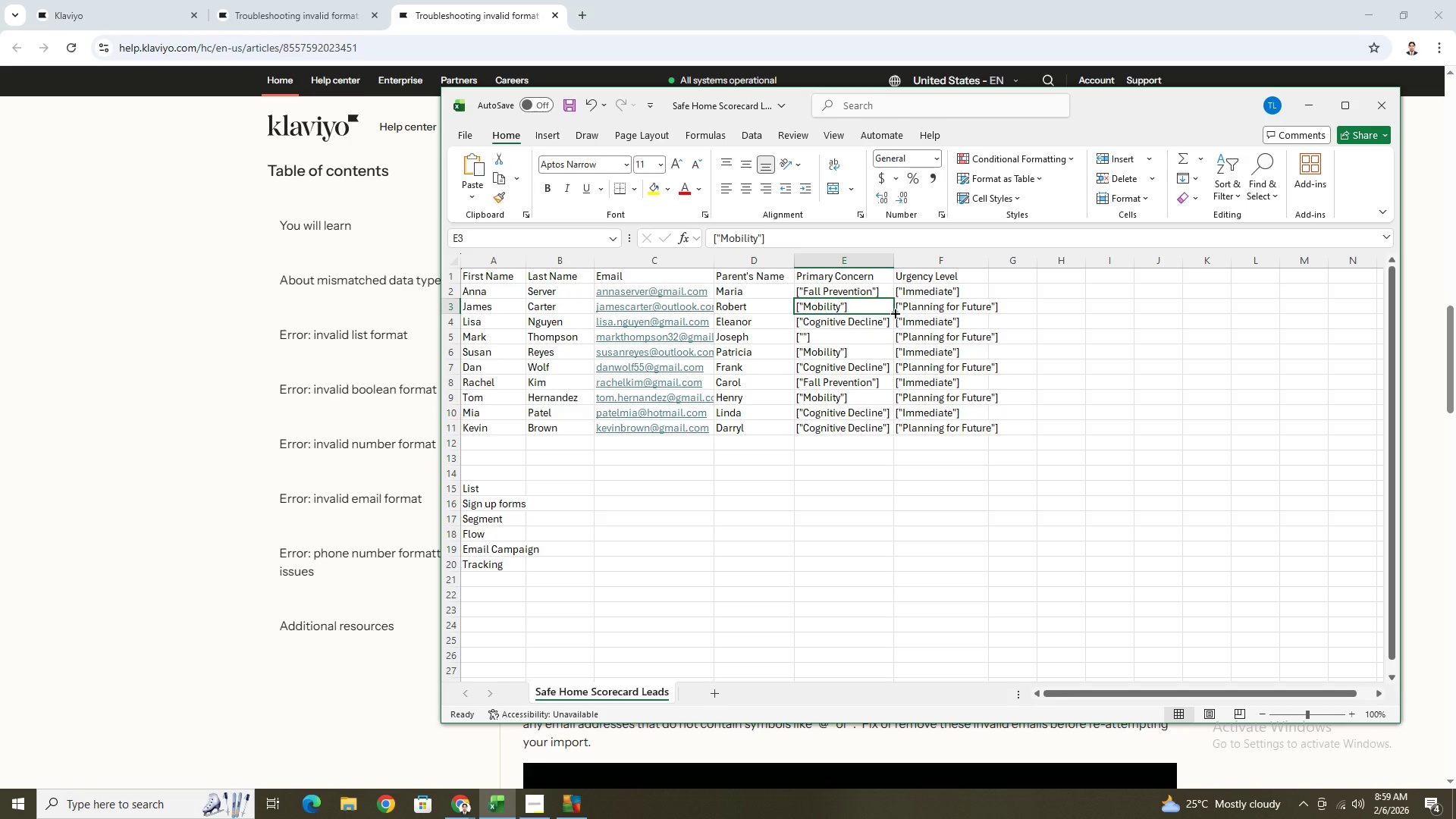 
left_click_drag(start_coordinate=[894, 312], to_coordinate=[891, 323])
 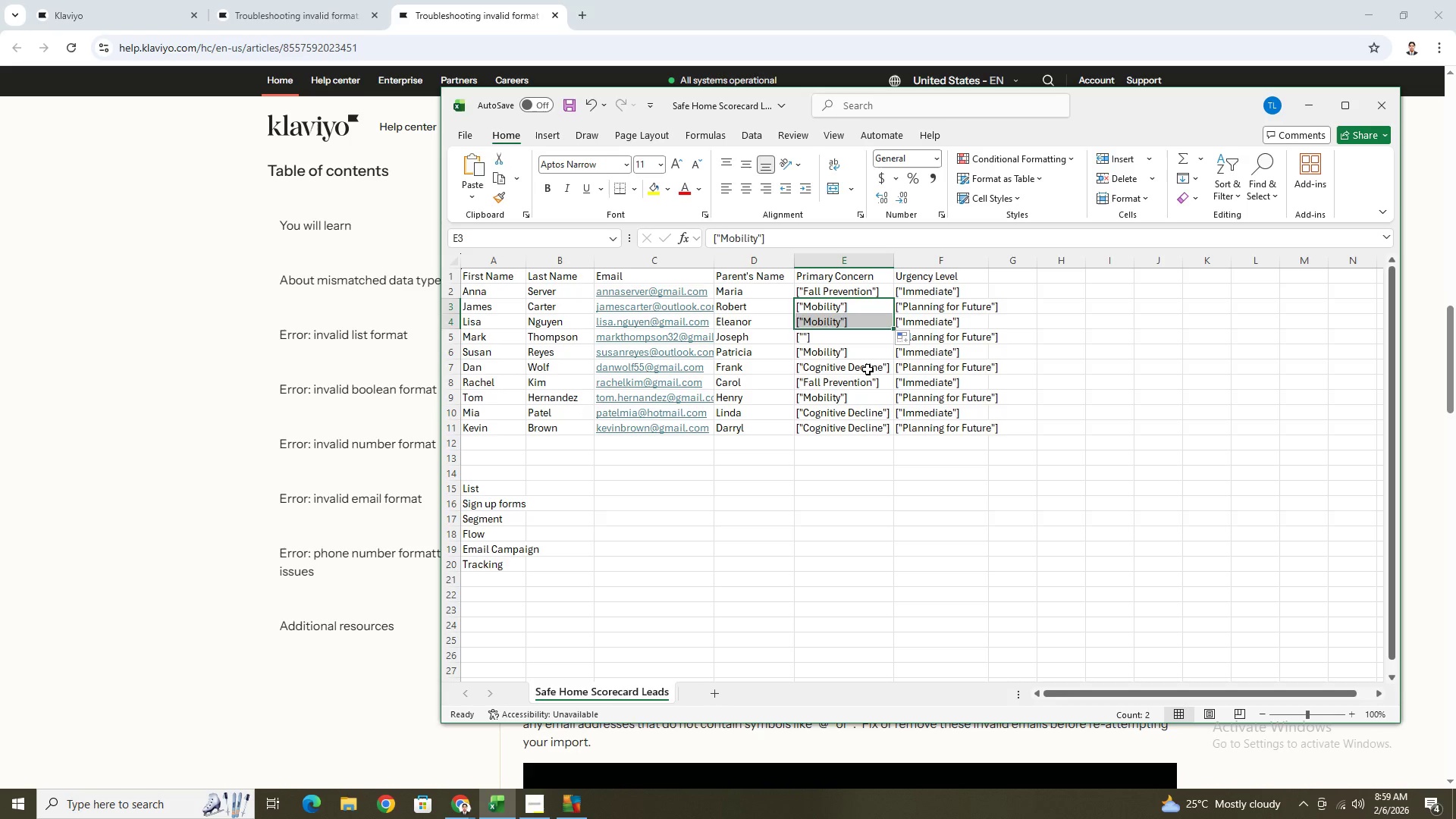 
double_click([868, 369])
 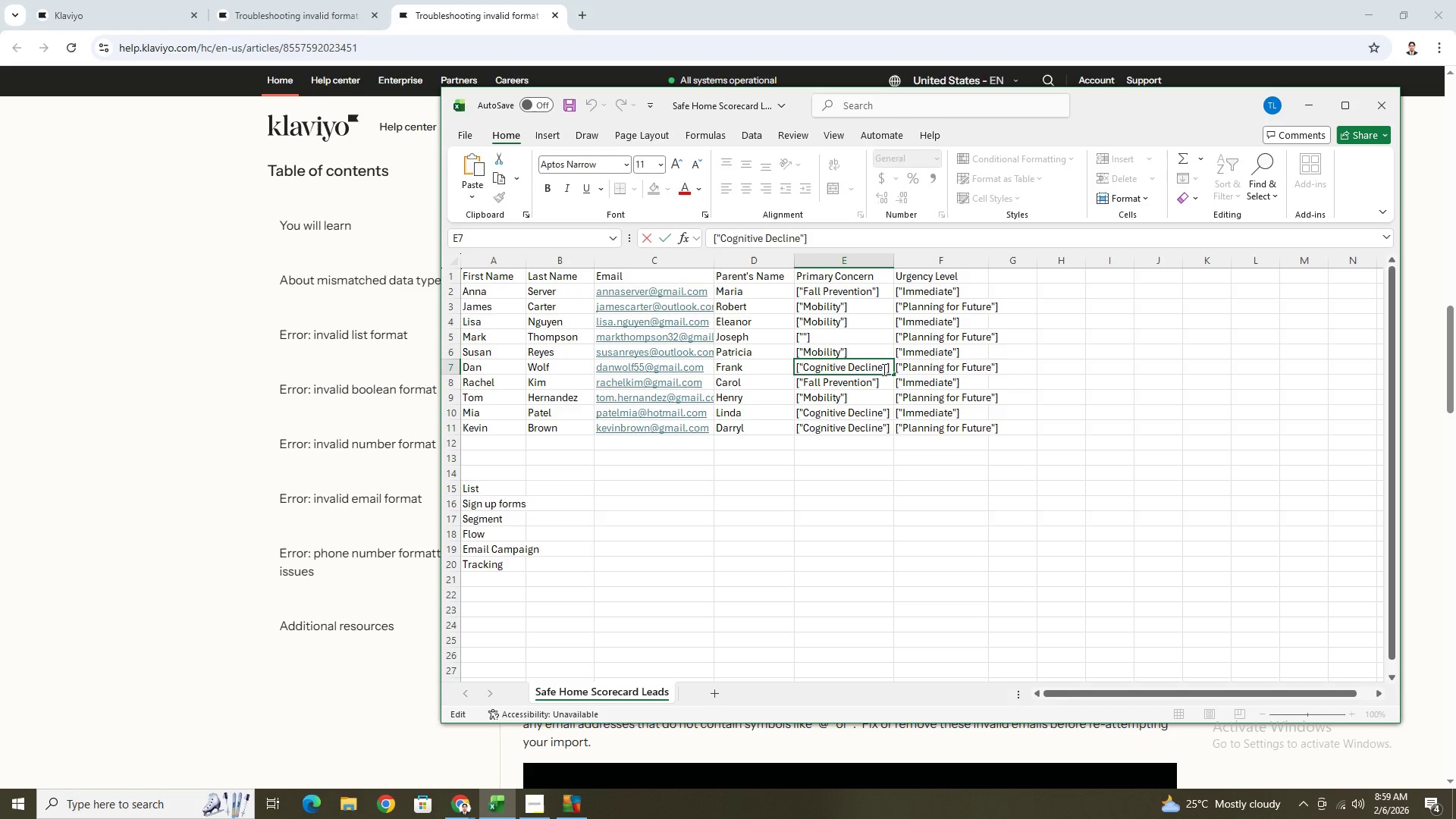 
left_click_drag(start_coordinate=[883, 369], to_coordinate=[802, 367])
 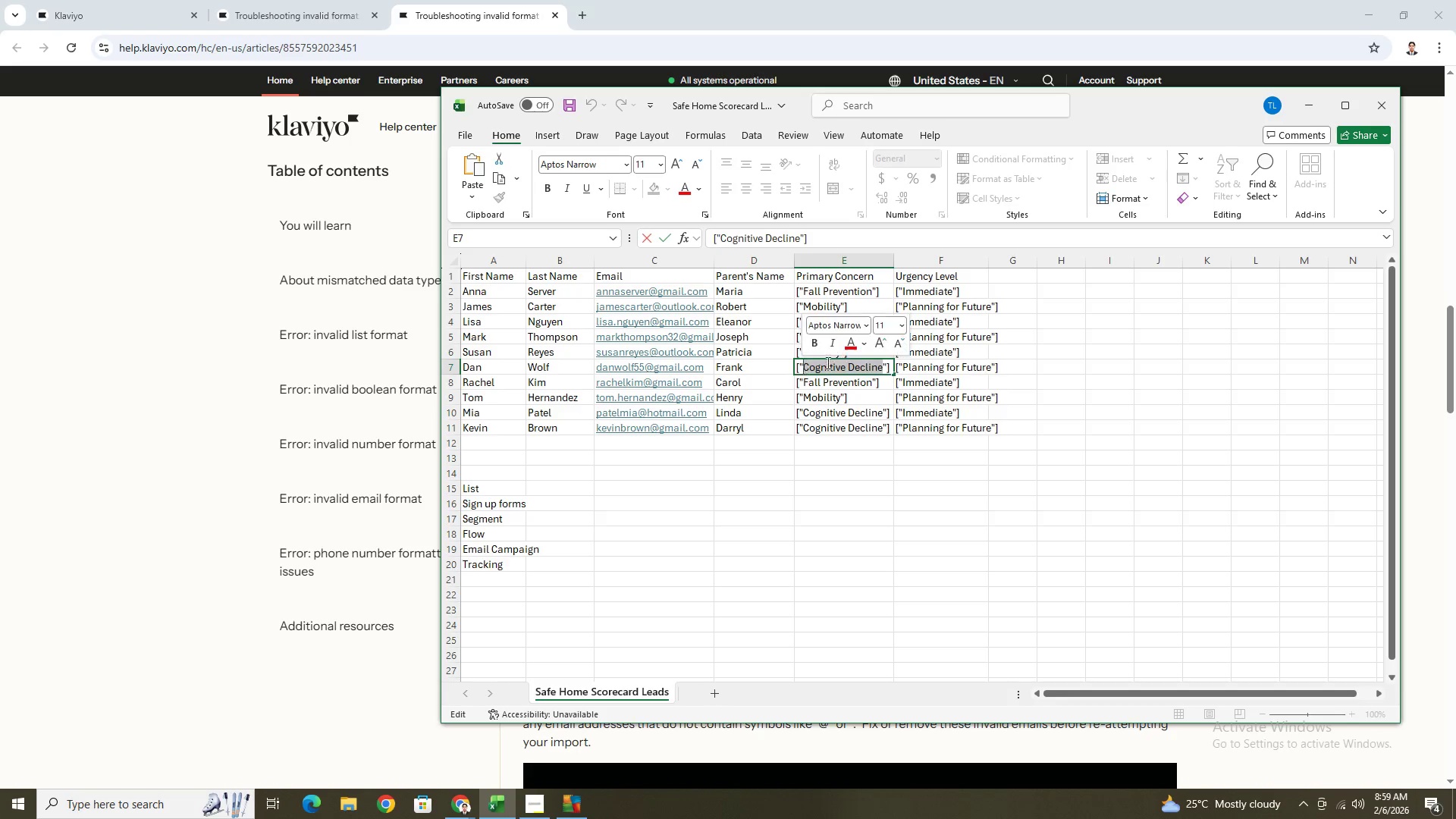 
key(Control+X)
 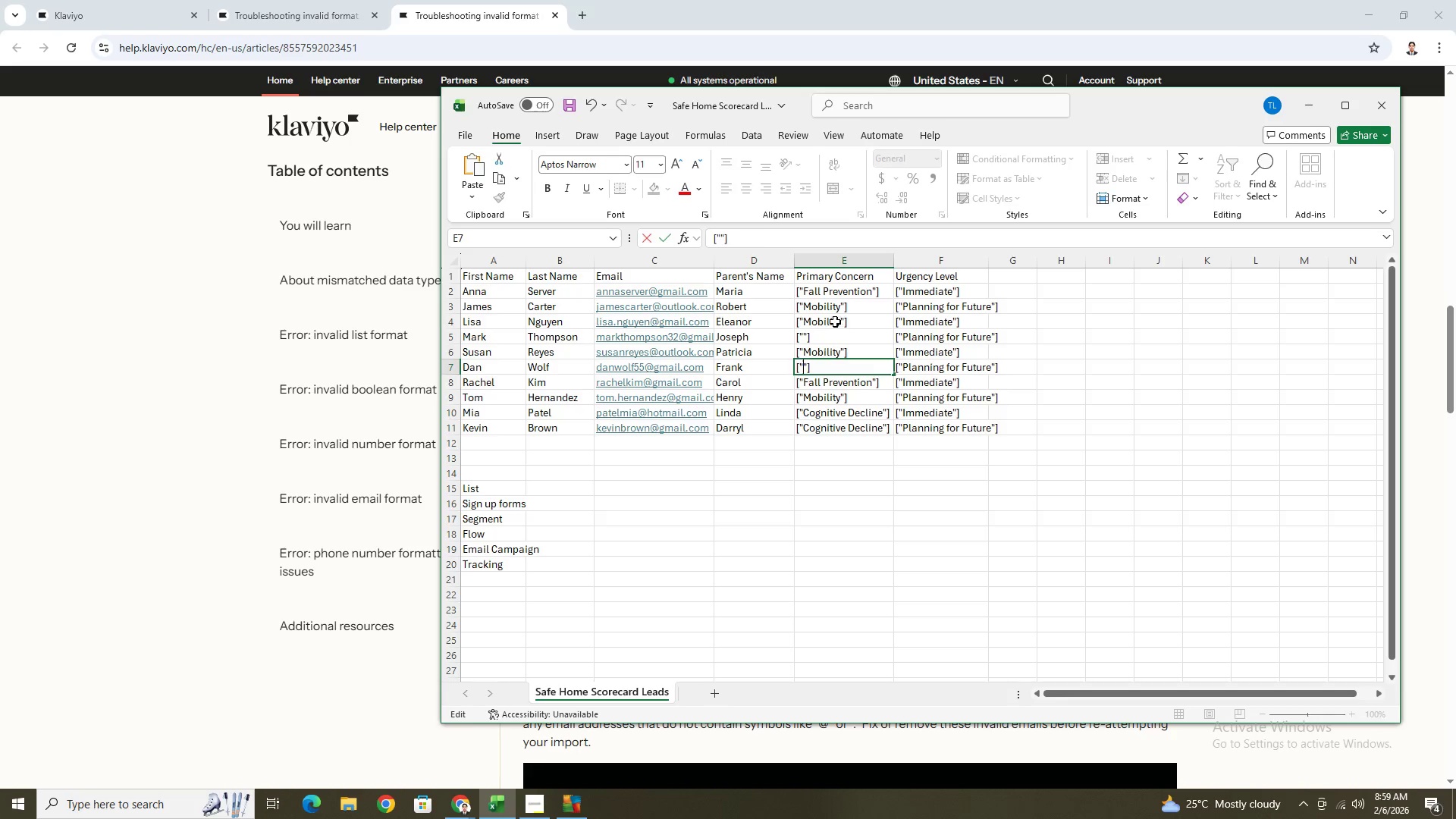 
double_click([834, 321])
 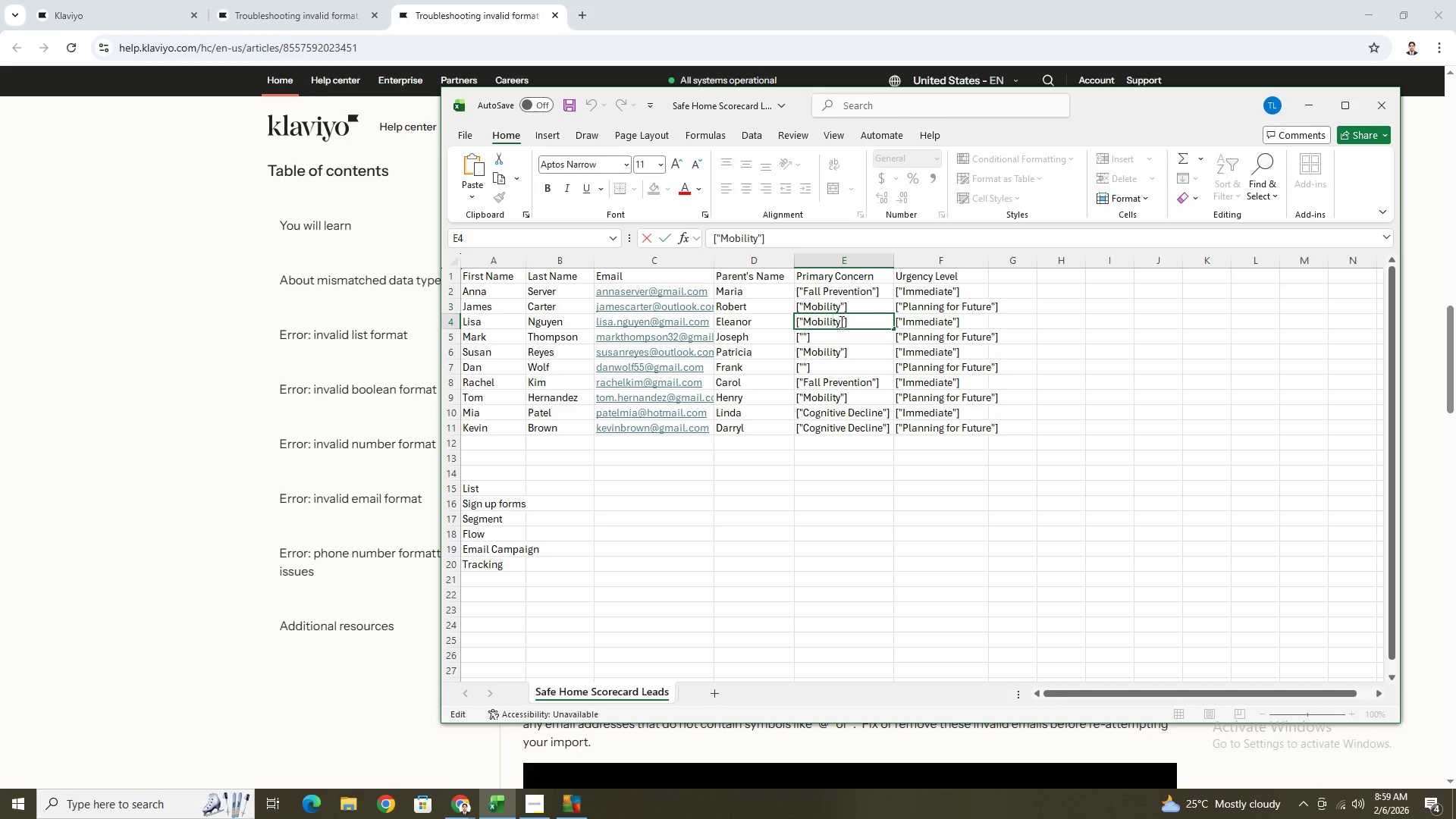 
left_click_drag(start_coordinate=[840, 322], to_coordinate=[805, 323])
 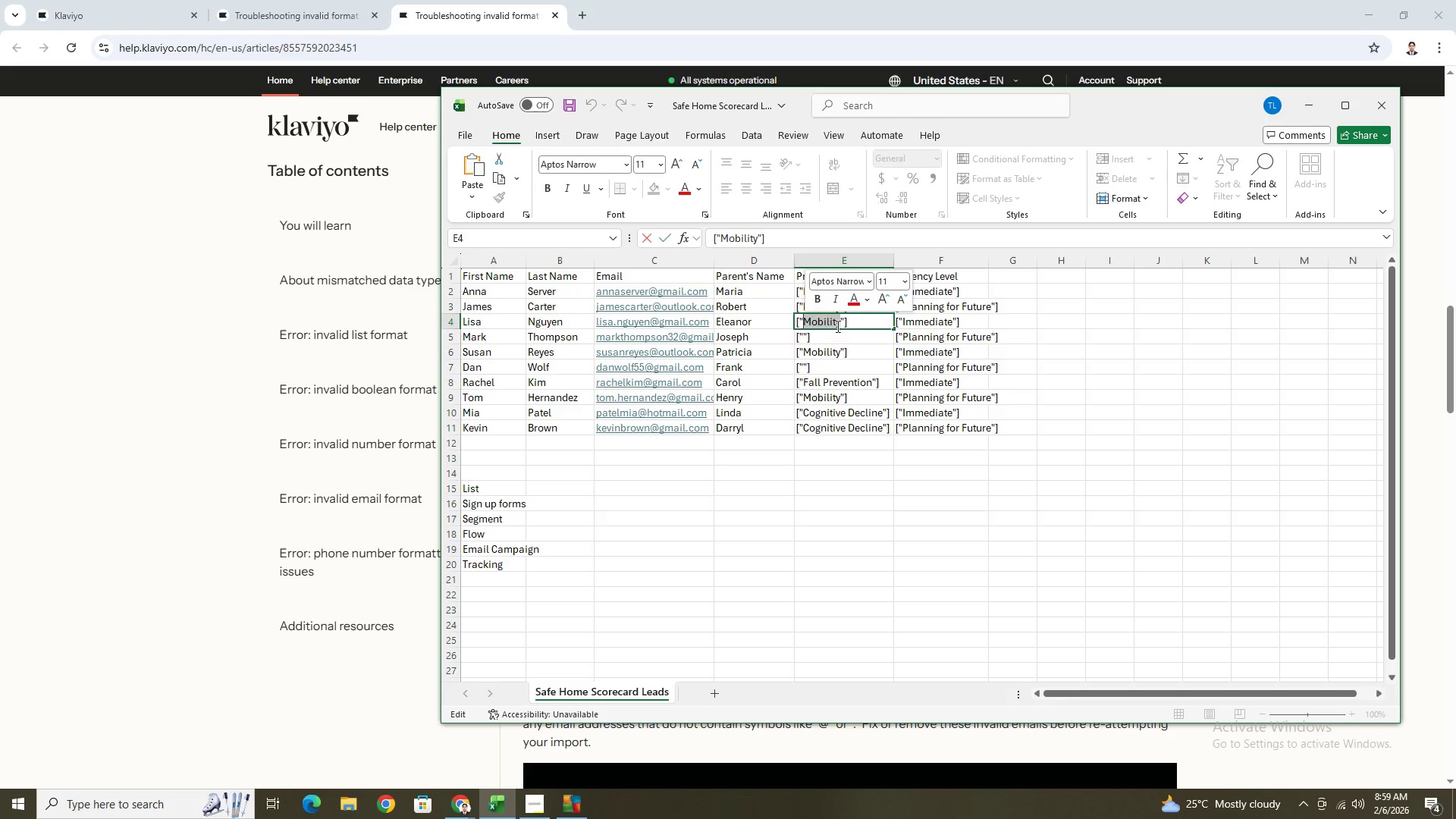 
key(Control+V)
 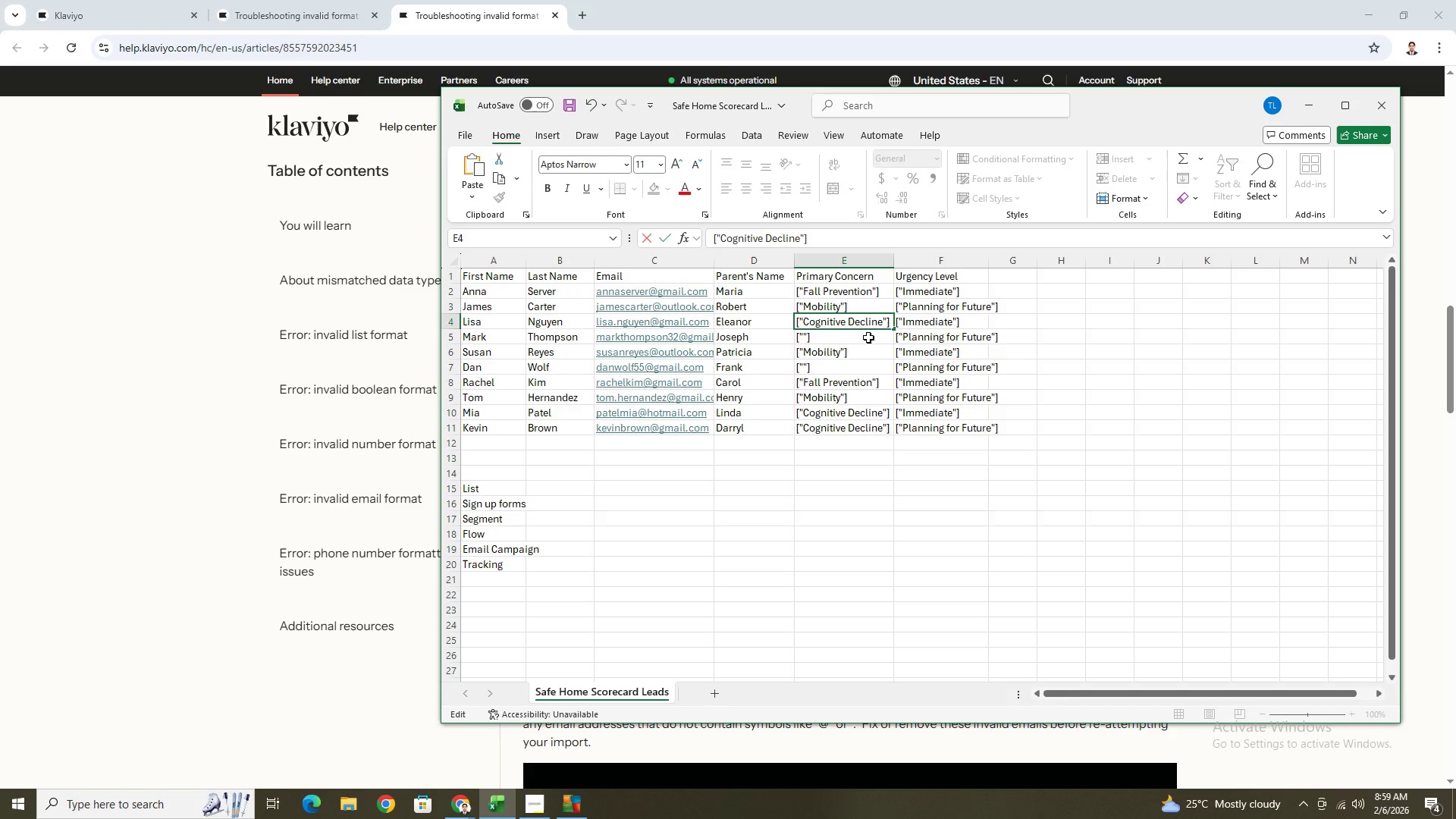 
left_click([867, 338])
 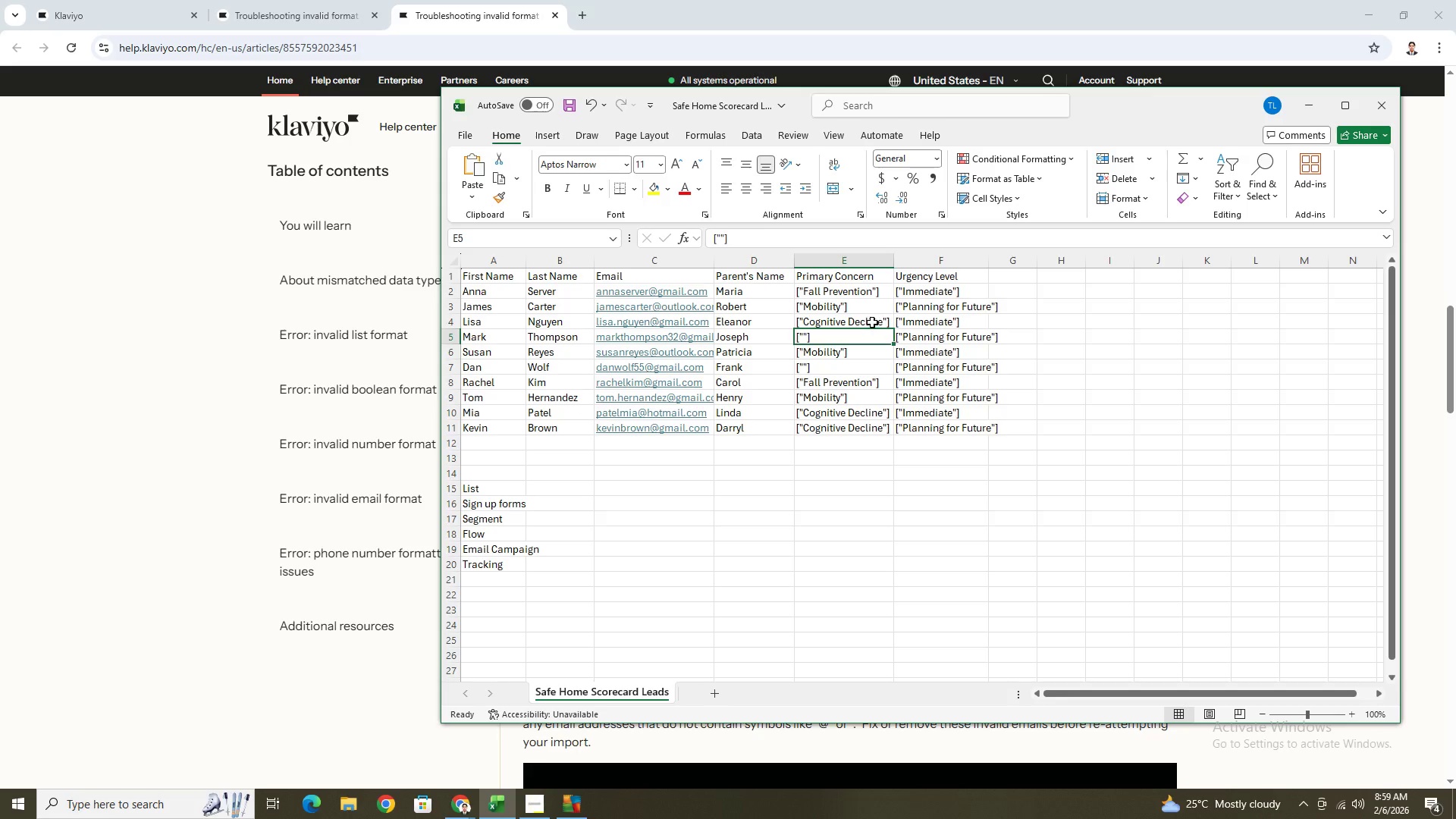 
left_click([872, 322])
 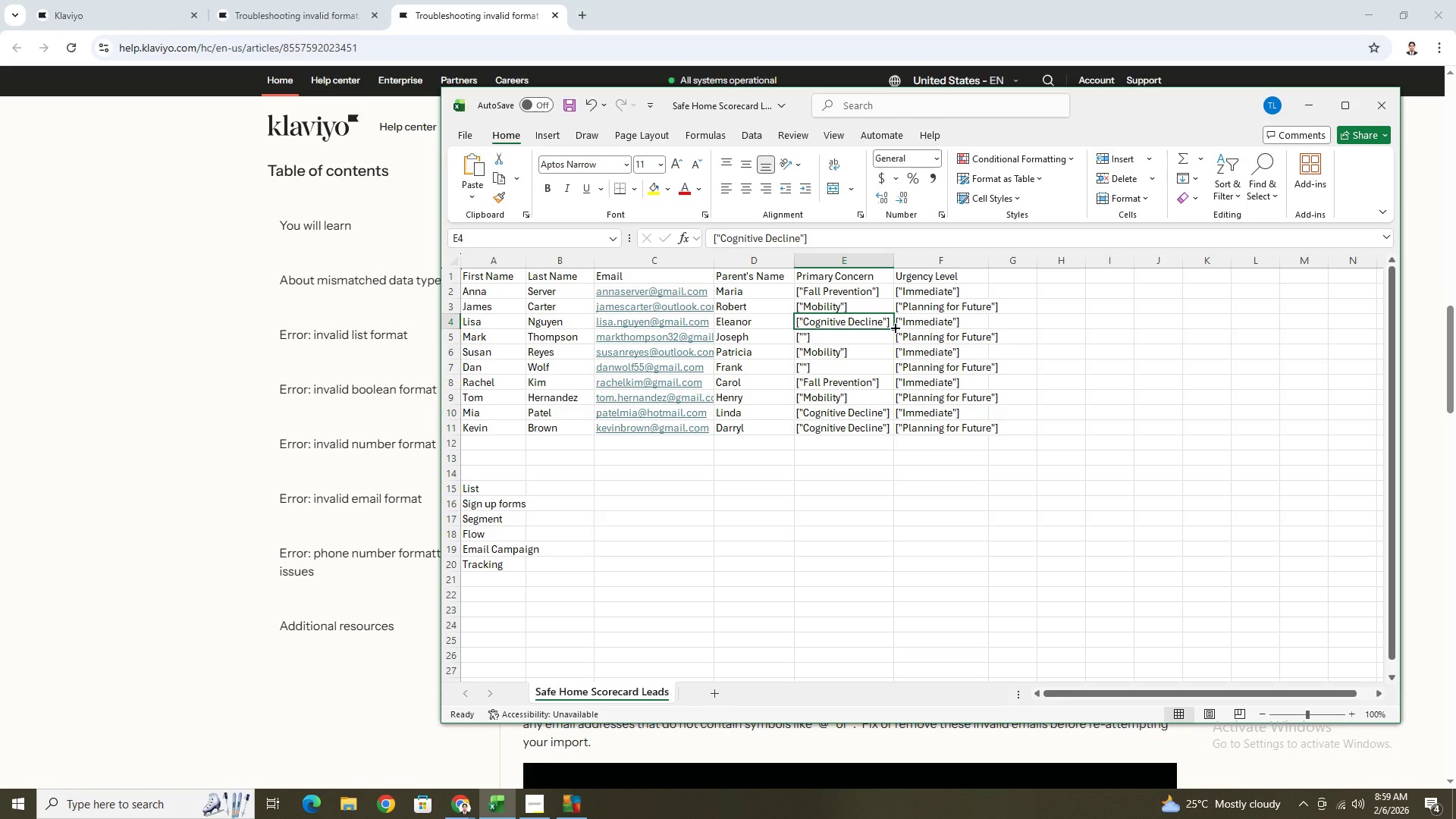 
left_click([894, 327])
 